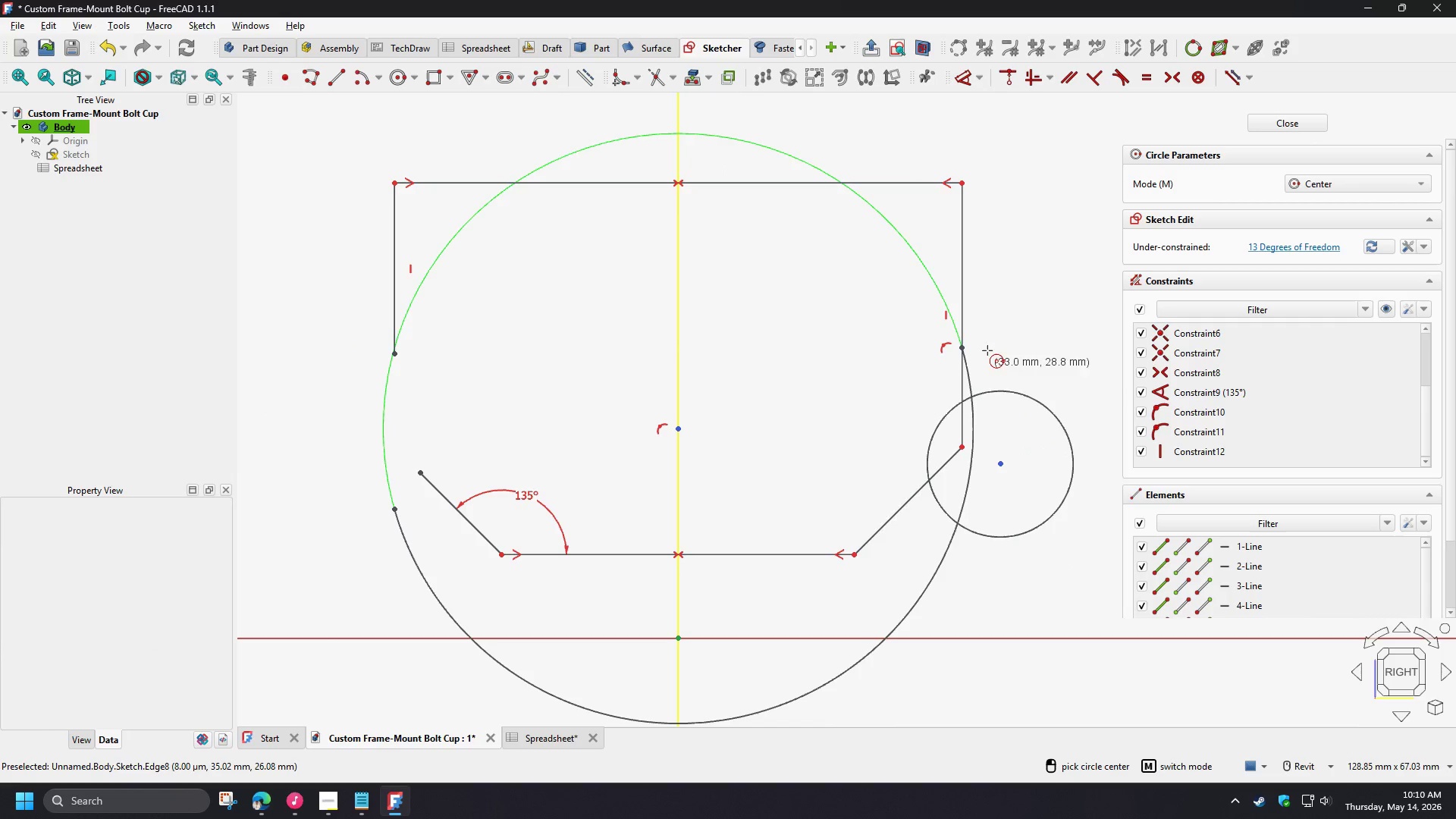 
right_click([987, 344])
 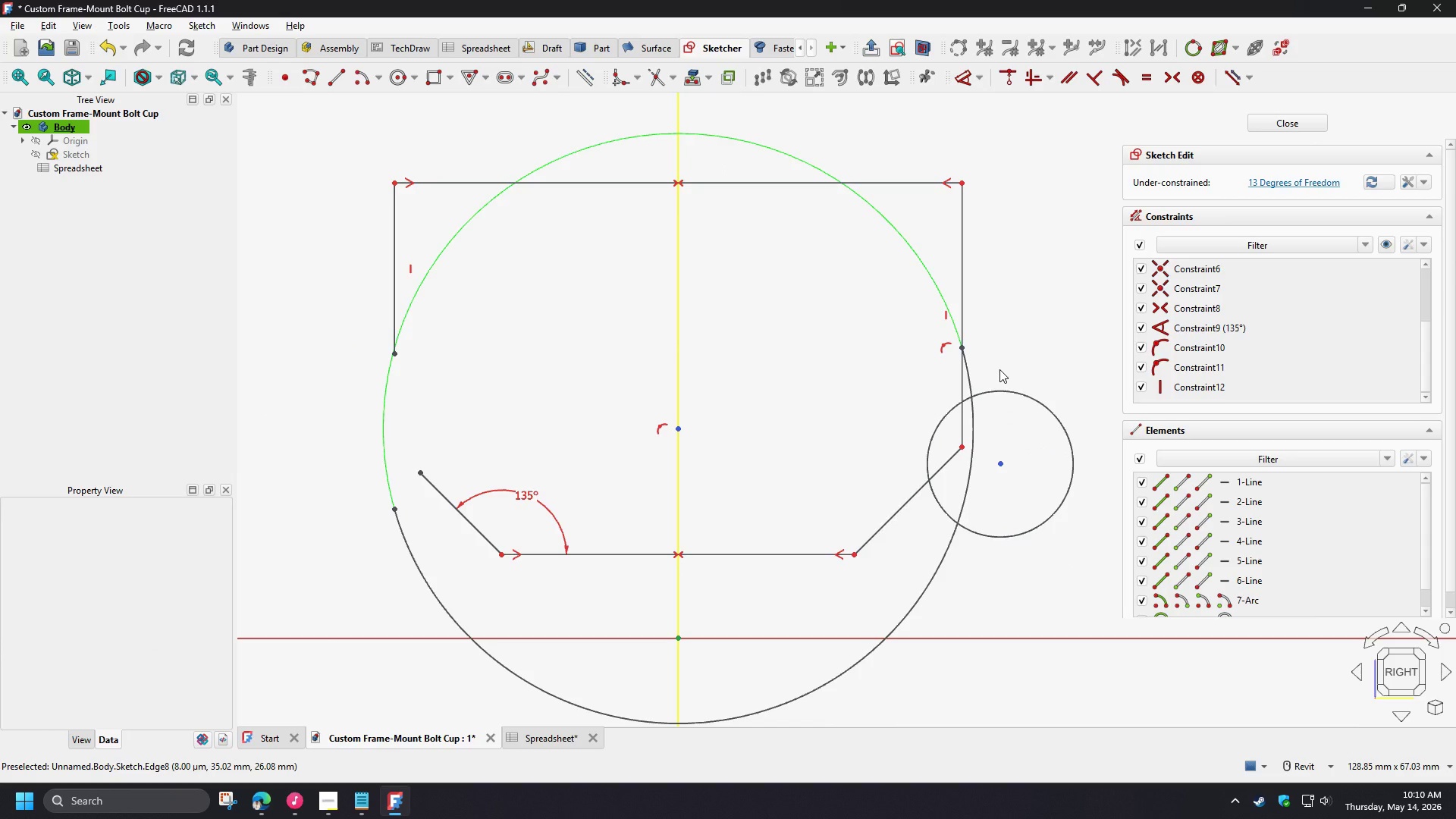 
type(gt)
 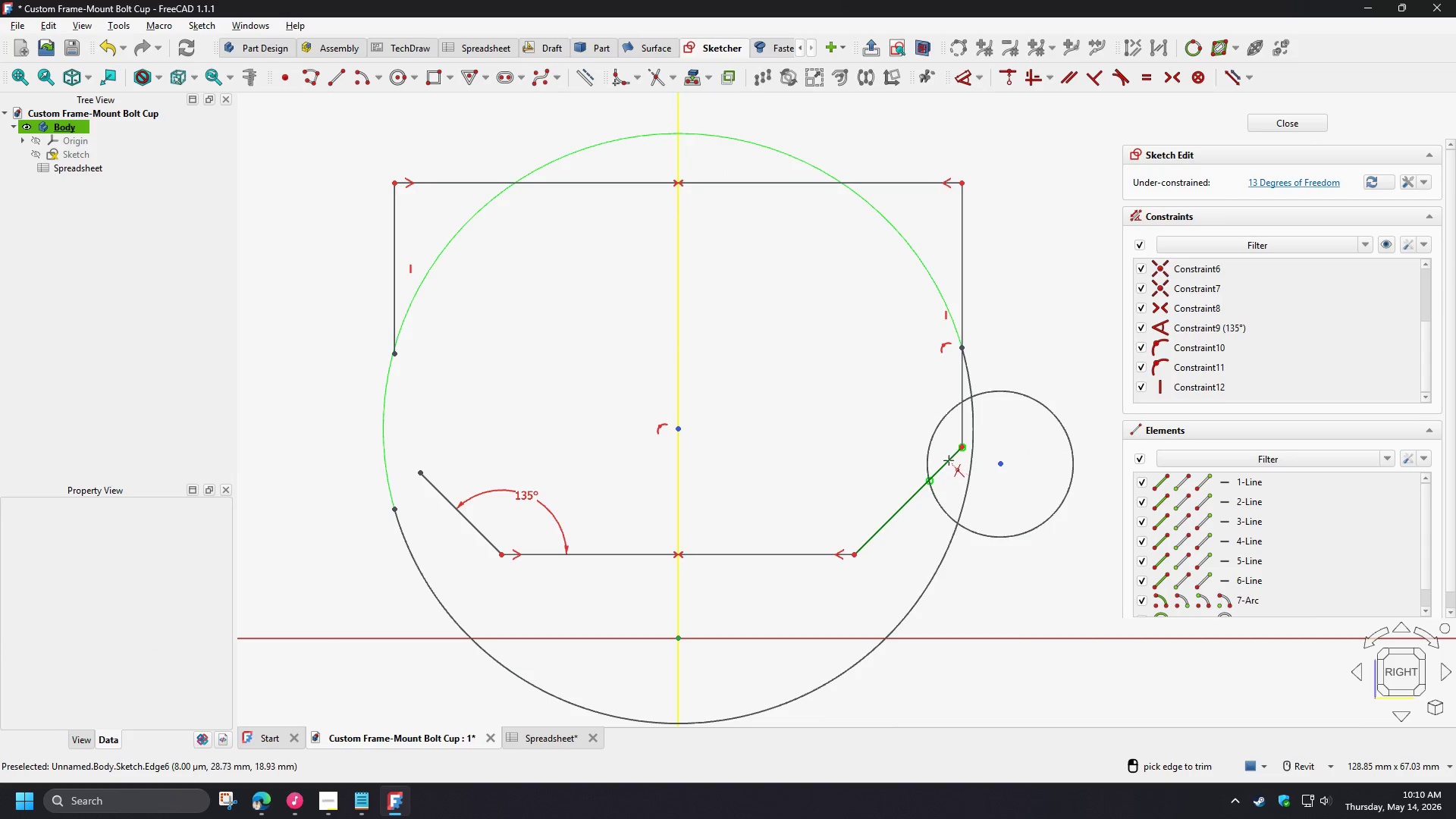 
left_click([946, 462])
 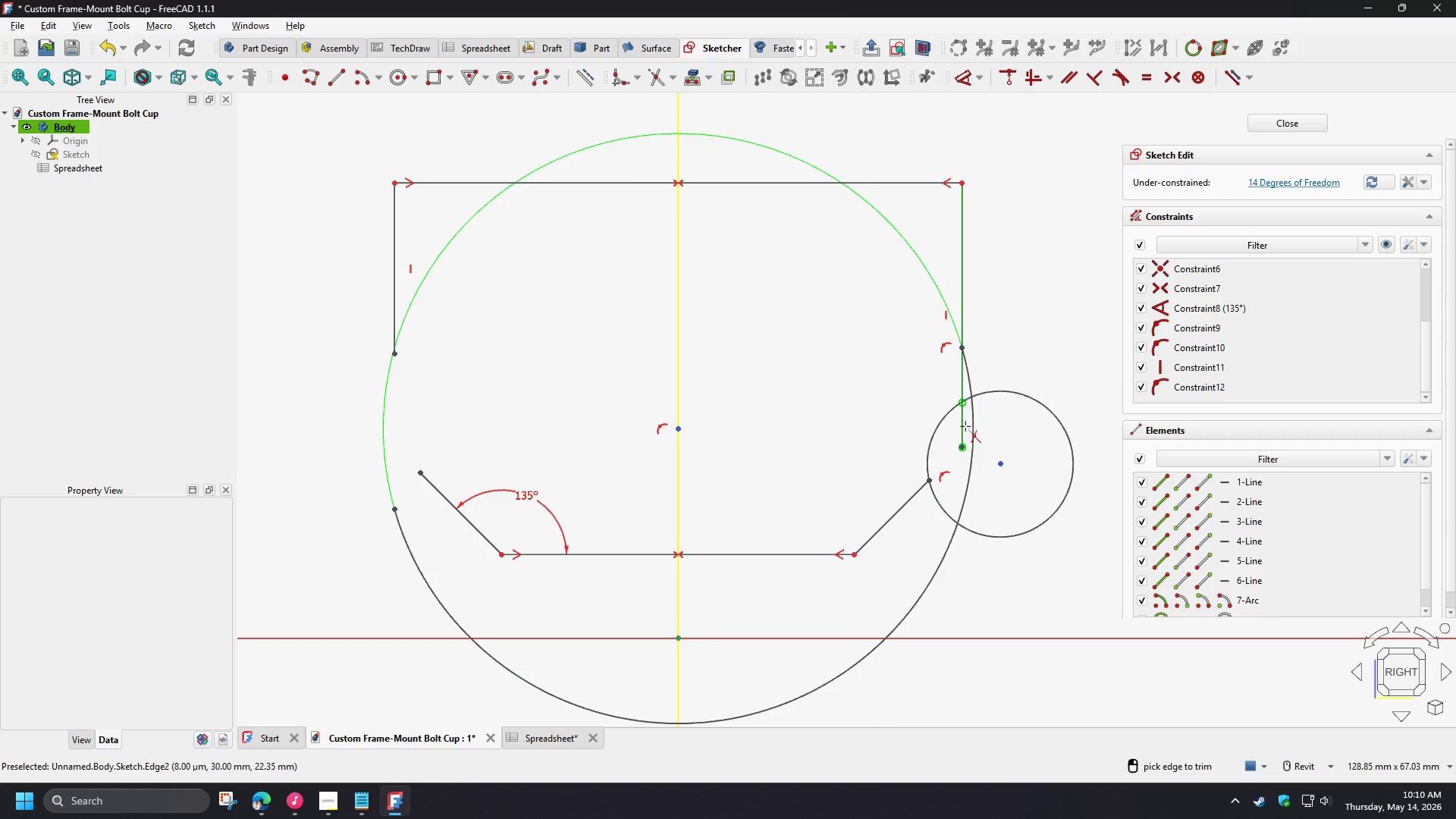 
left_click([964, 426])
 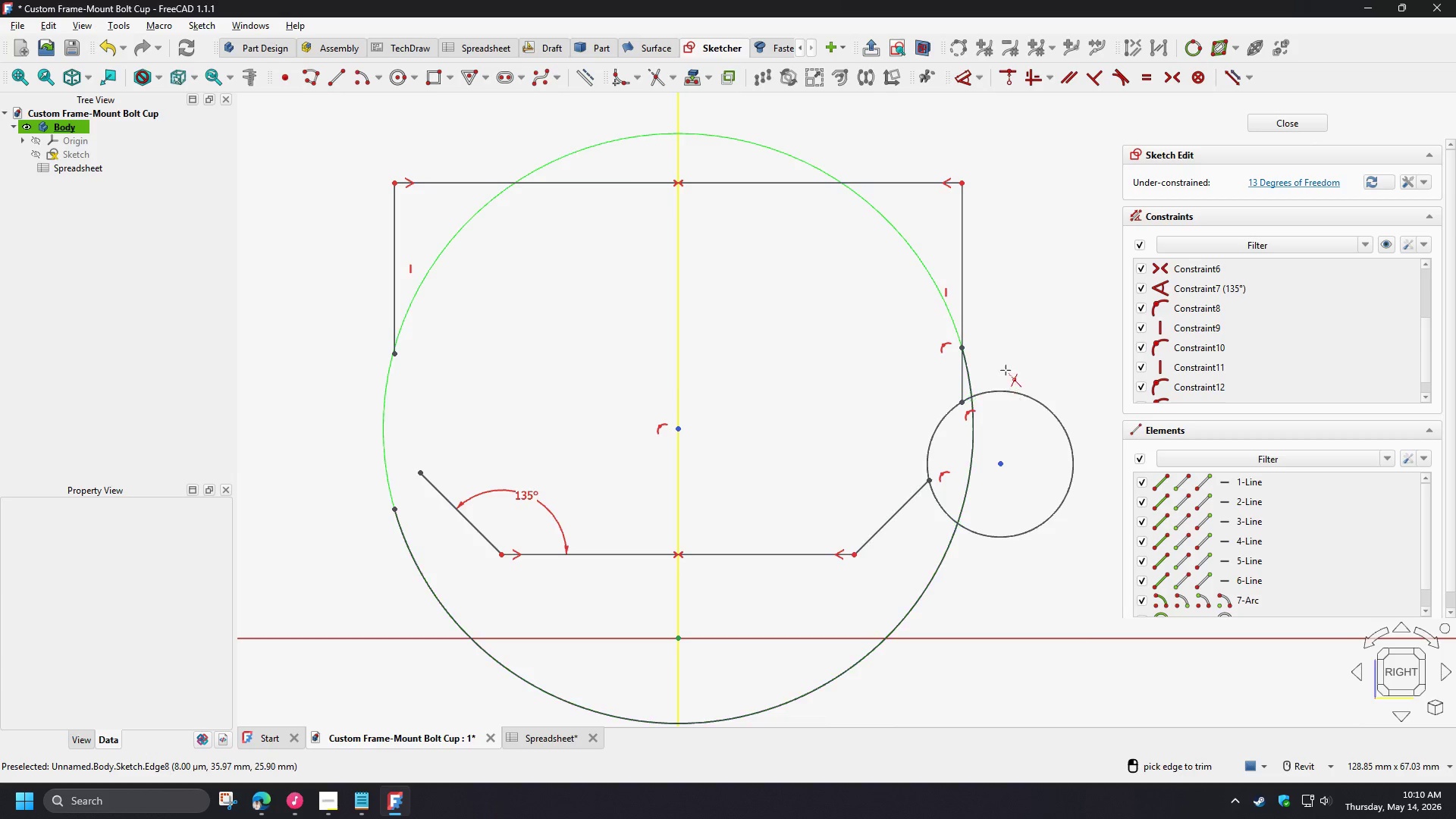 
right_click([1006, 369])
 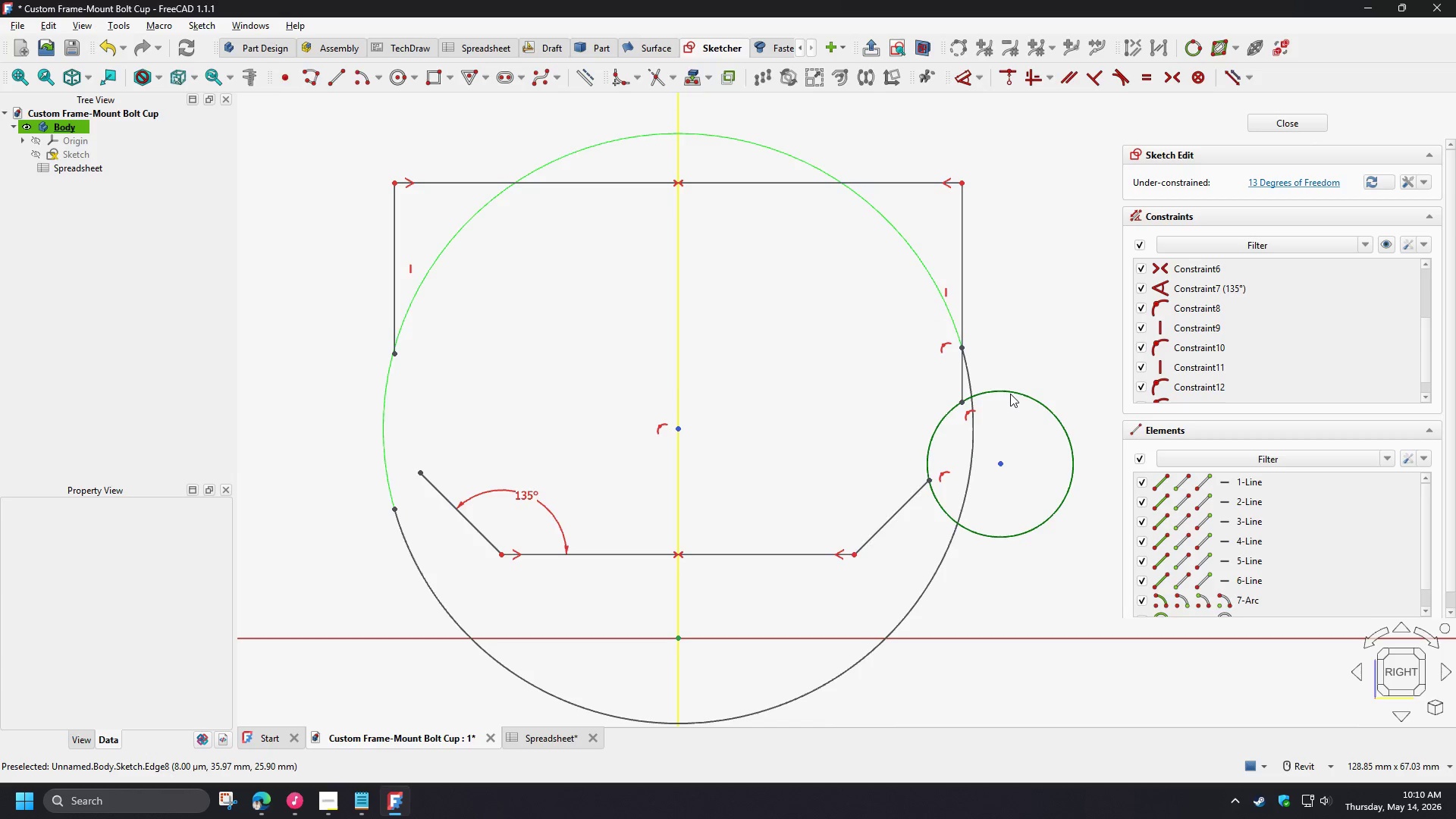 
left_click([1010, 394])
 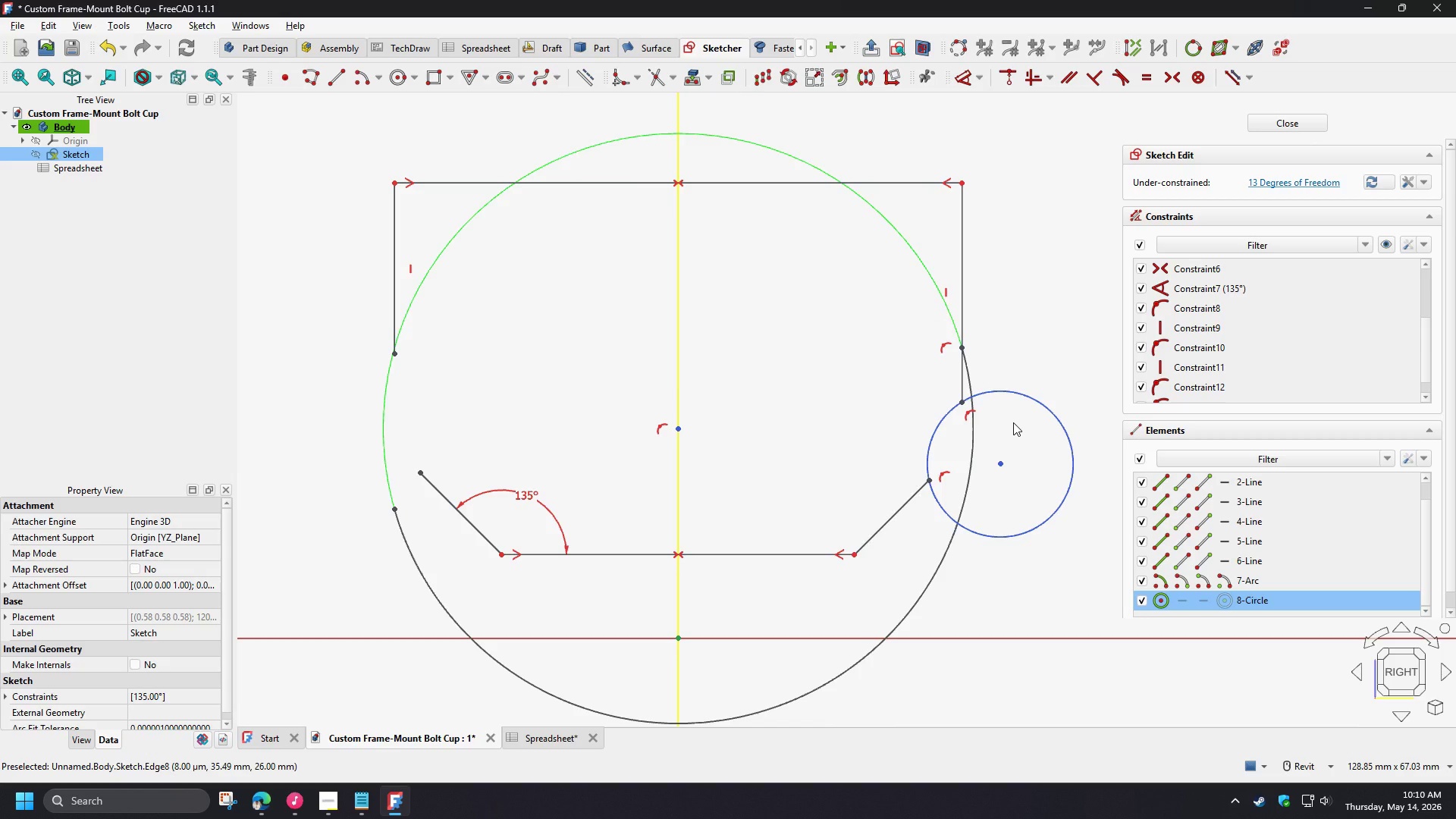 
key(Delete)
 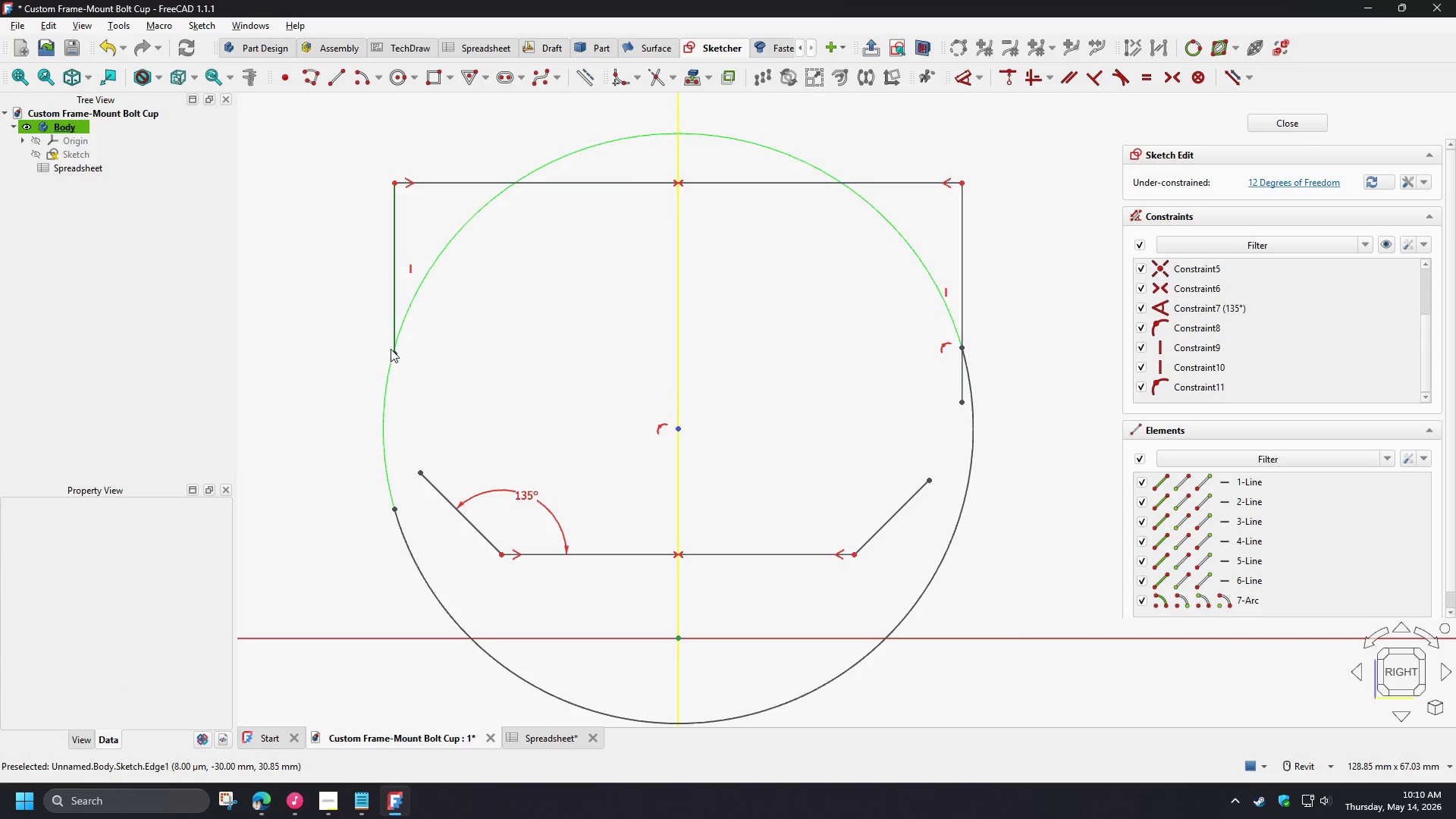 
left_click([394, 353])
 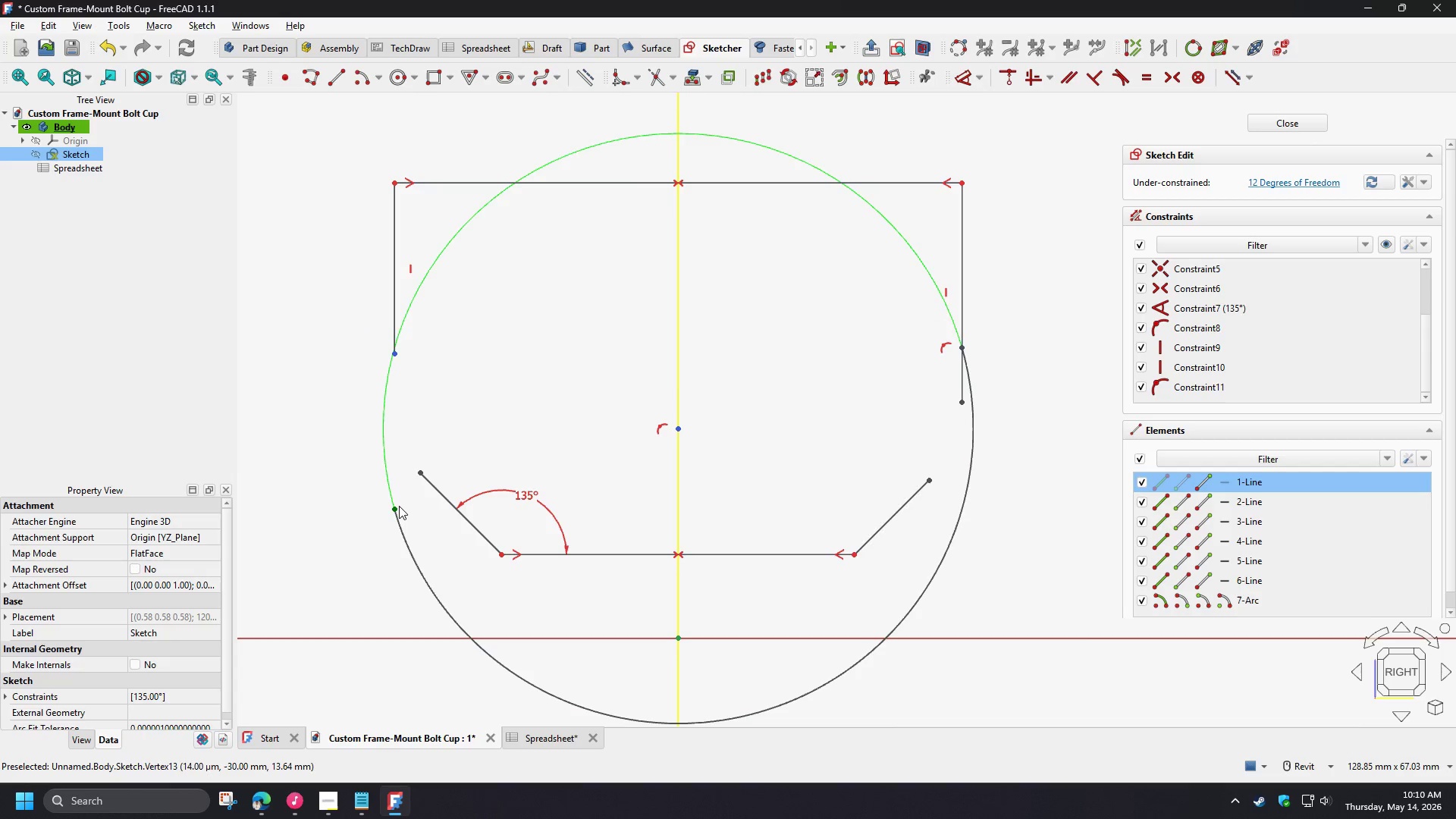 
left_click([397, 511])
 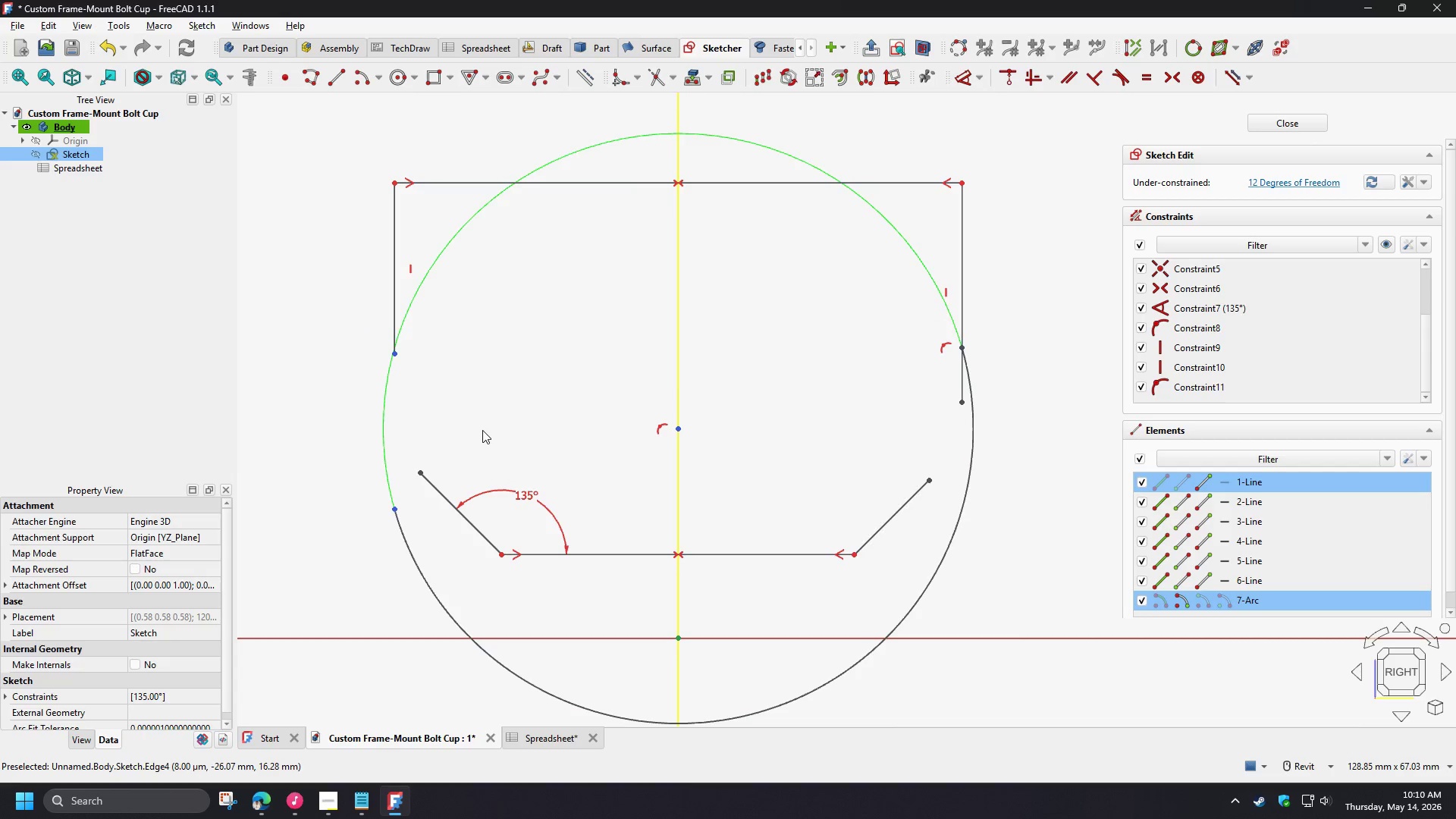 
key(C)
 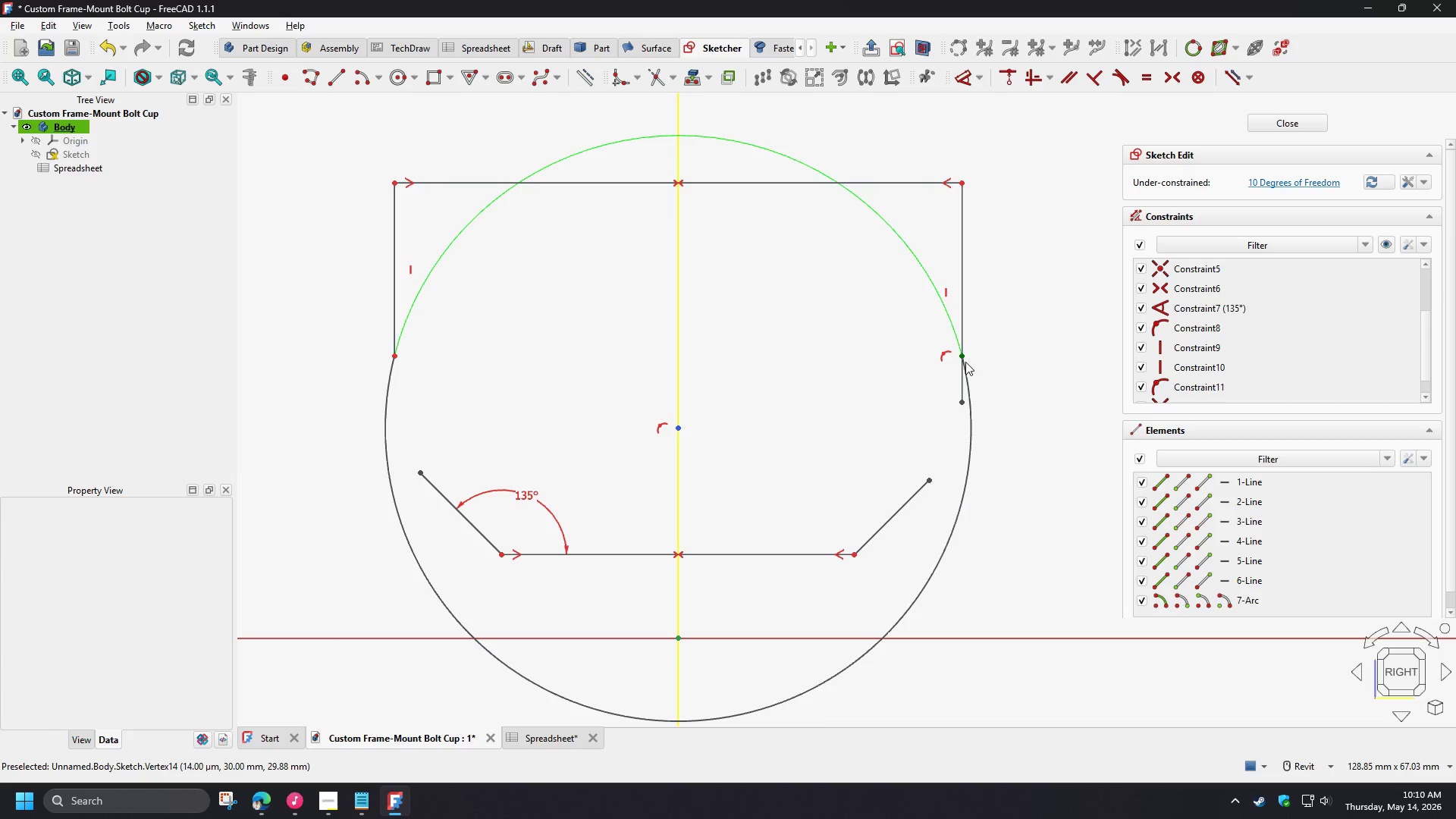 
left_click([963, 356])
 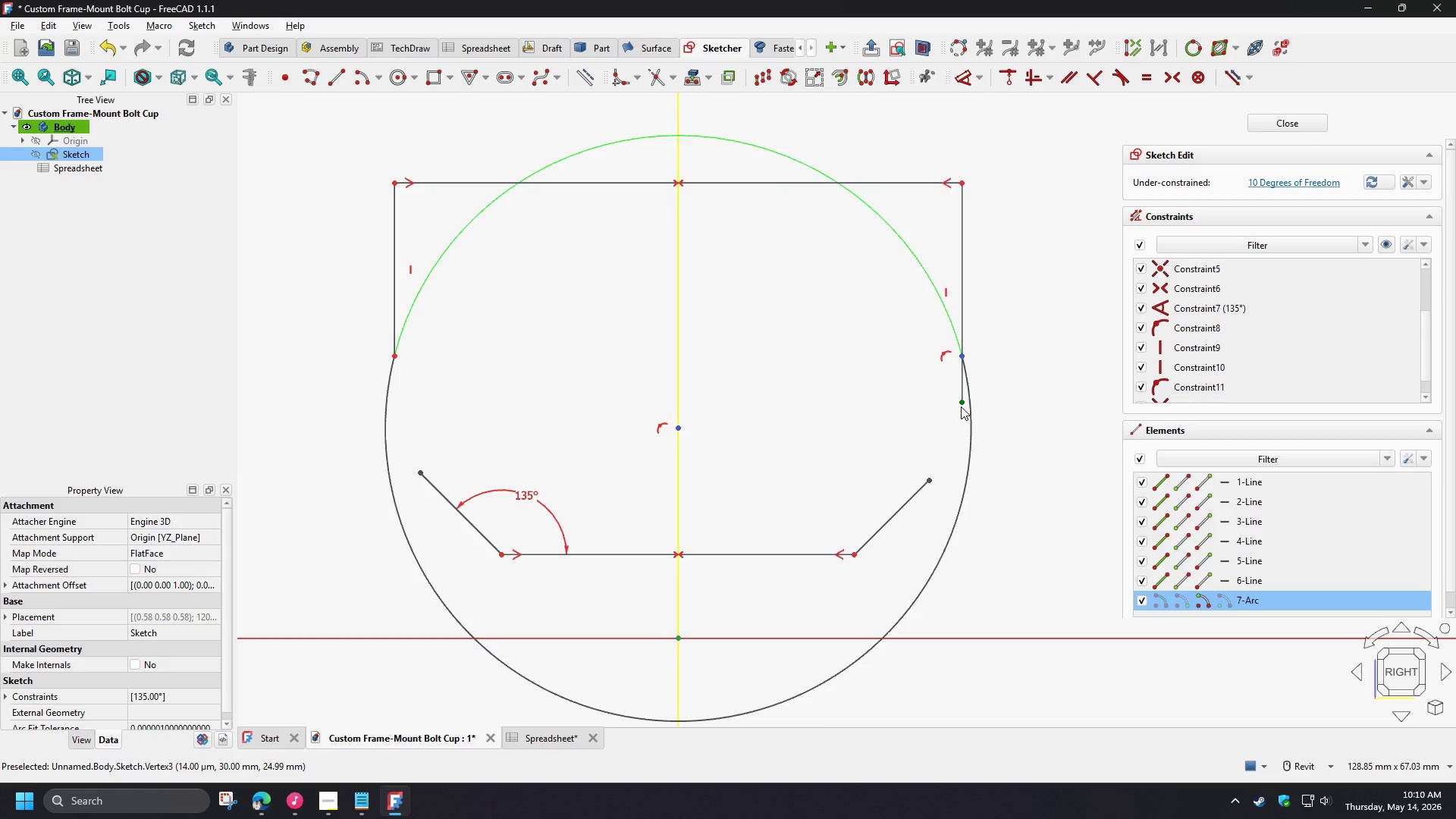 
left_click([961, 406])
 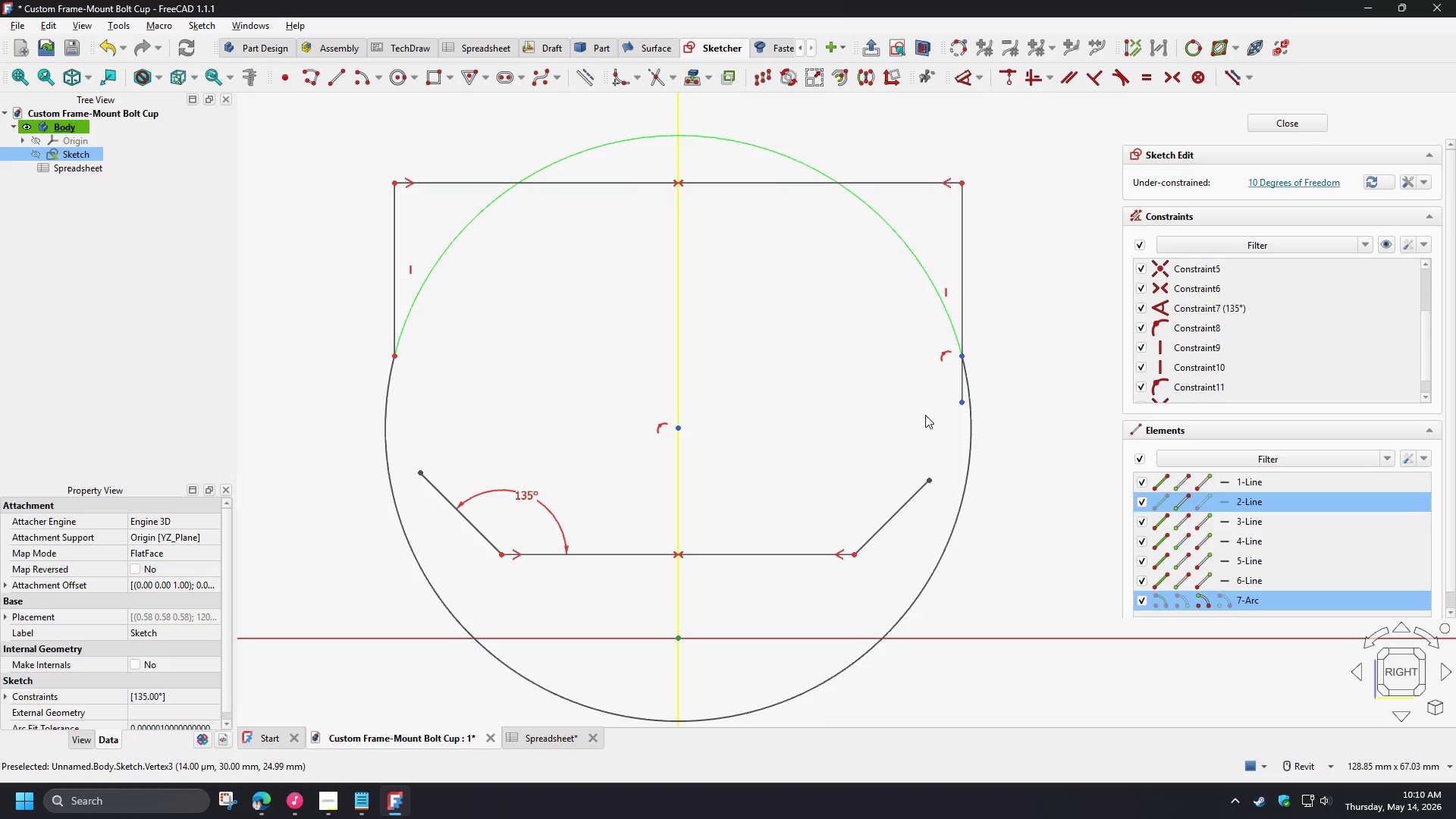 
key(C)
 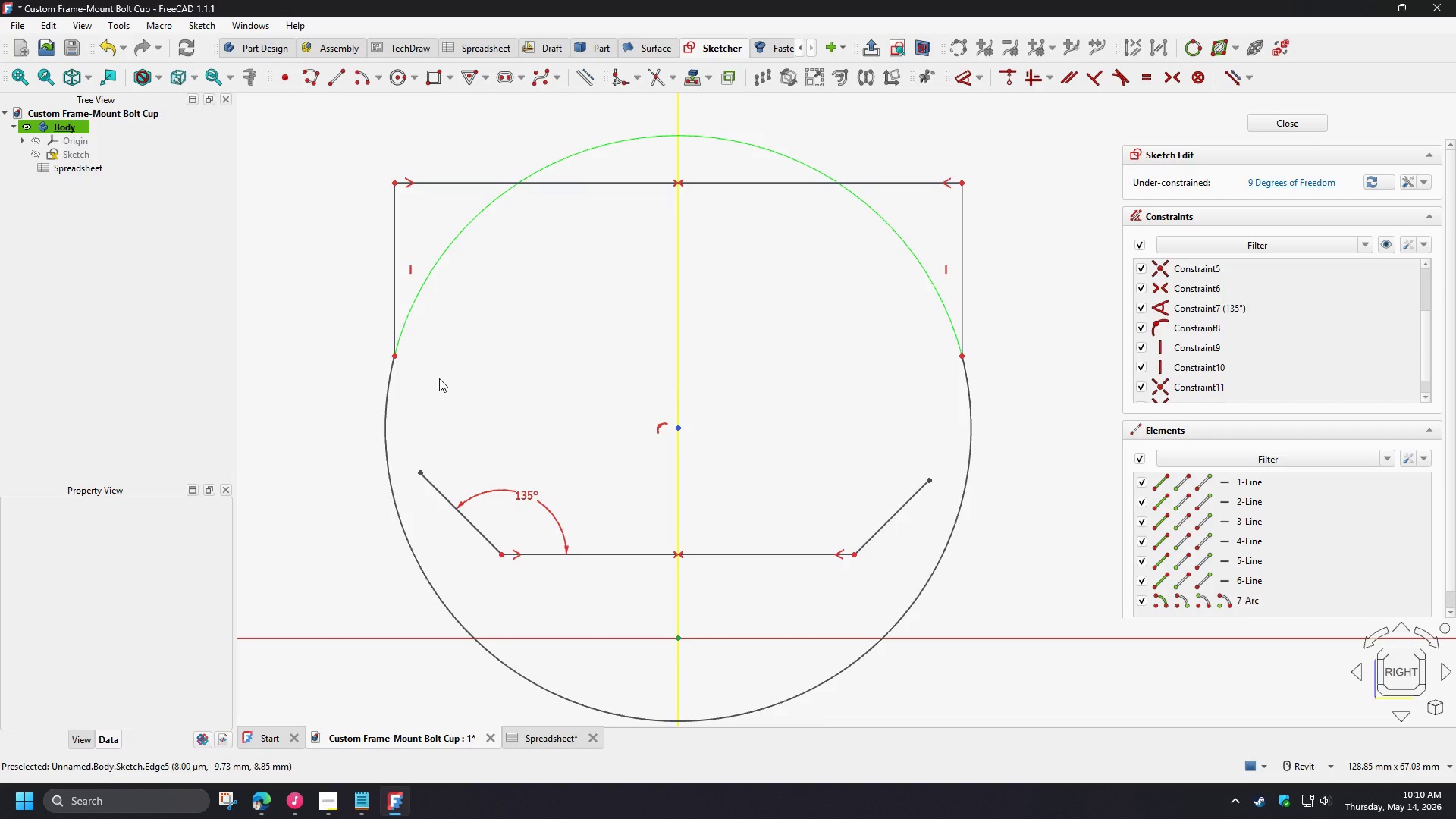 
wait(5.39)
 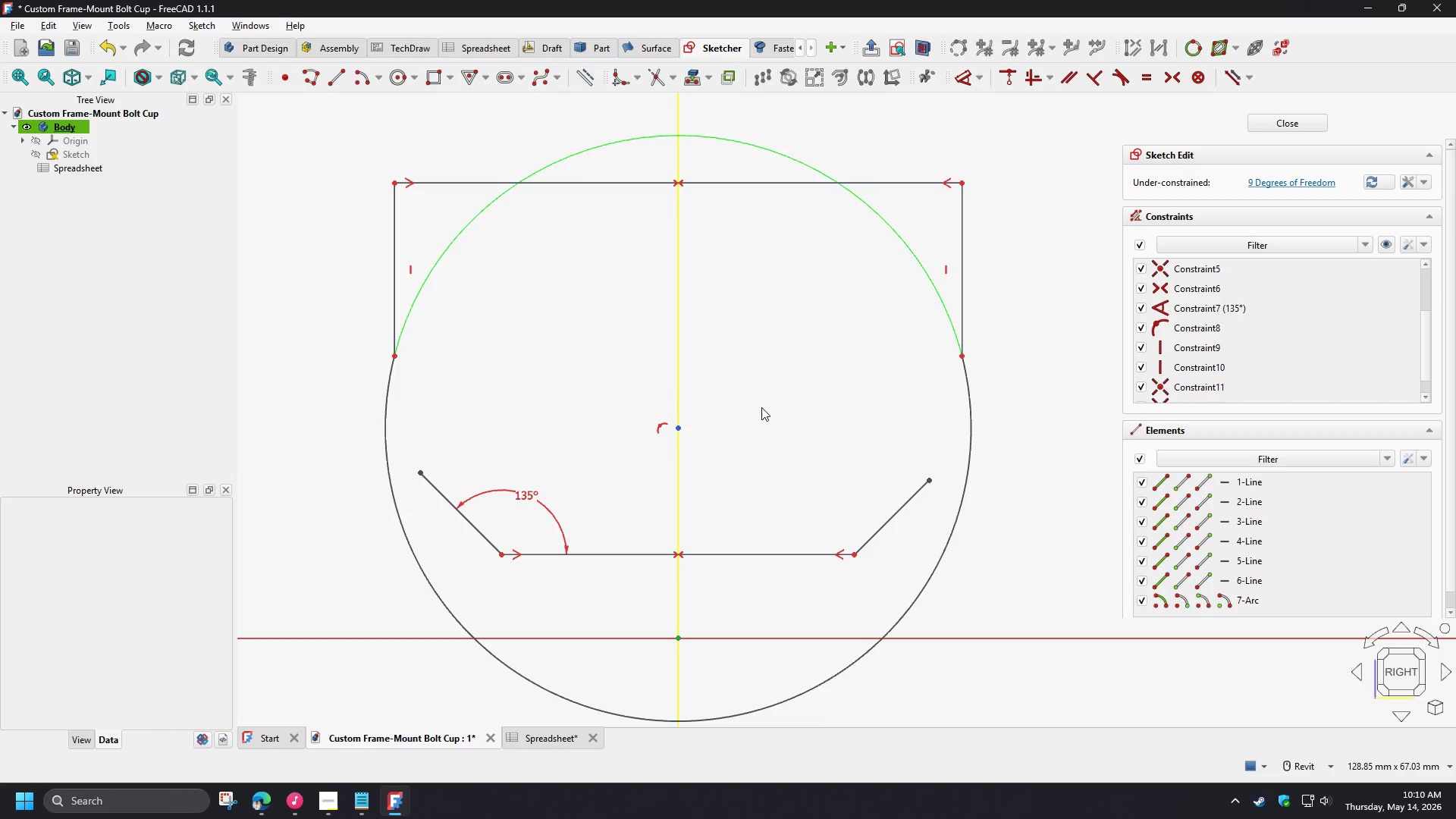 
left_click([389, 380])
 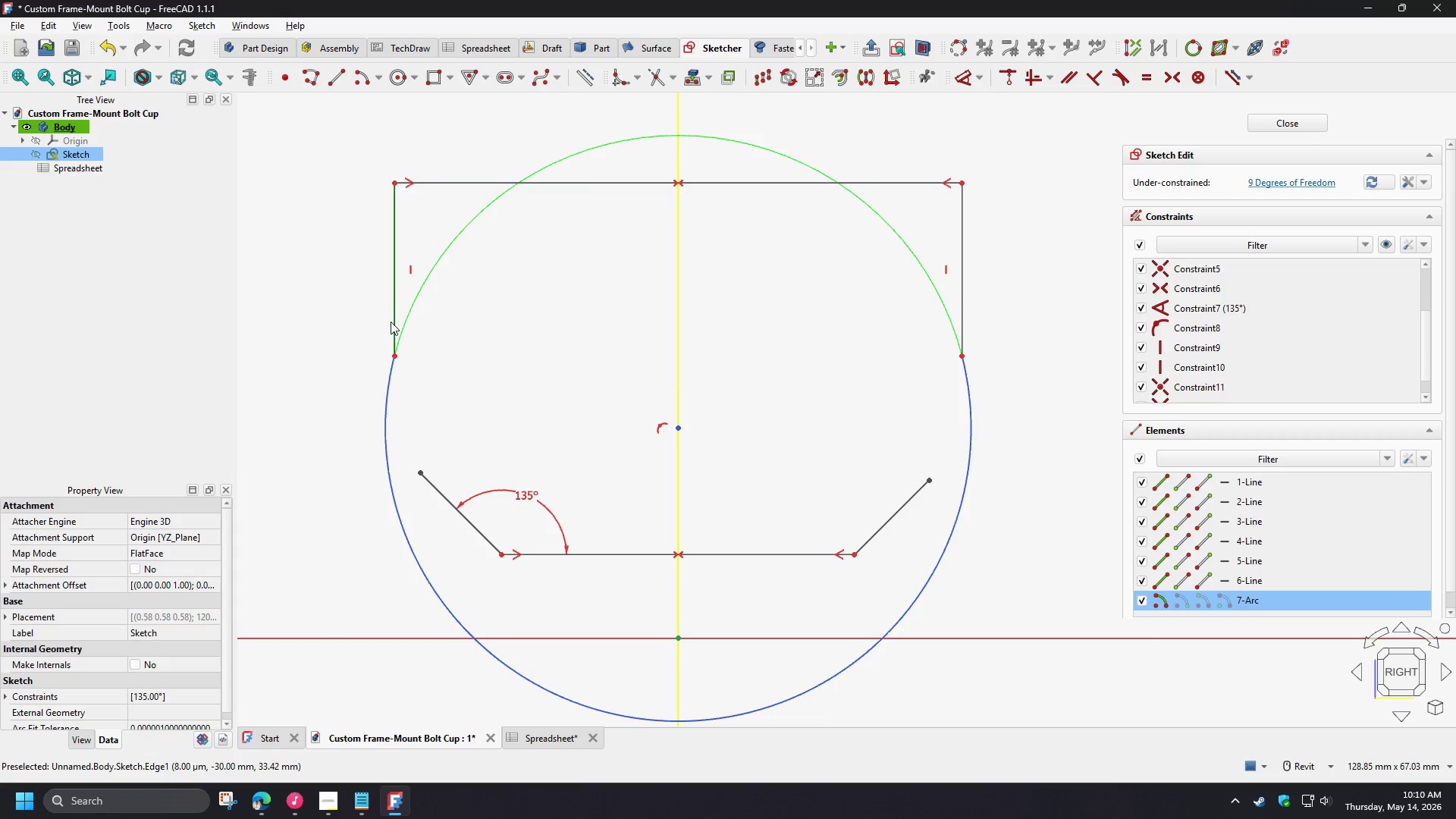 
left_click([391, 322])
 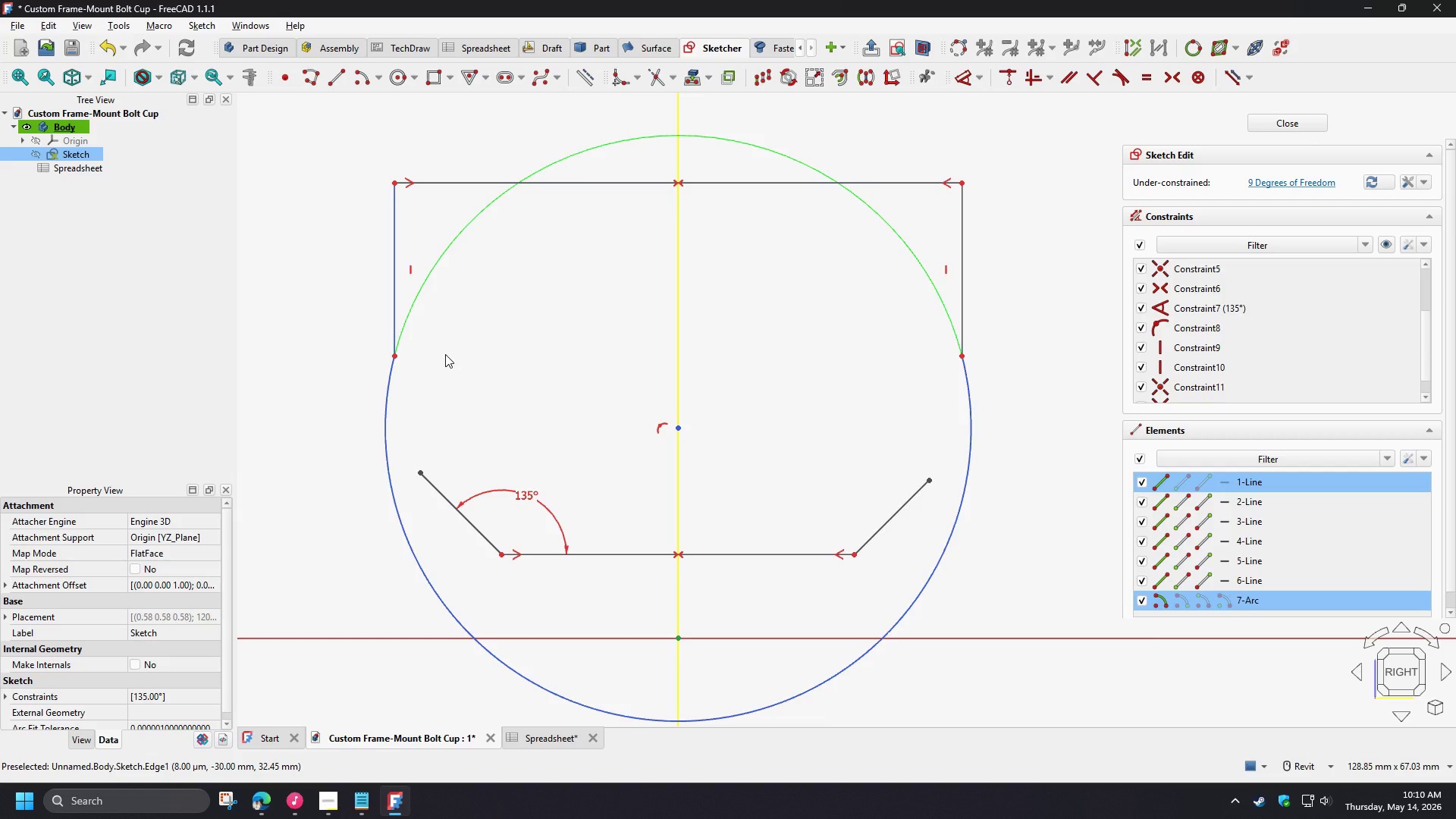 
key(T)
 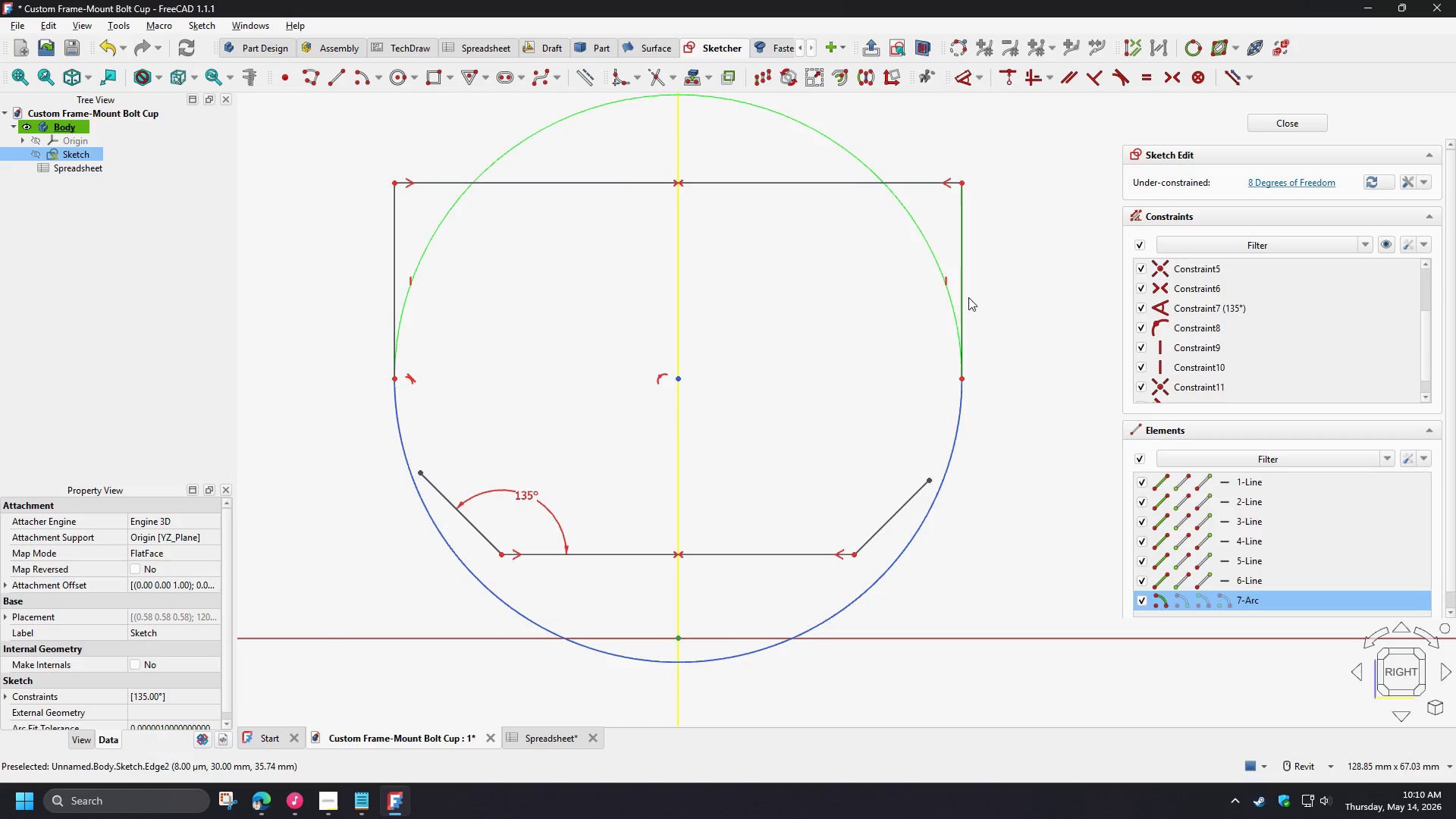 
key(T)
 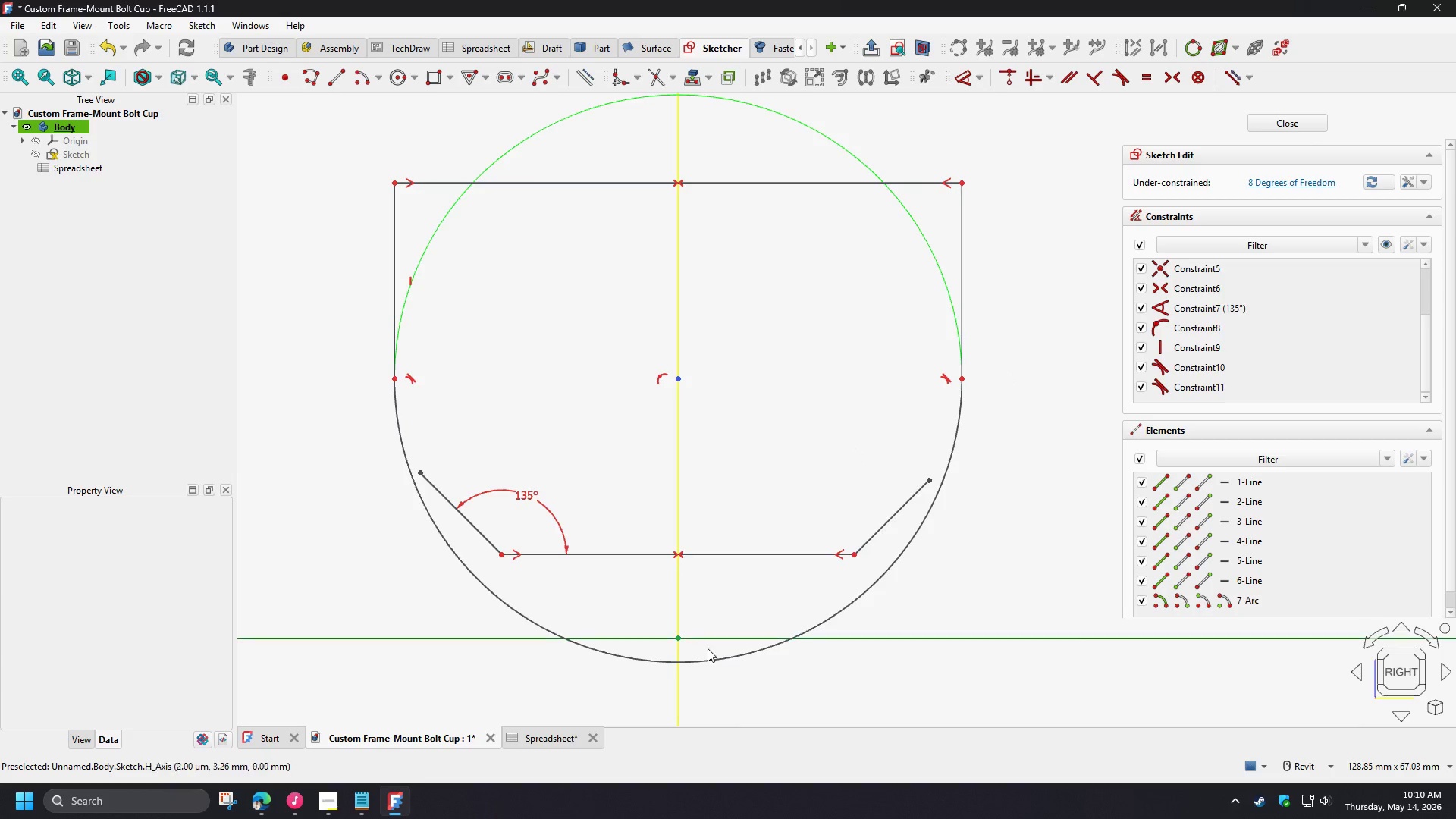 
left_click_drag(start_coordinate=[706, 660], to_coordinate=[719, 539])
 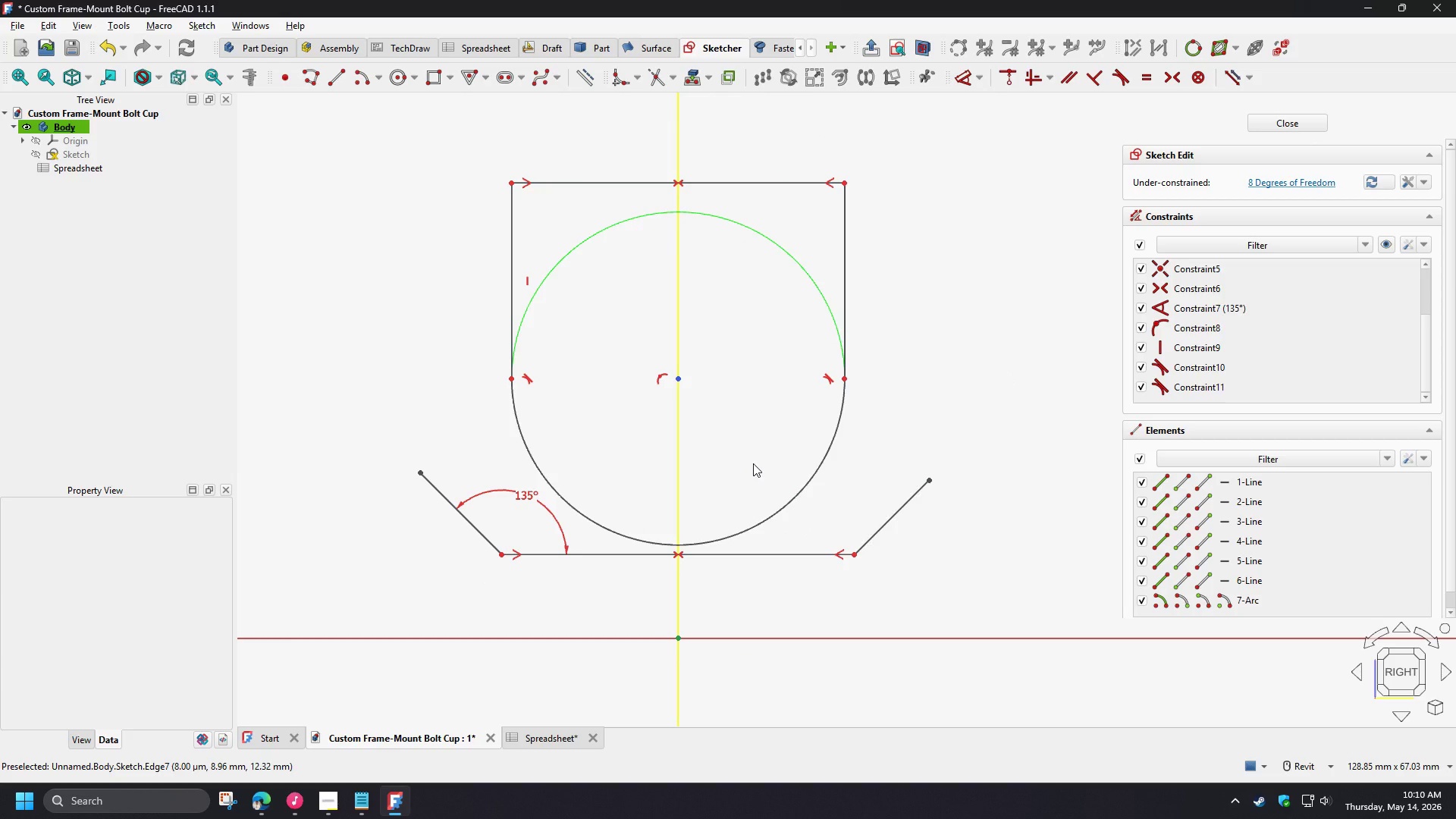 
wait(8.16)
 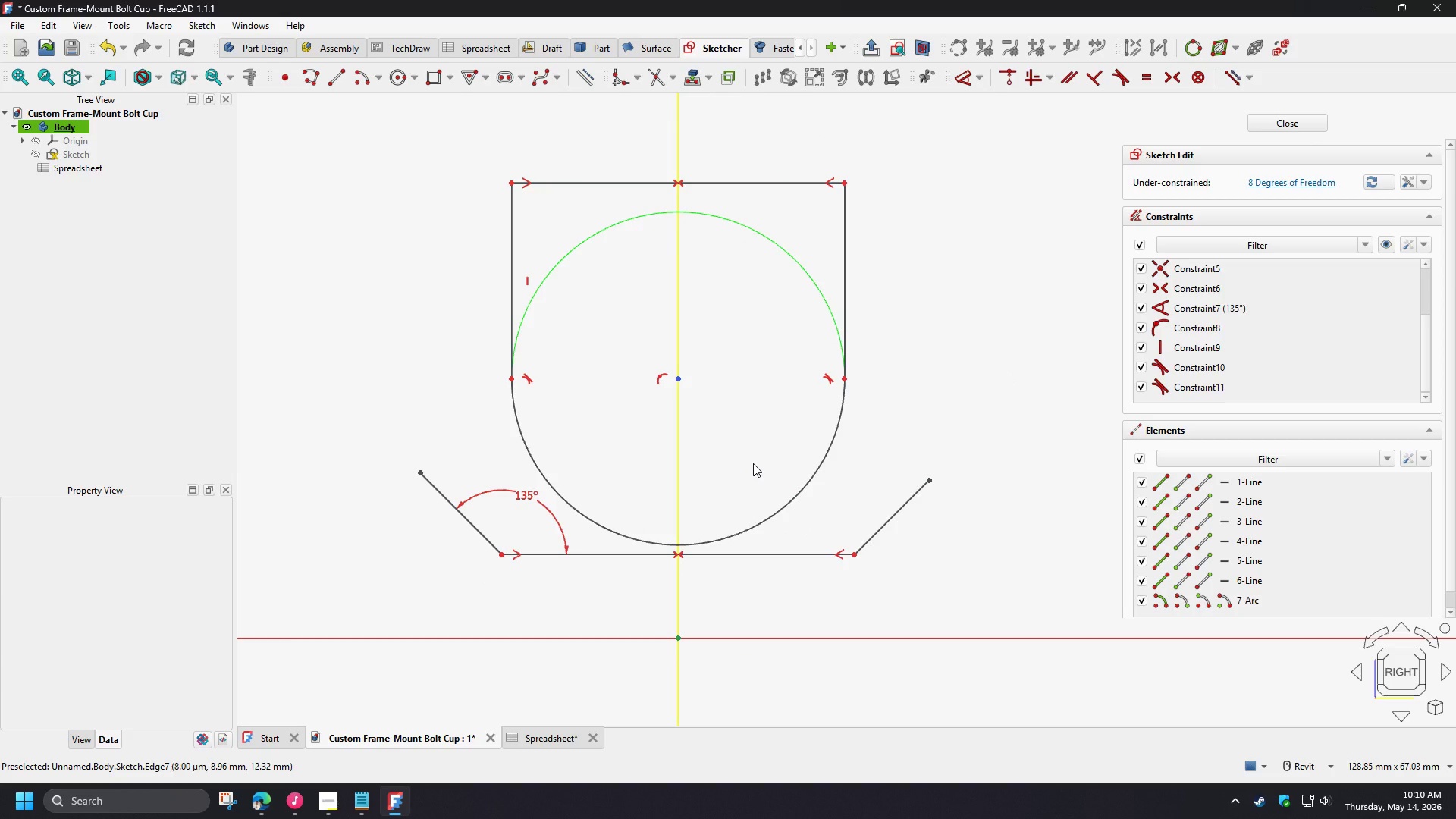 
scroll: coordinate [893, 259], scroll_direction: up, amount: 1.0
 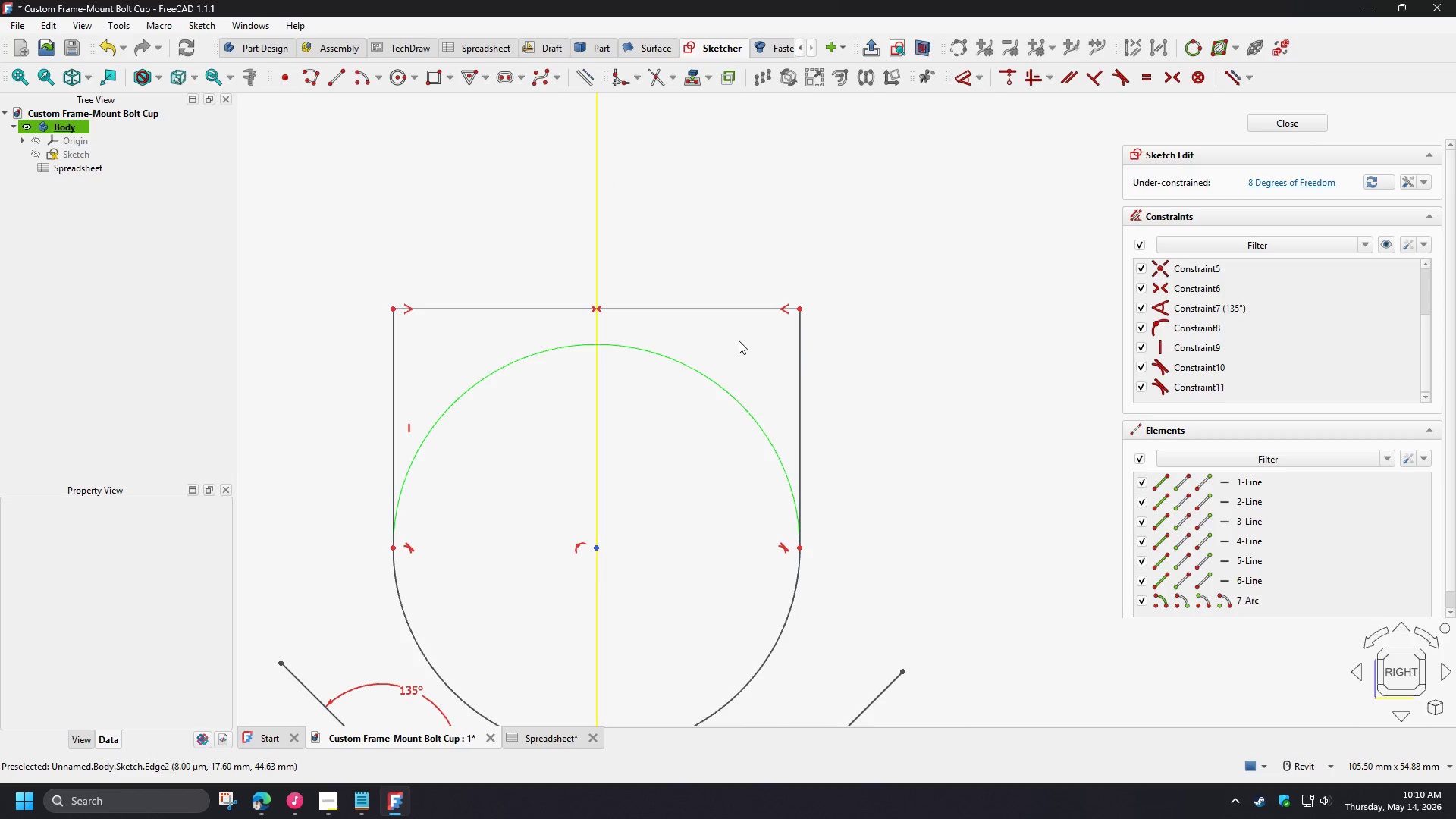 
left_click([796, 335])
 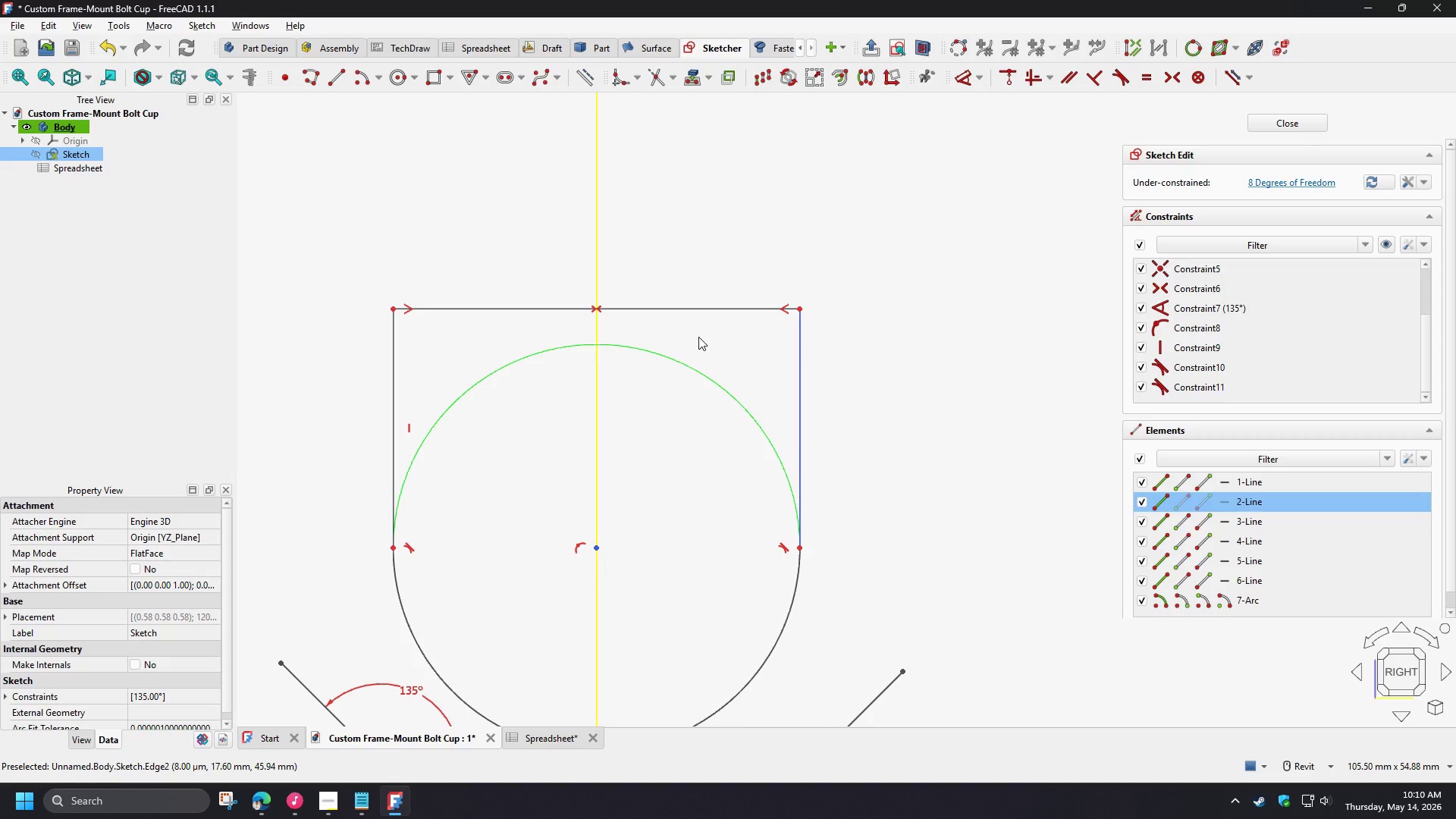 
left_click([698, 337])
 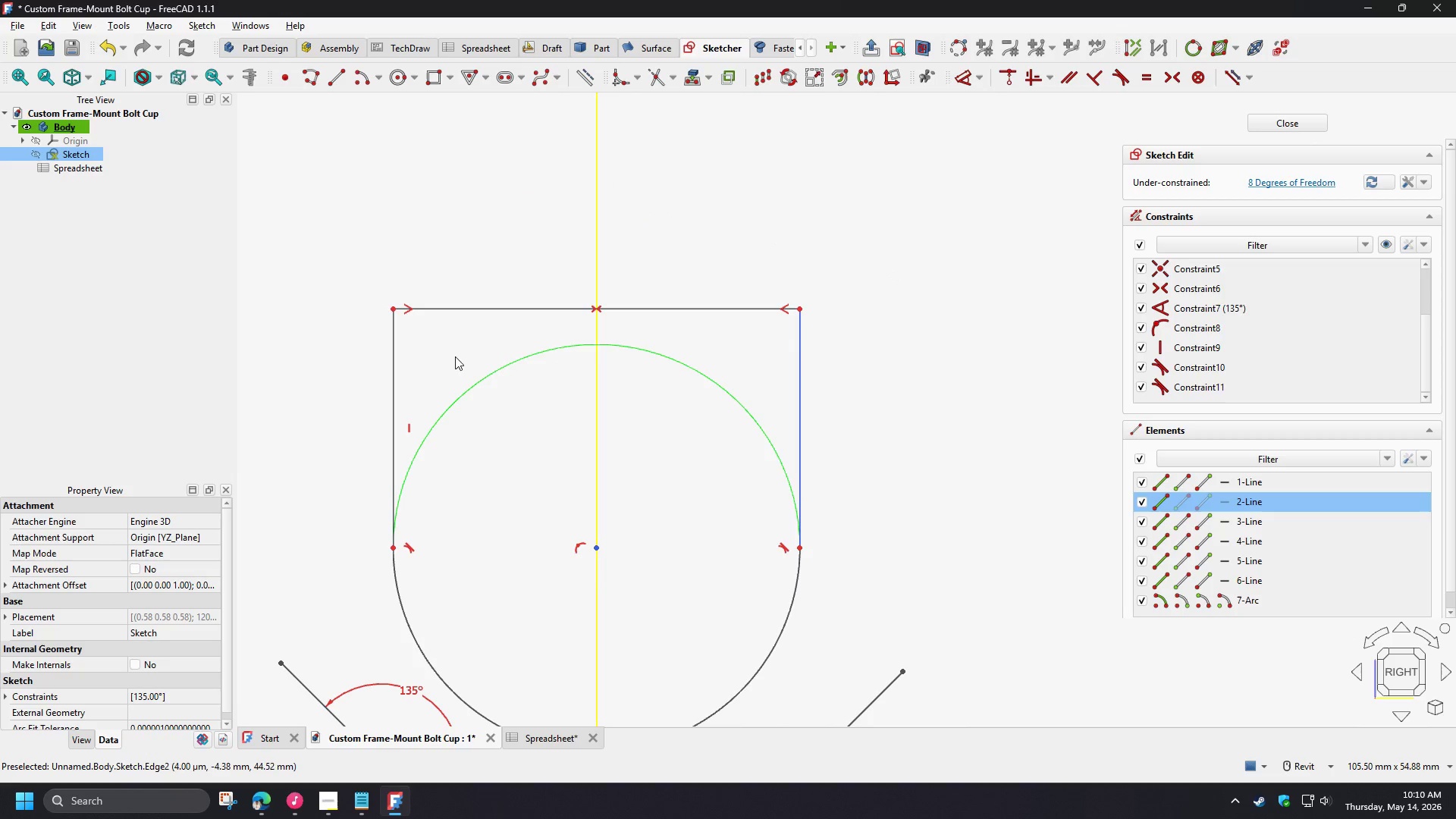 
left_click([391, 361])
 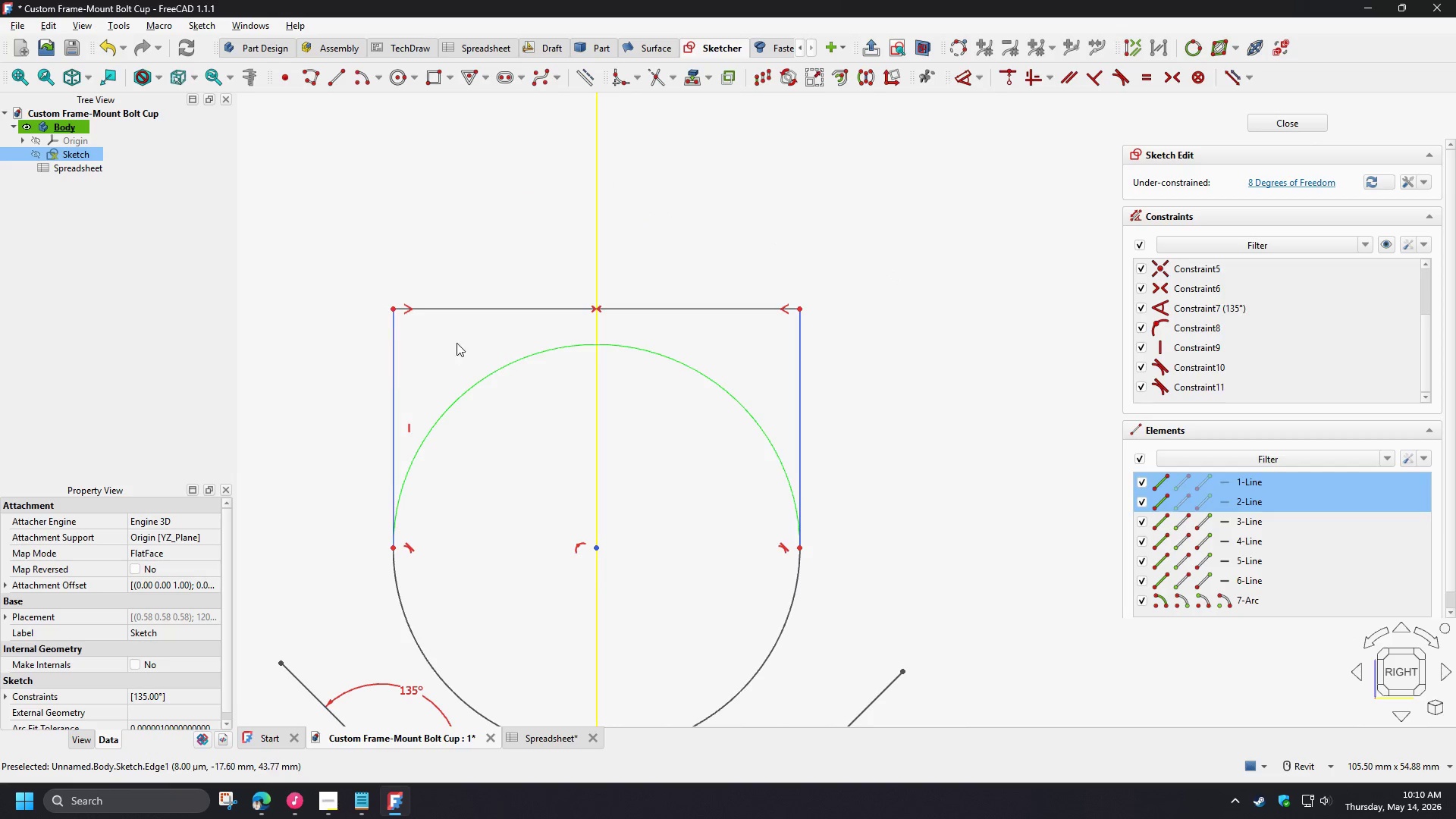 
key(D)
 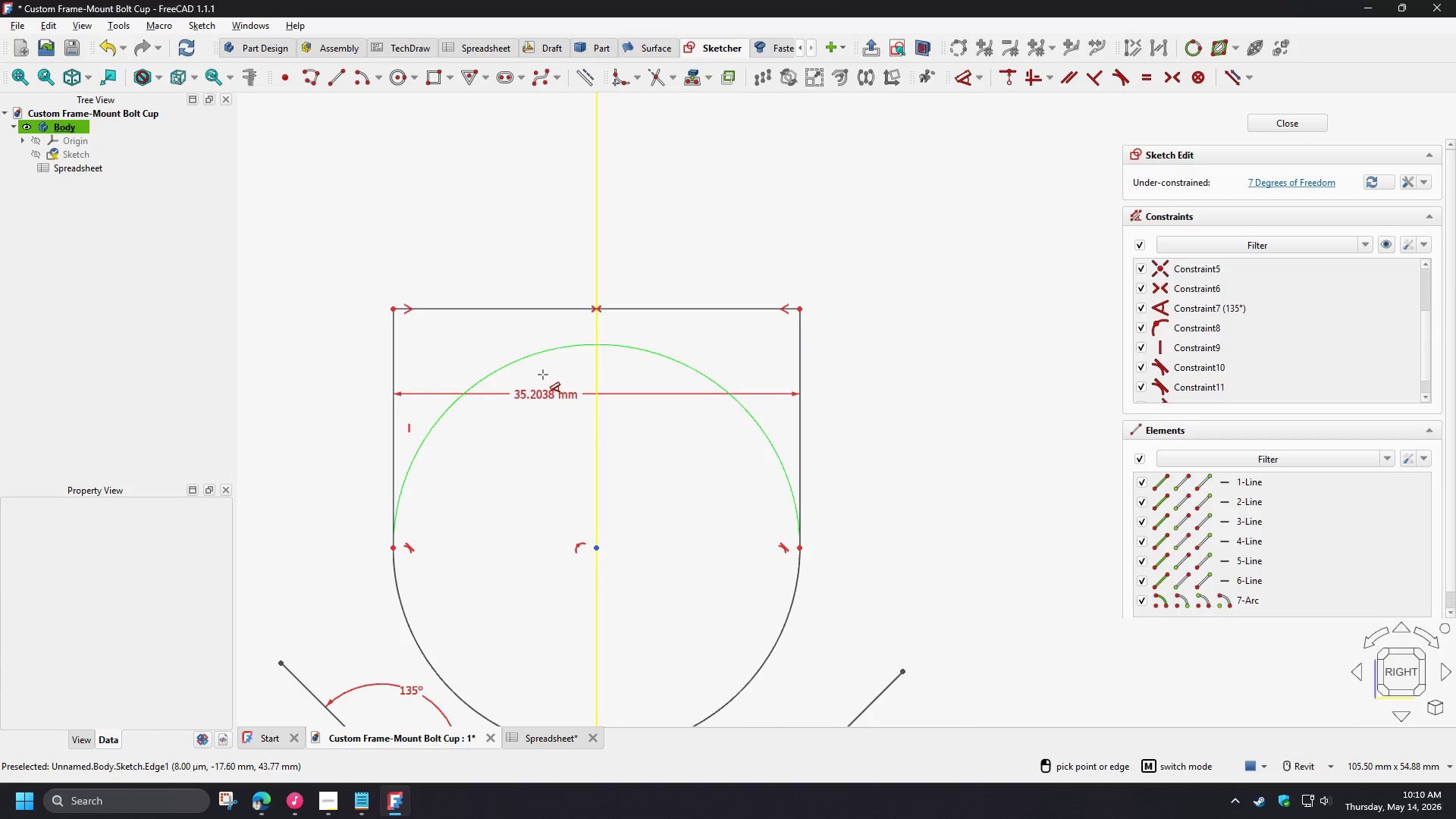 
left_click([534, 377])
 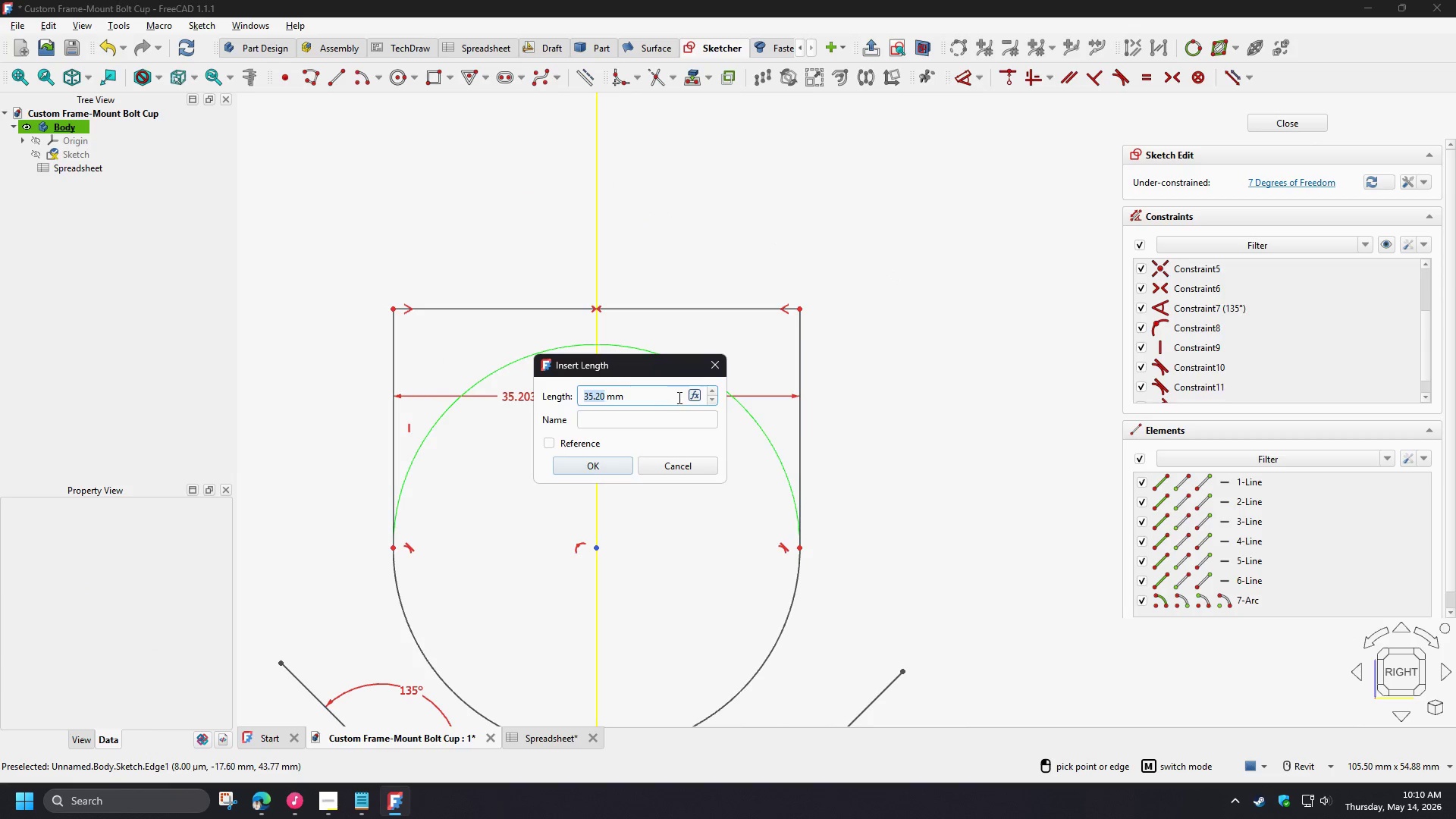 
left_click([692, 394])
 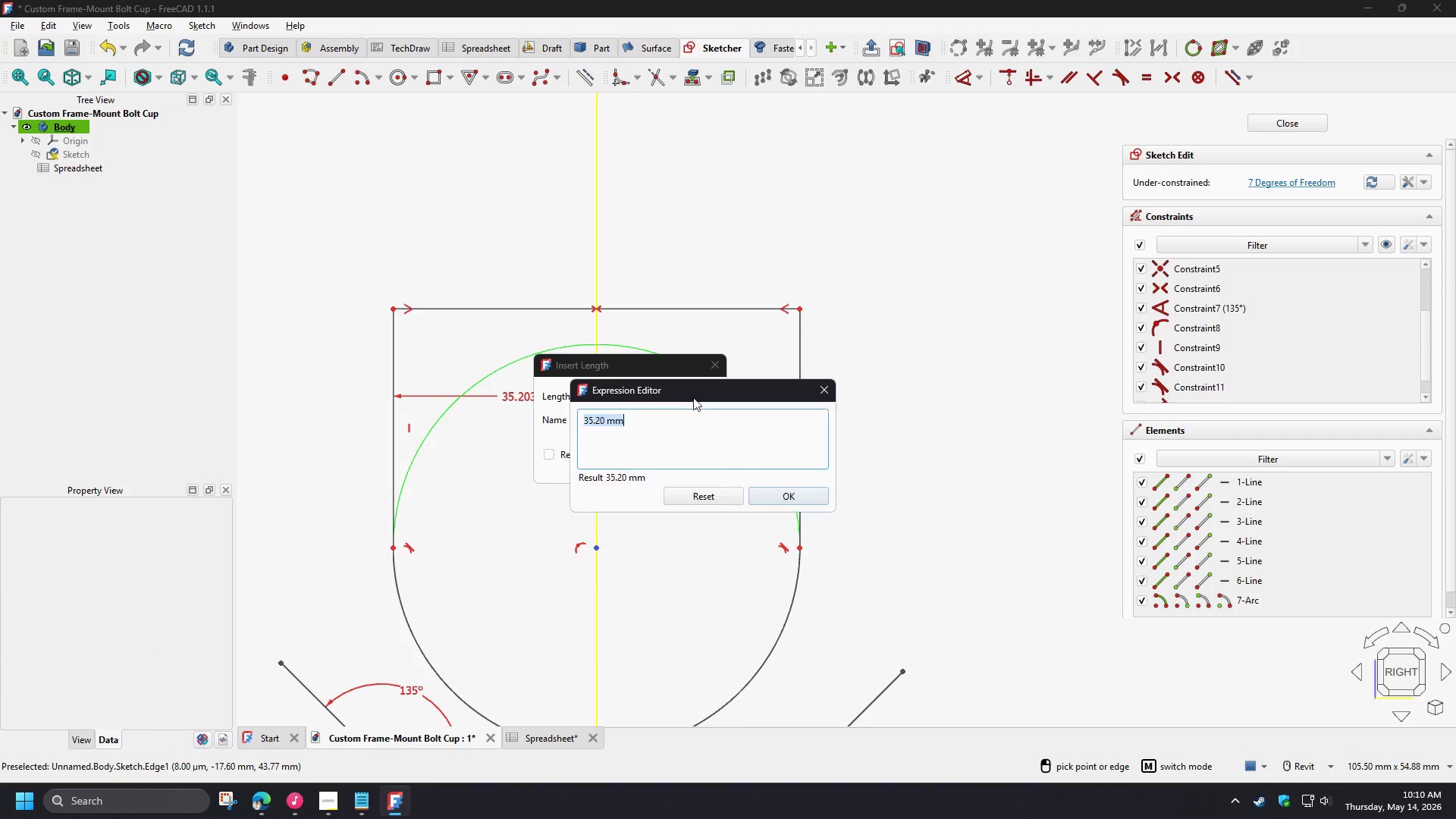 
type(sp)
 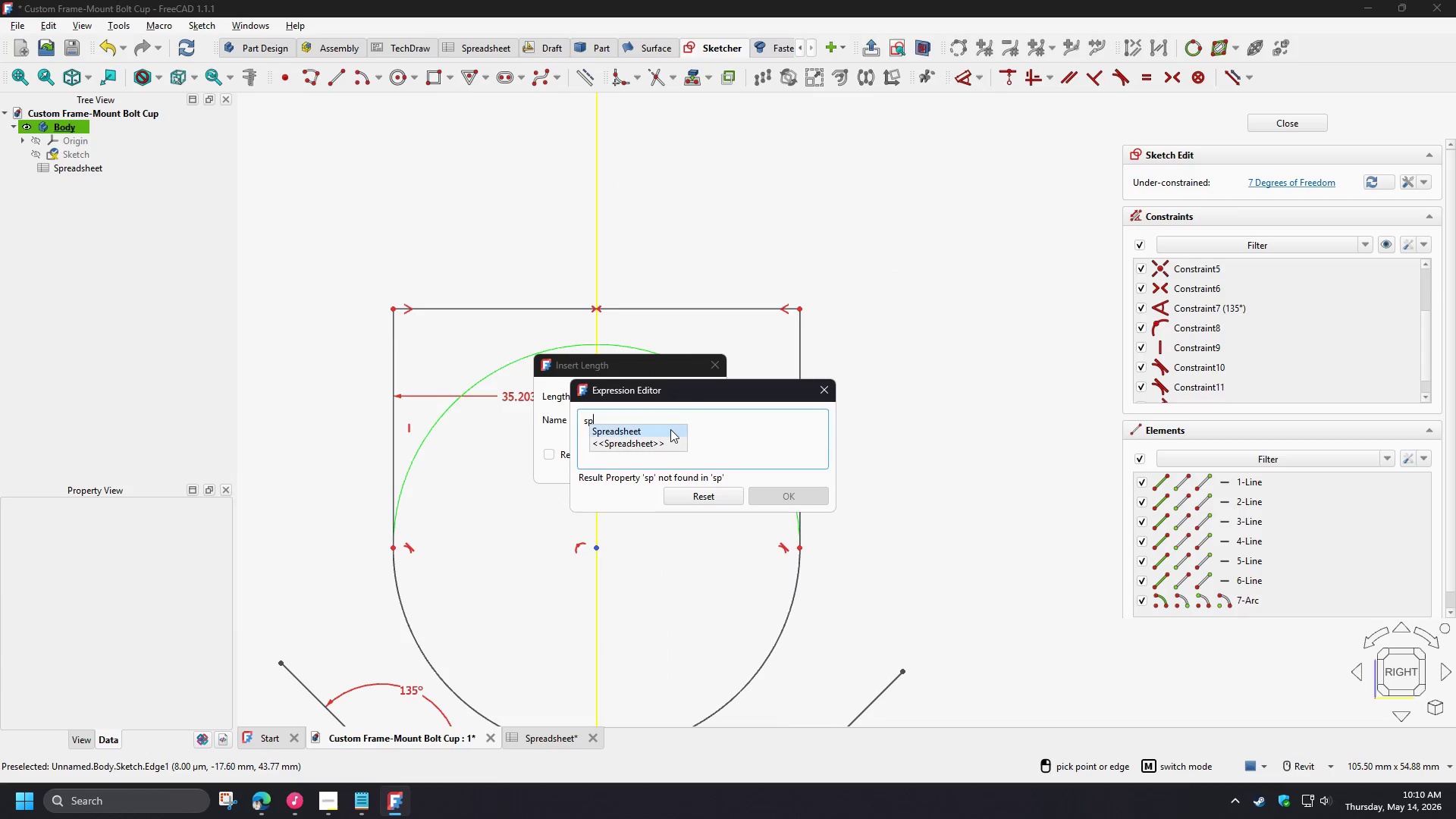 
left_click([669, 429])
 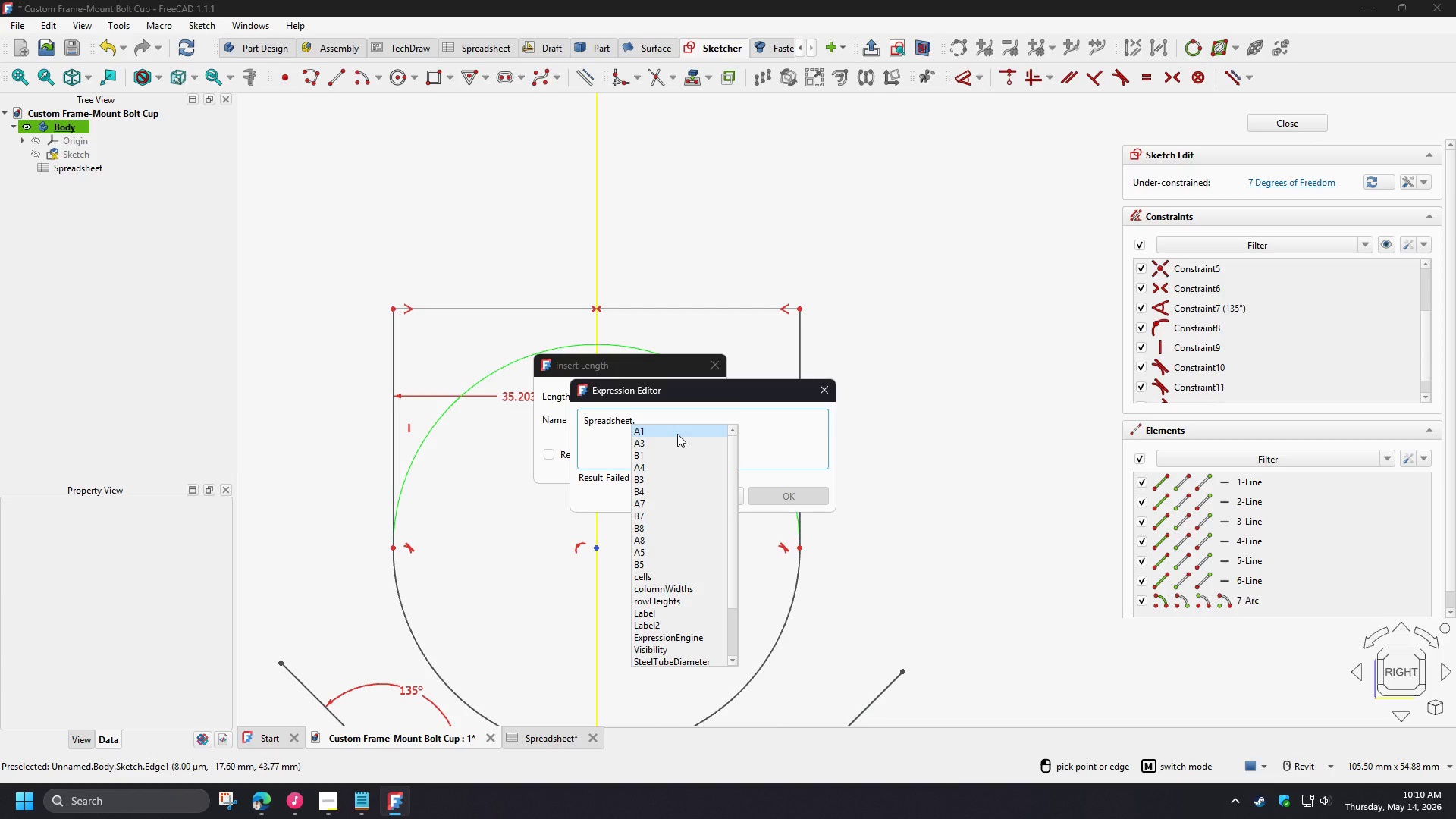 
key(D)
 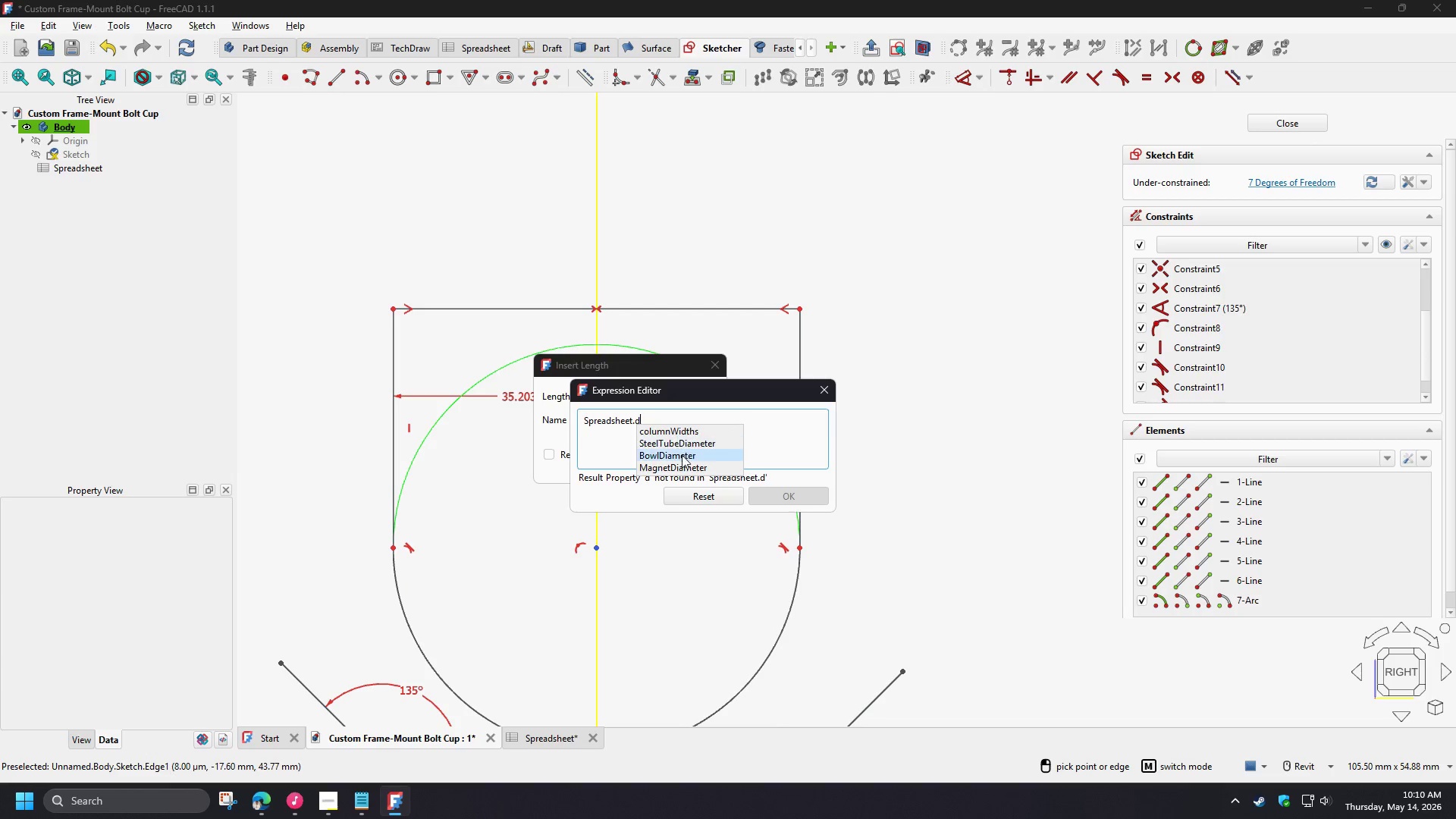 
left_click([682, 456])
 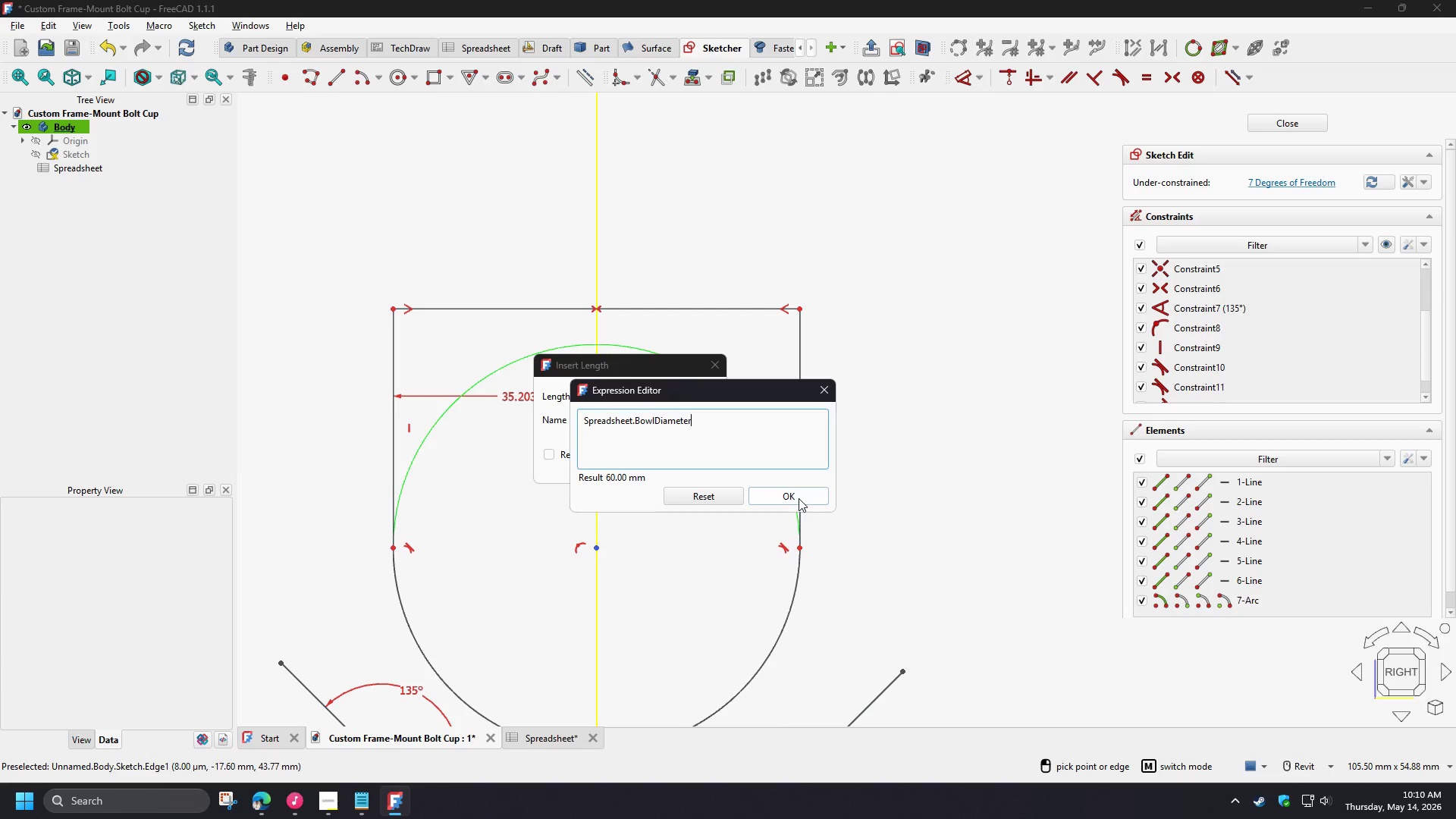 
left_click([799, 498])
 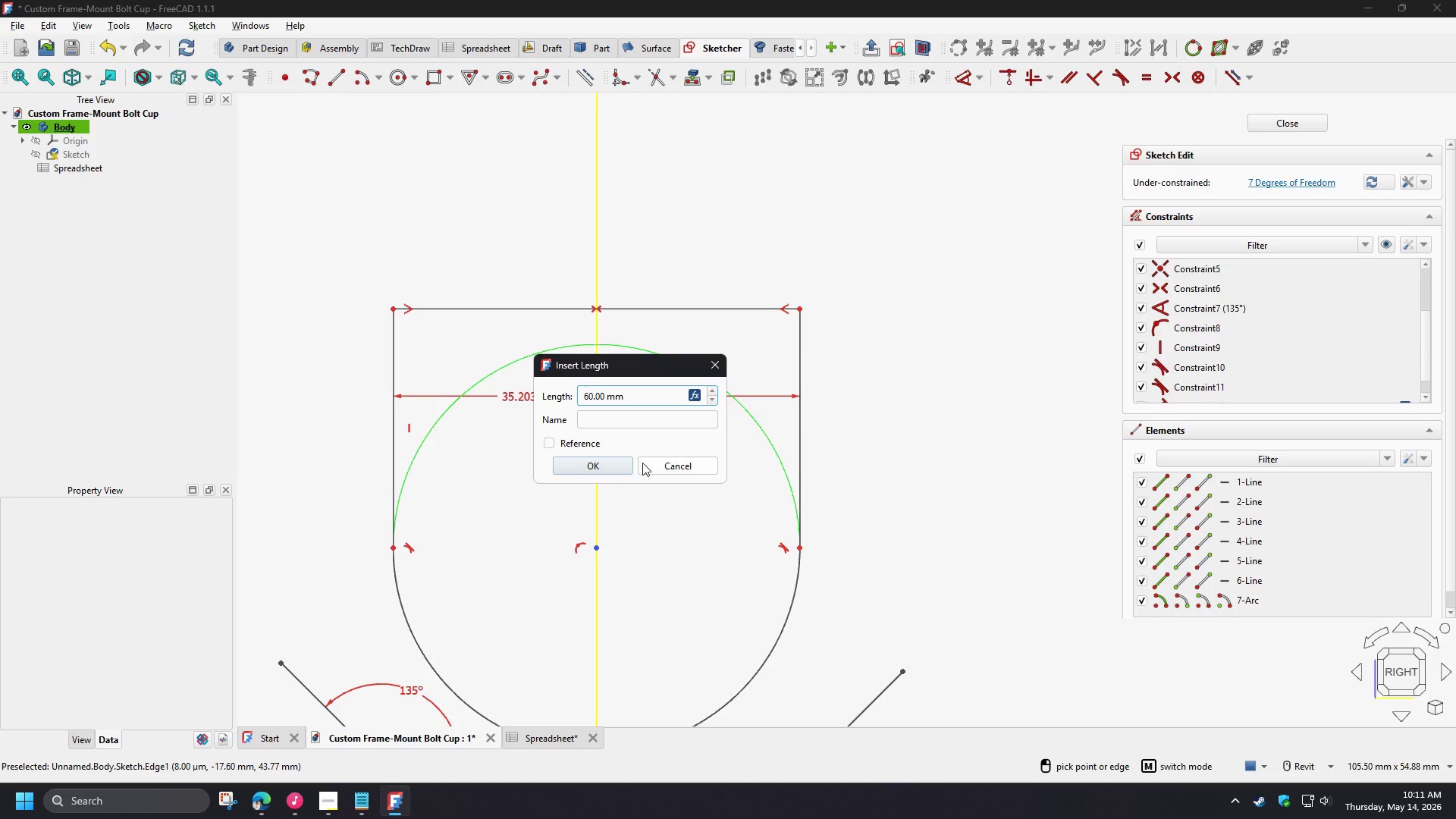 
left_click([614, 470])
 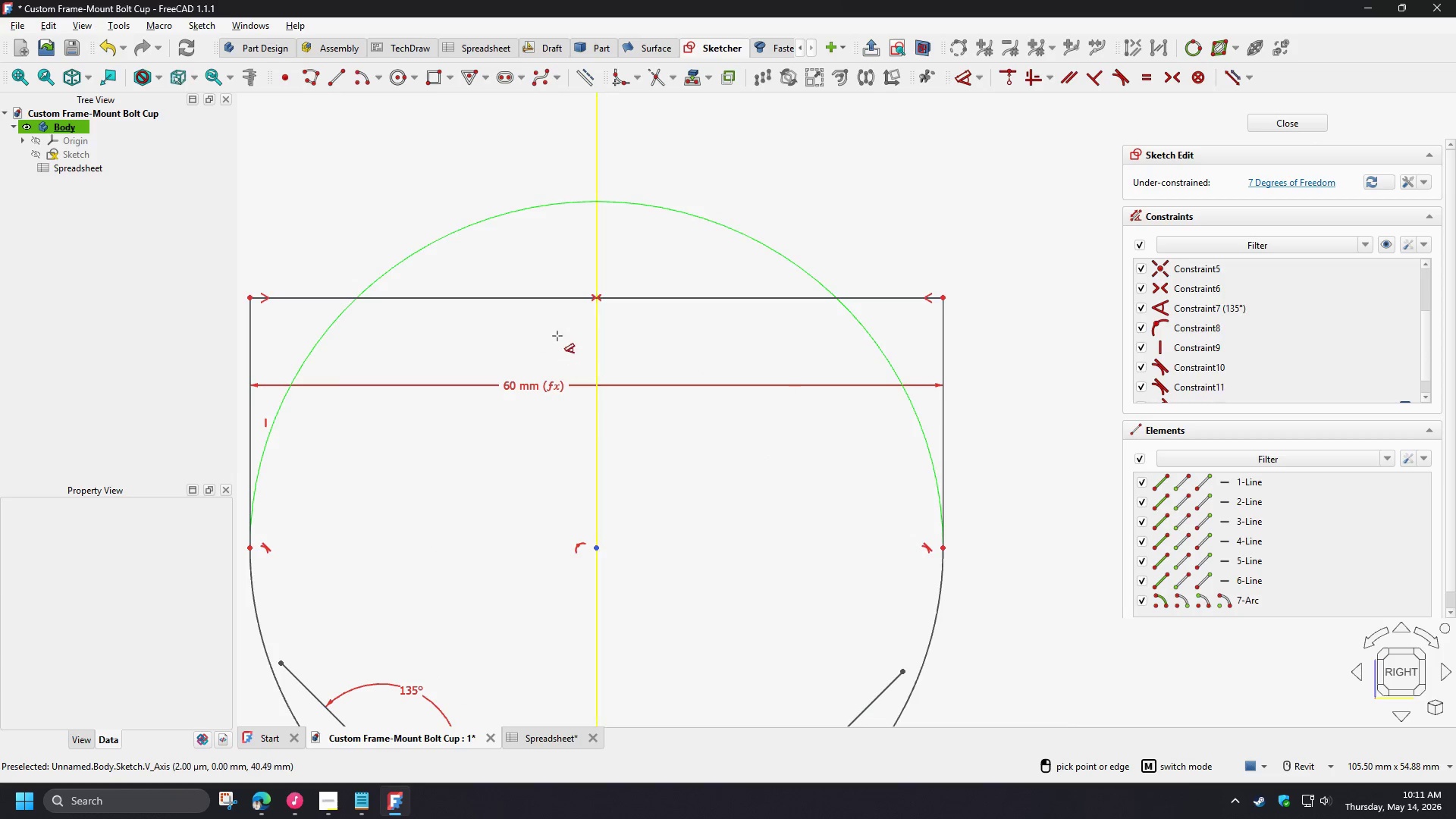 
scroll: coordinate [559, 337], scroll_direction: down, amount: 2.0
 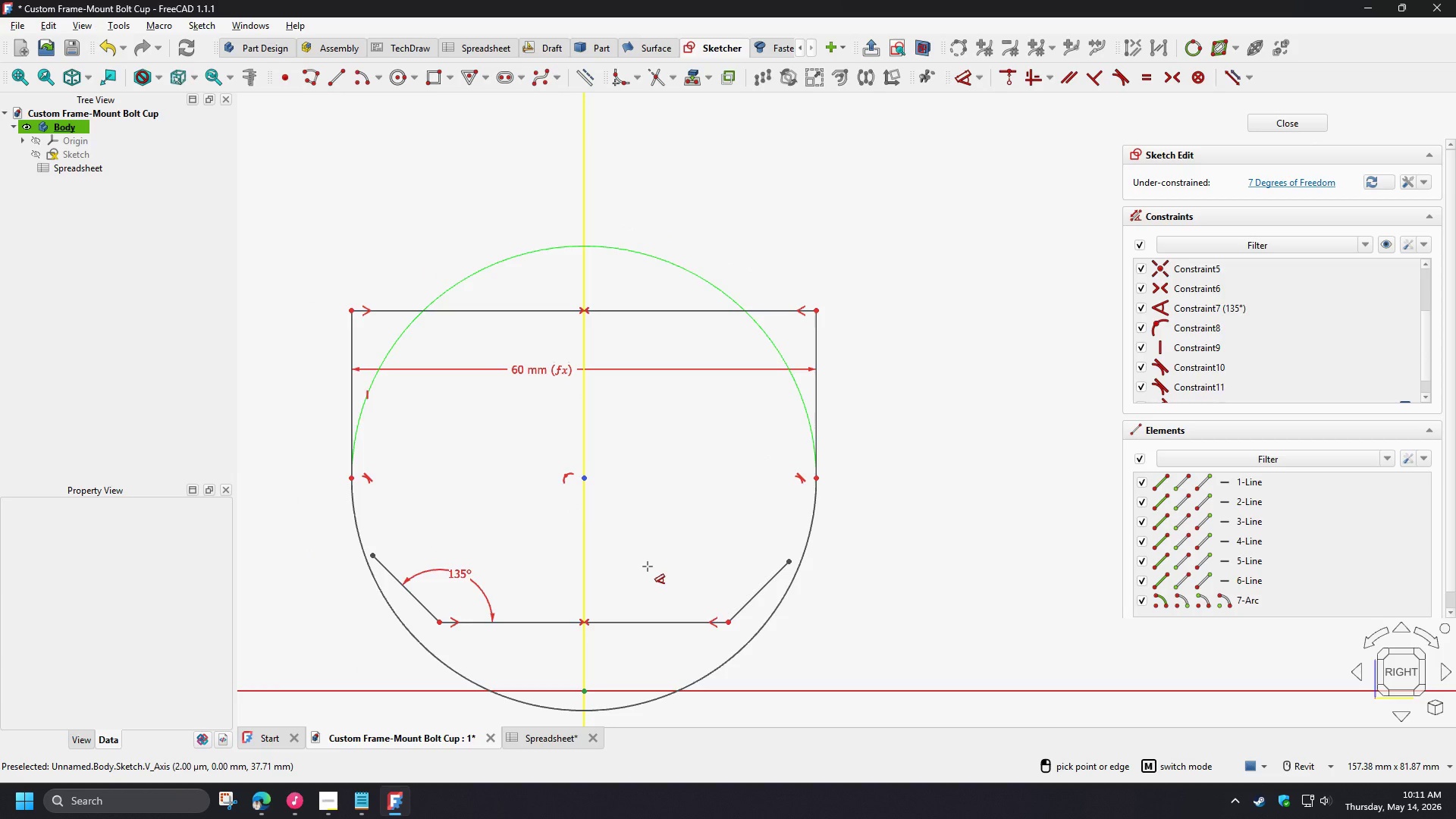 
right_click([648, 566])
 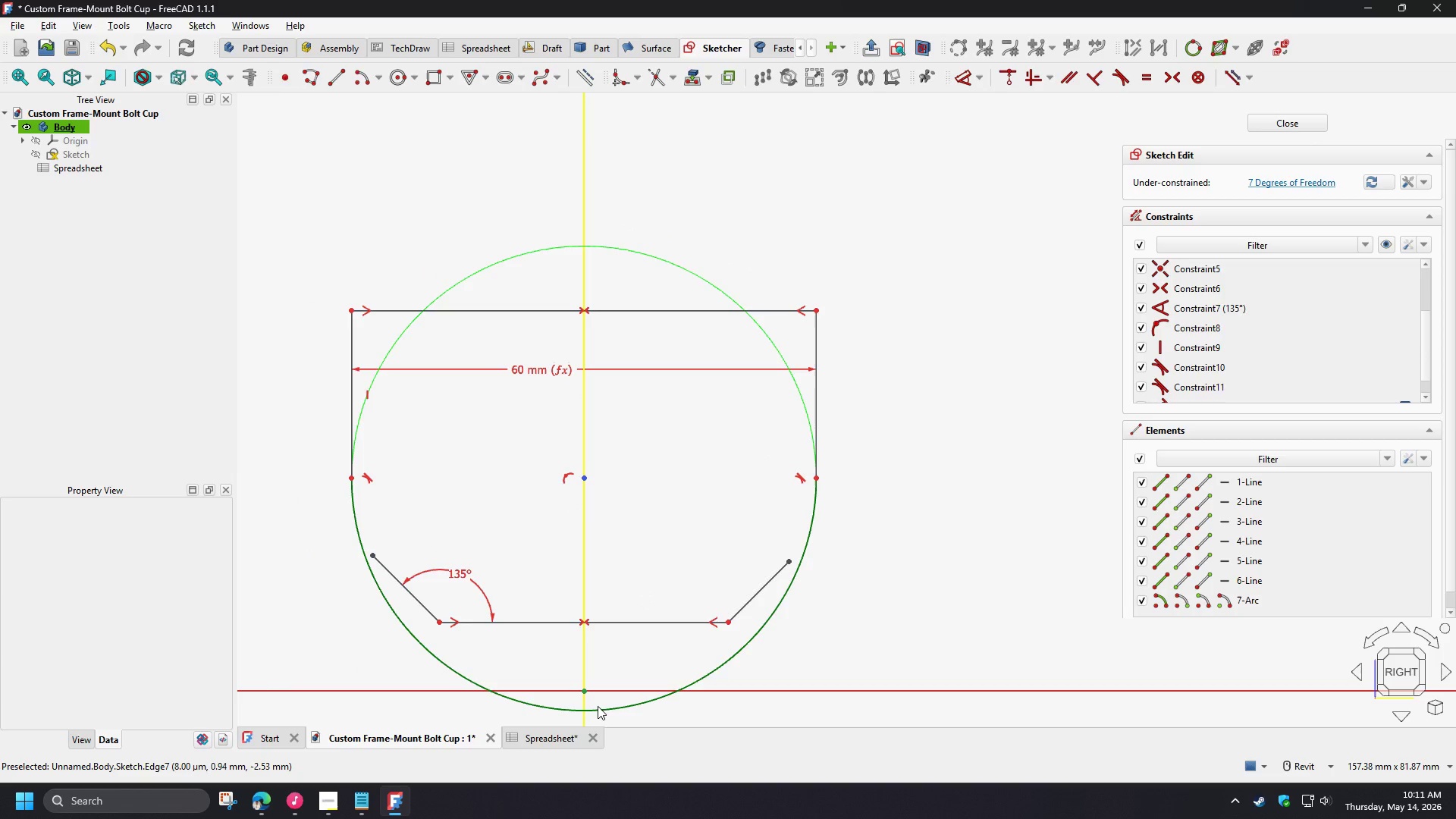 
left_click_drag(start_coordinate=[598, 706], to_coordinate=[614, 614])
 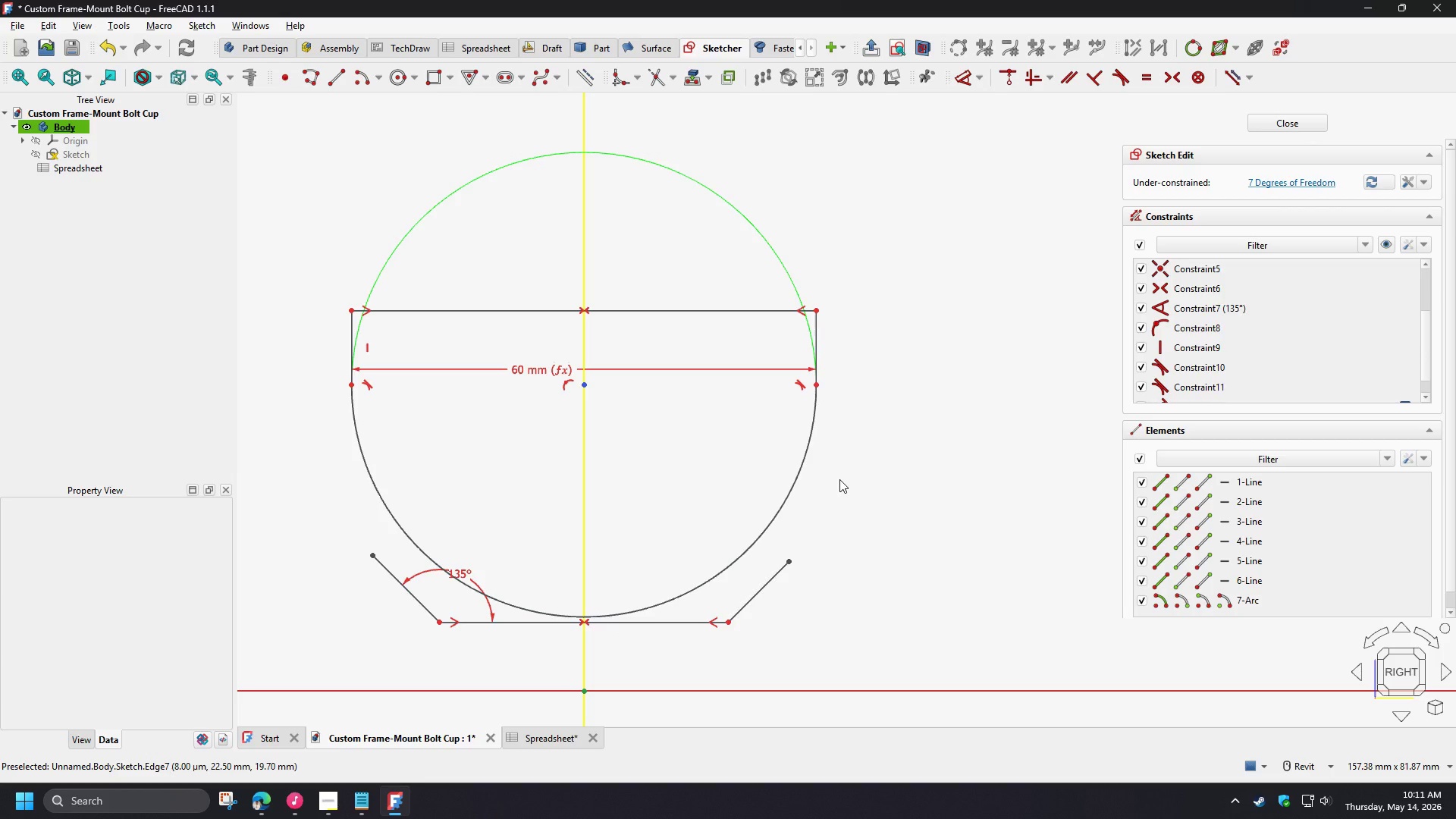 
left_click([839, 479])
 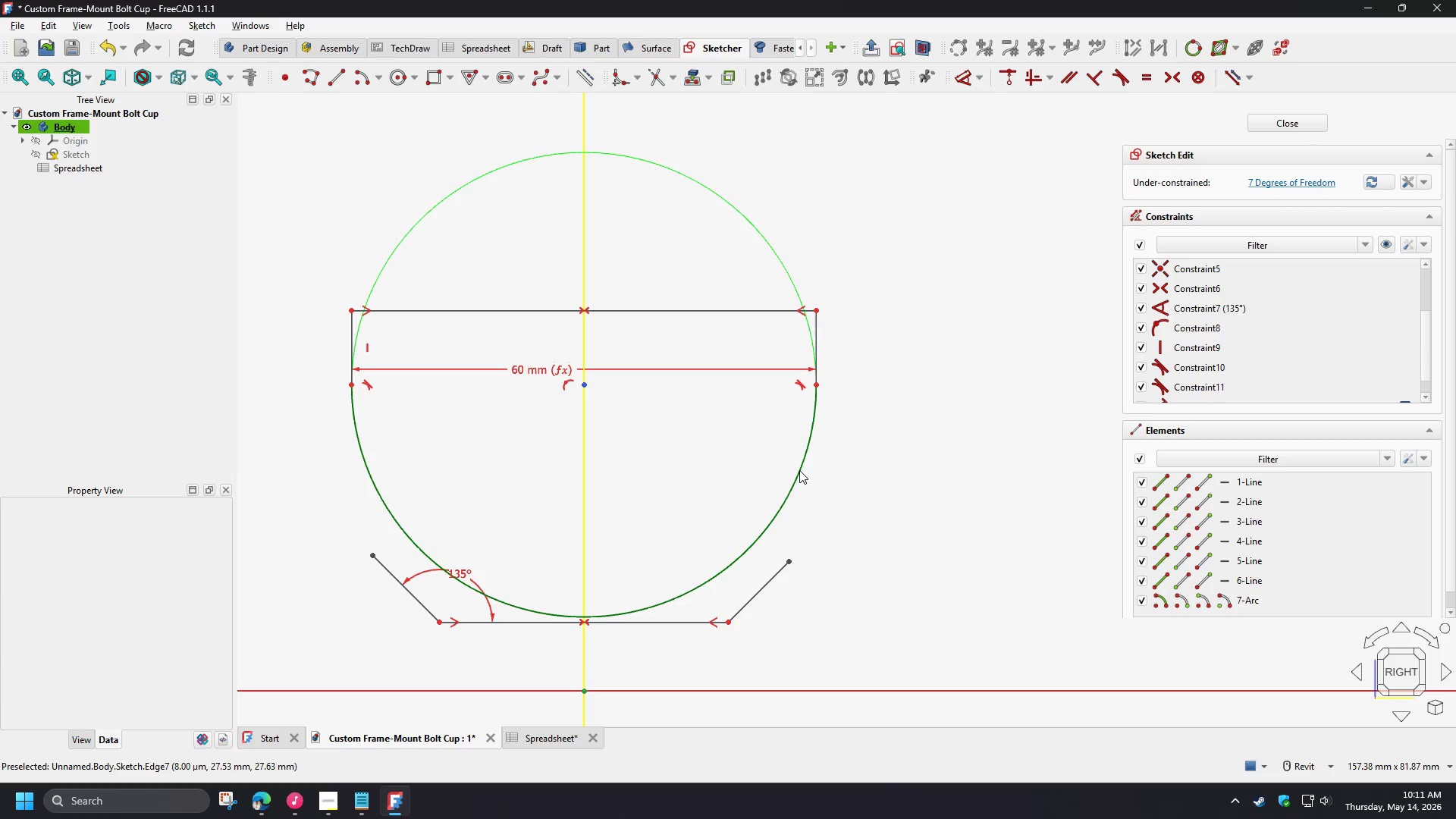 
left_click([799, 470])
 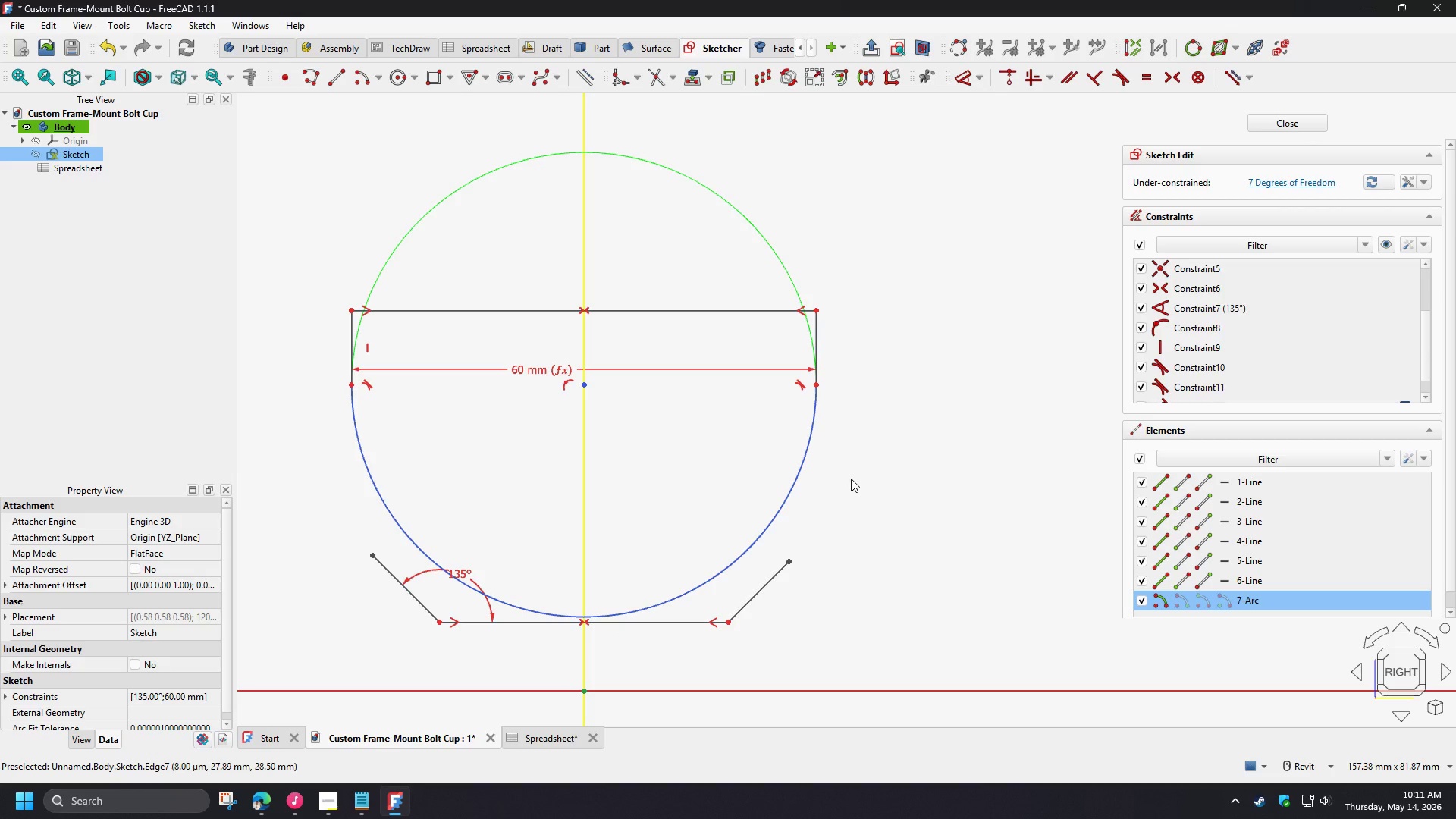 
key(Delete)
 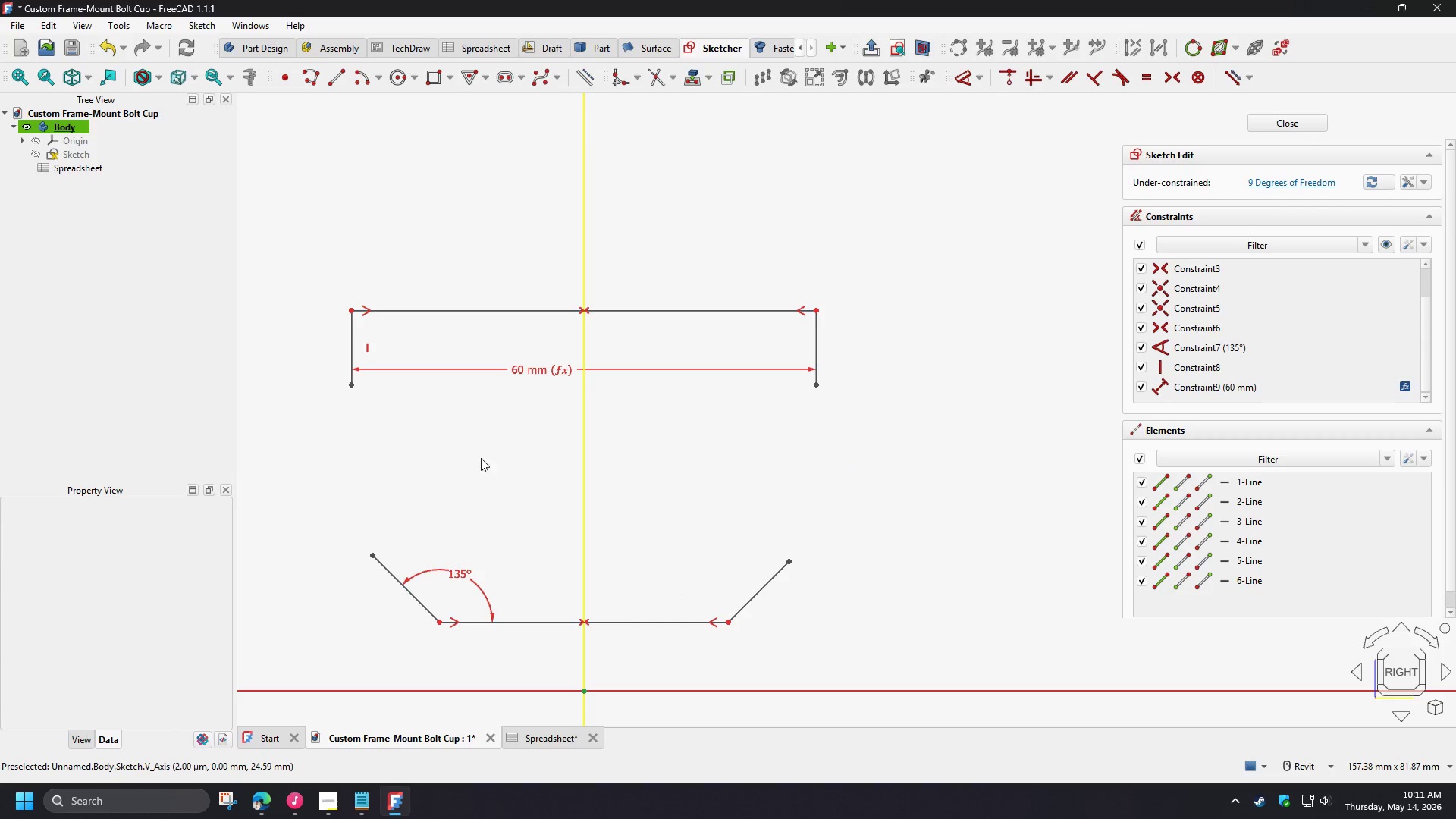 
scroll: coordinate [474, 450], scroll_direction: up, amount: 2.0
 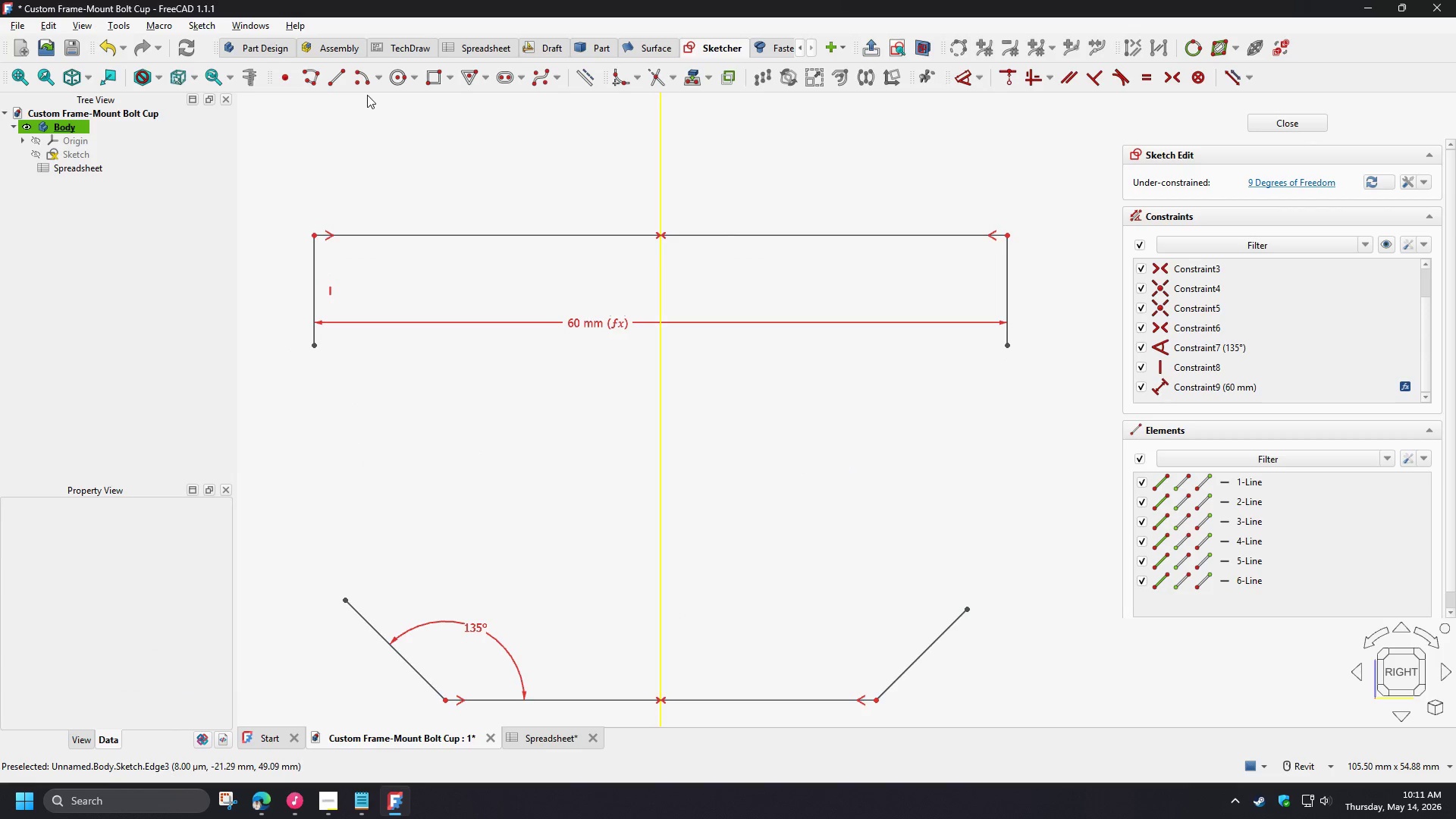 
wait(5.57)
 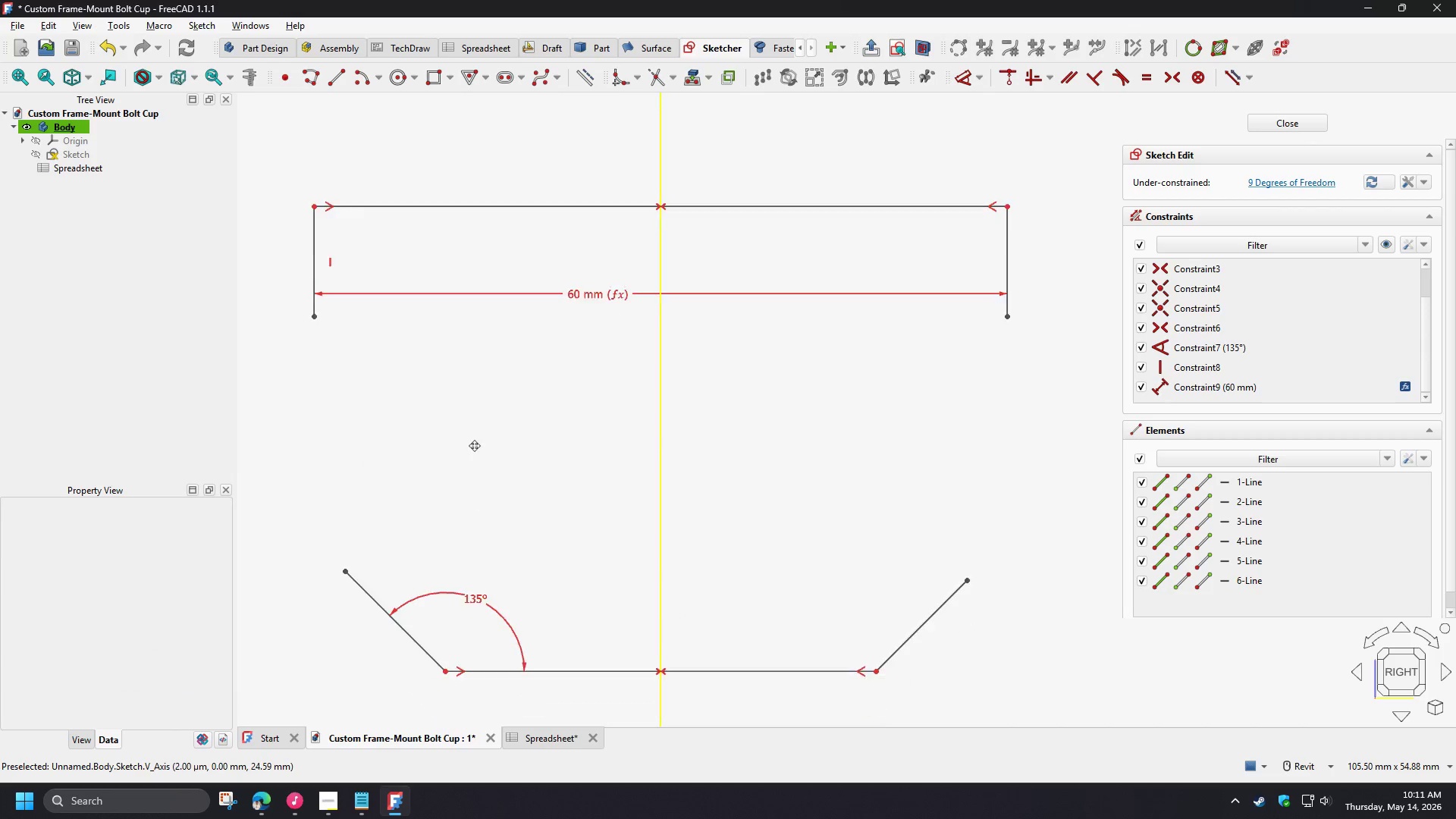 
left_click([380, 82])
 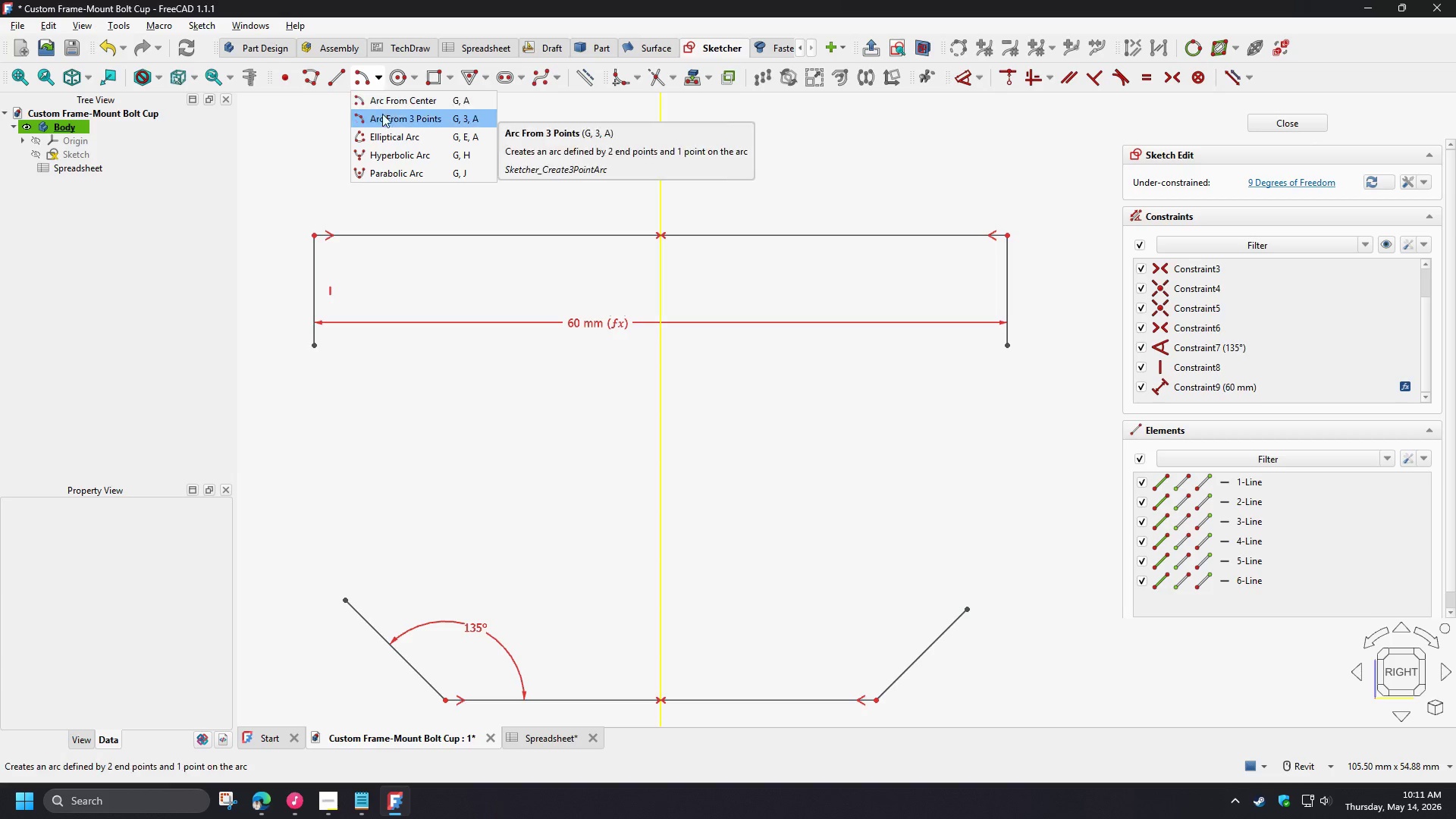 
left_click([382, 115])
 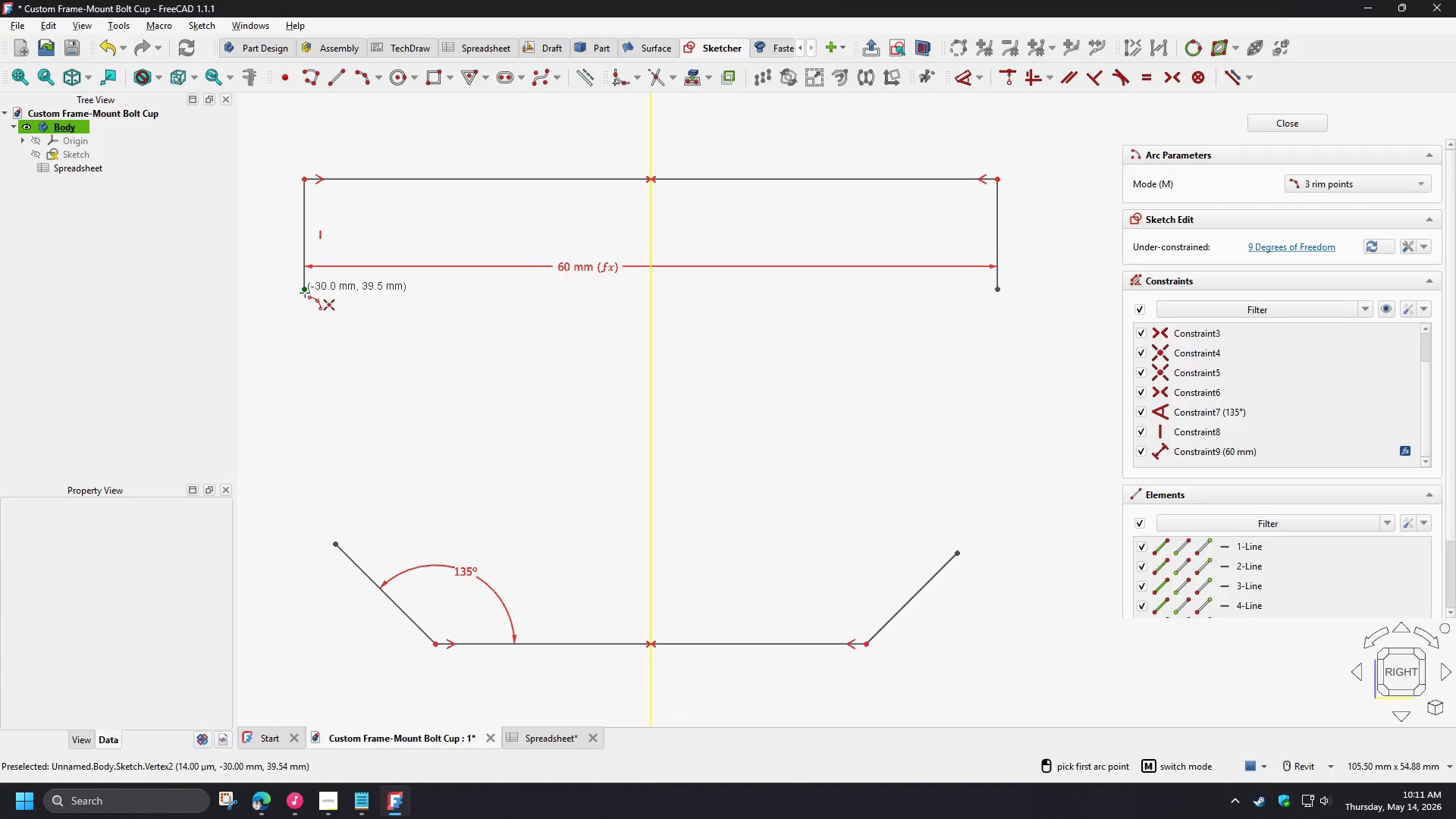 
wait(35.48)
 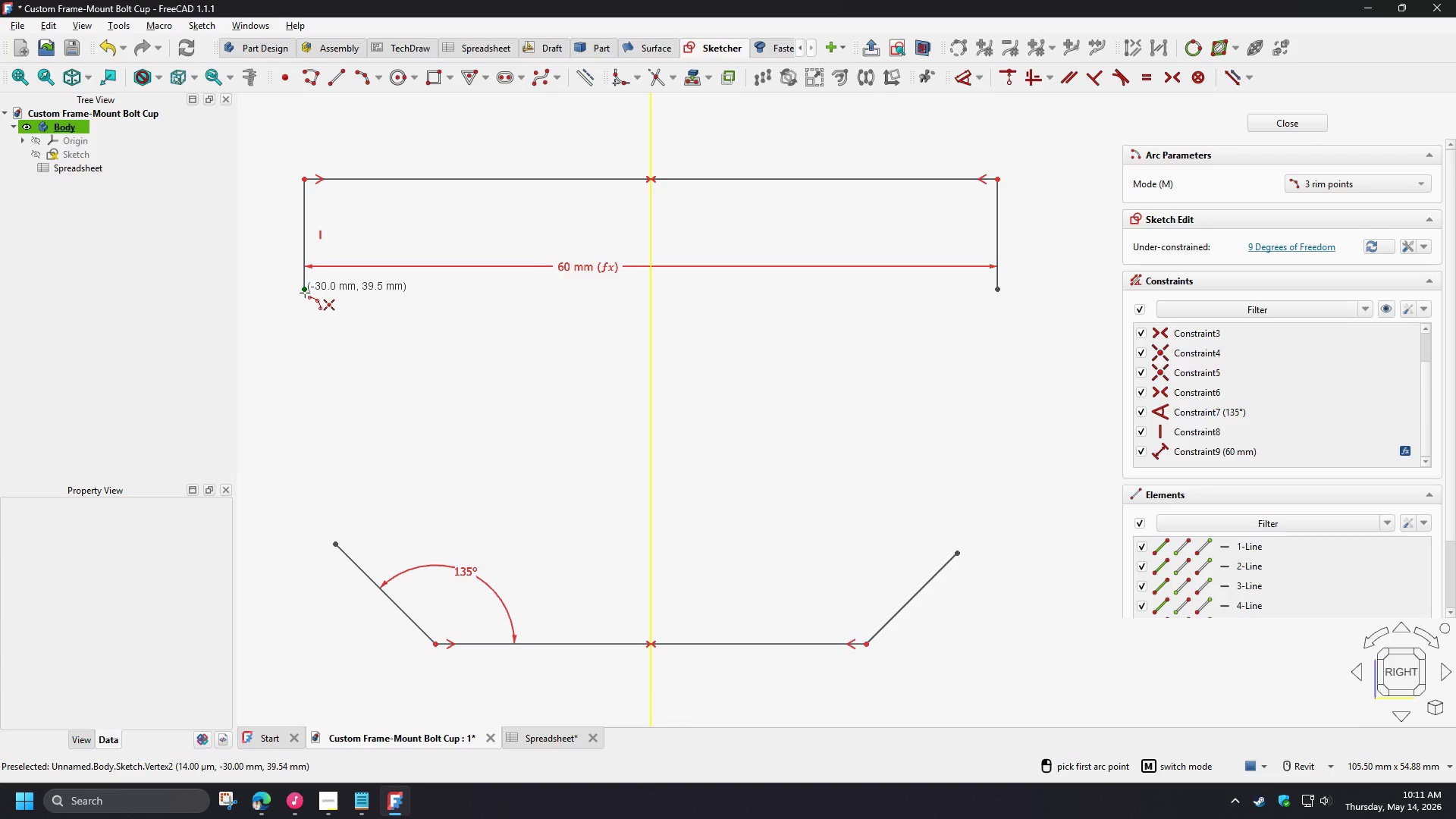 
left_click([303, 288])
 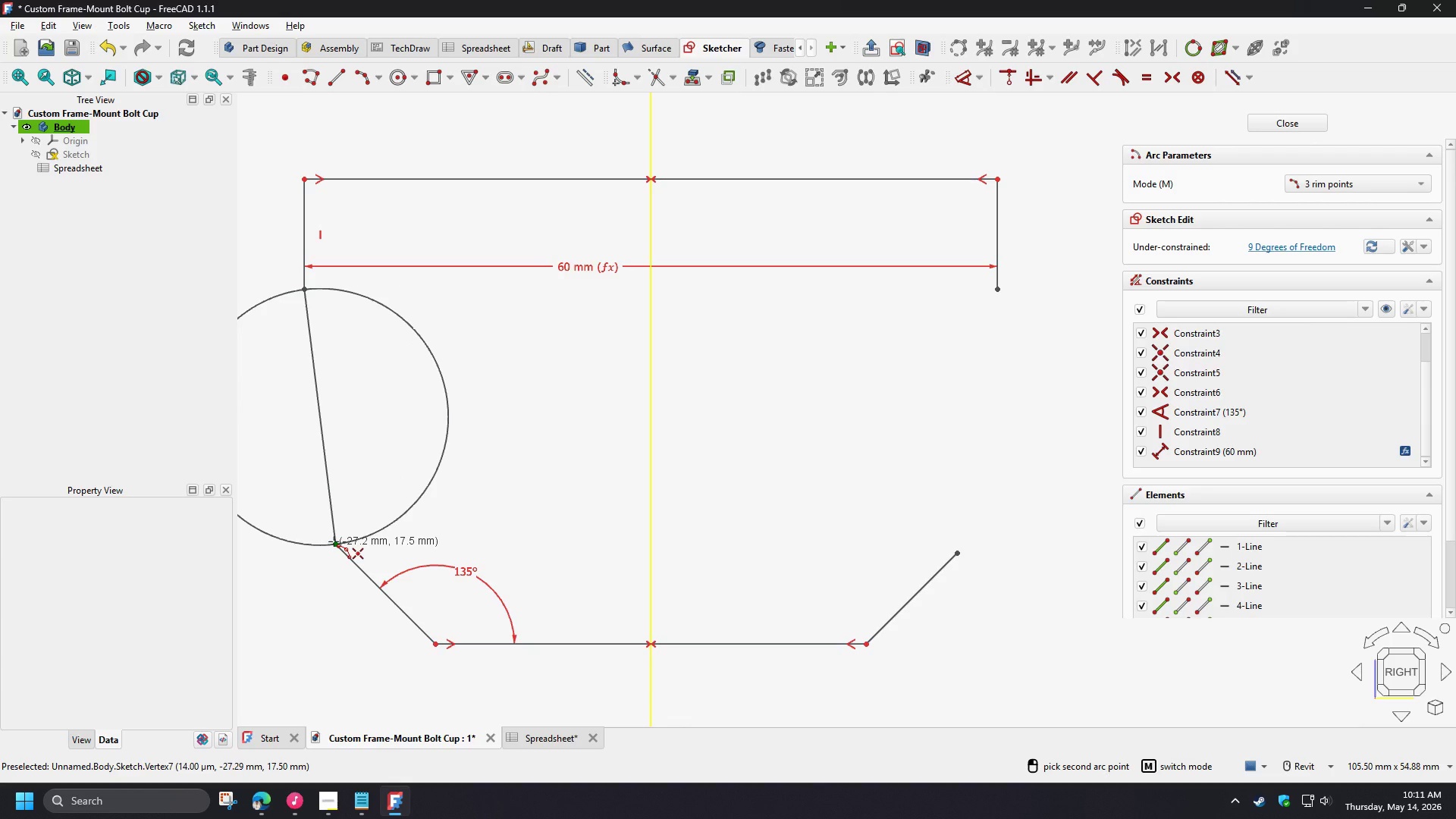 
wait(5.02)
 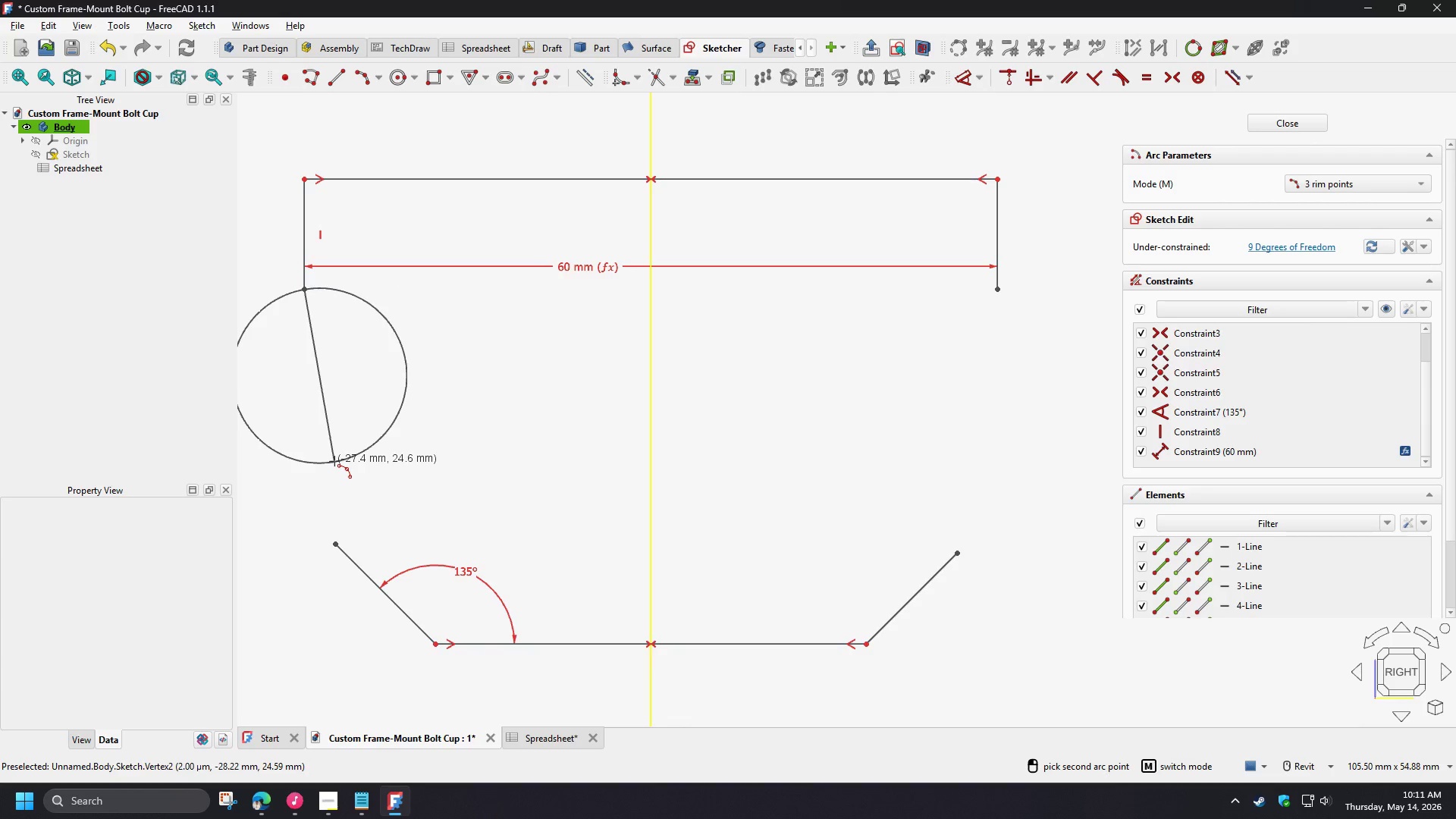 
left_click([334, 541])
 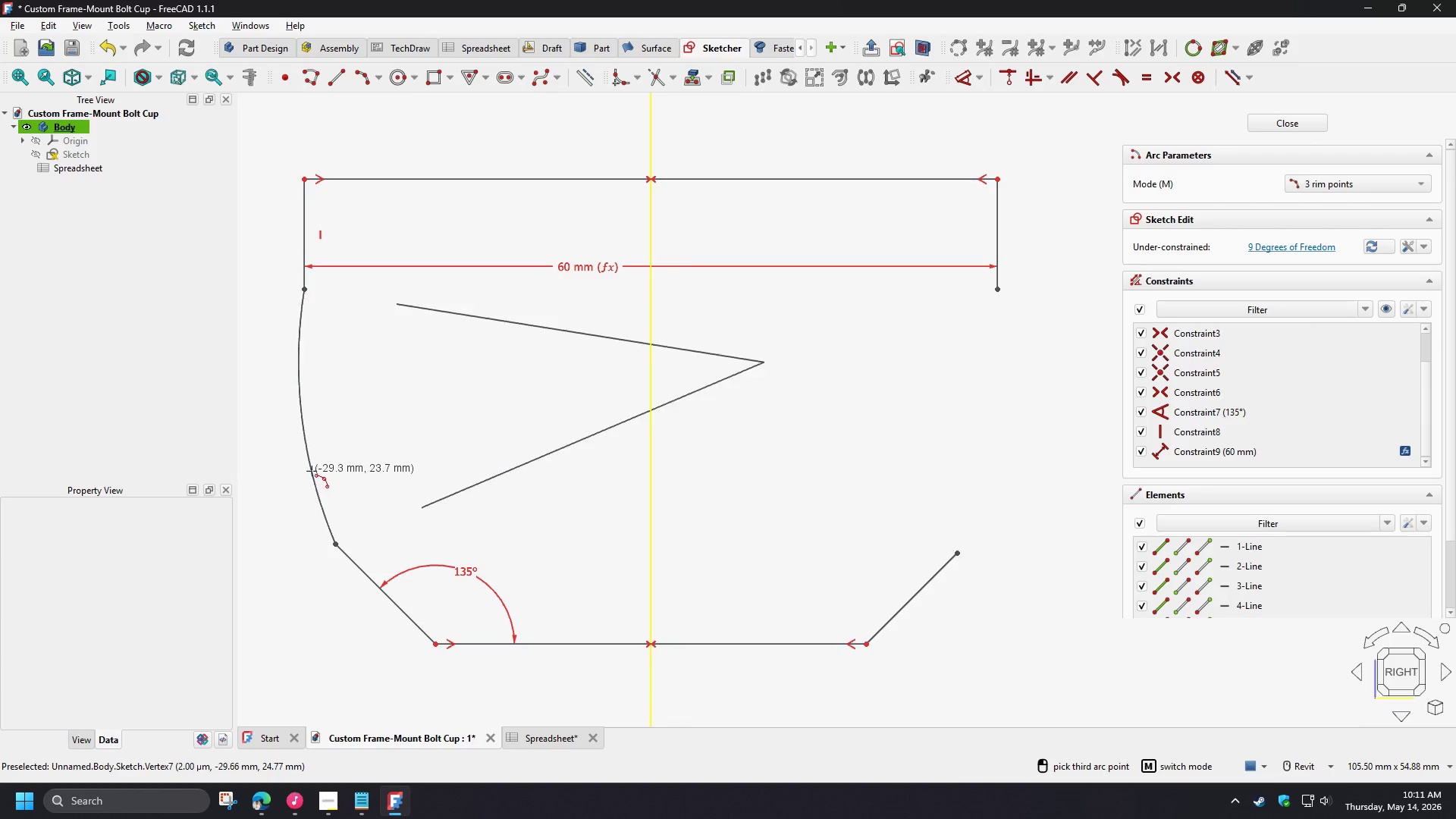 
left_click([305, 472])
 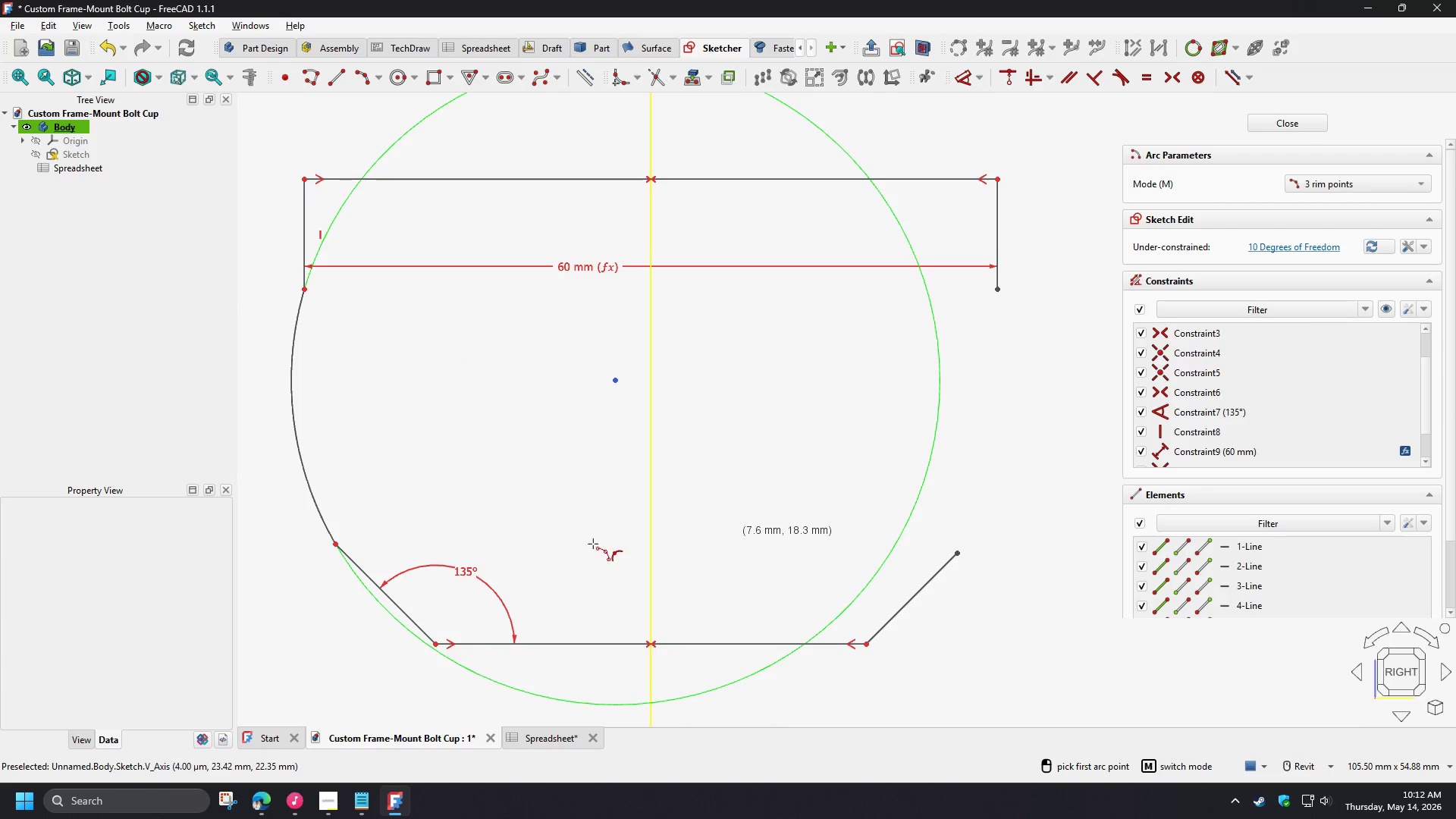 
scroll: coordinate [433, 626], scroll_direction: up, amount: 2.0
 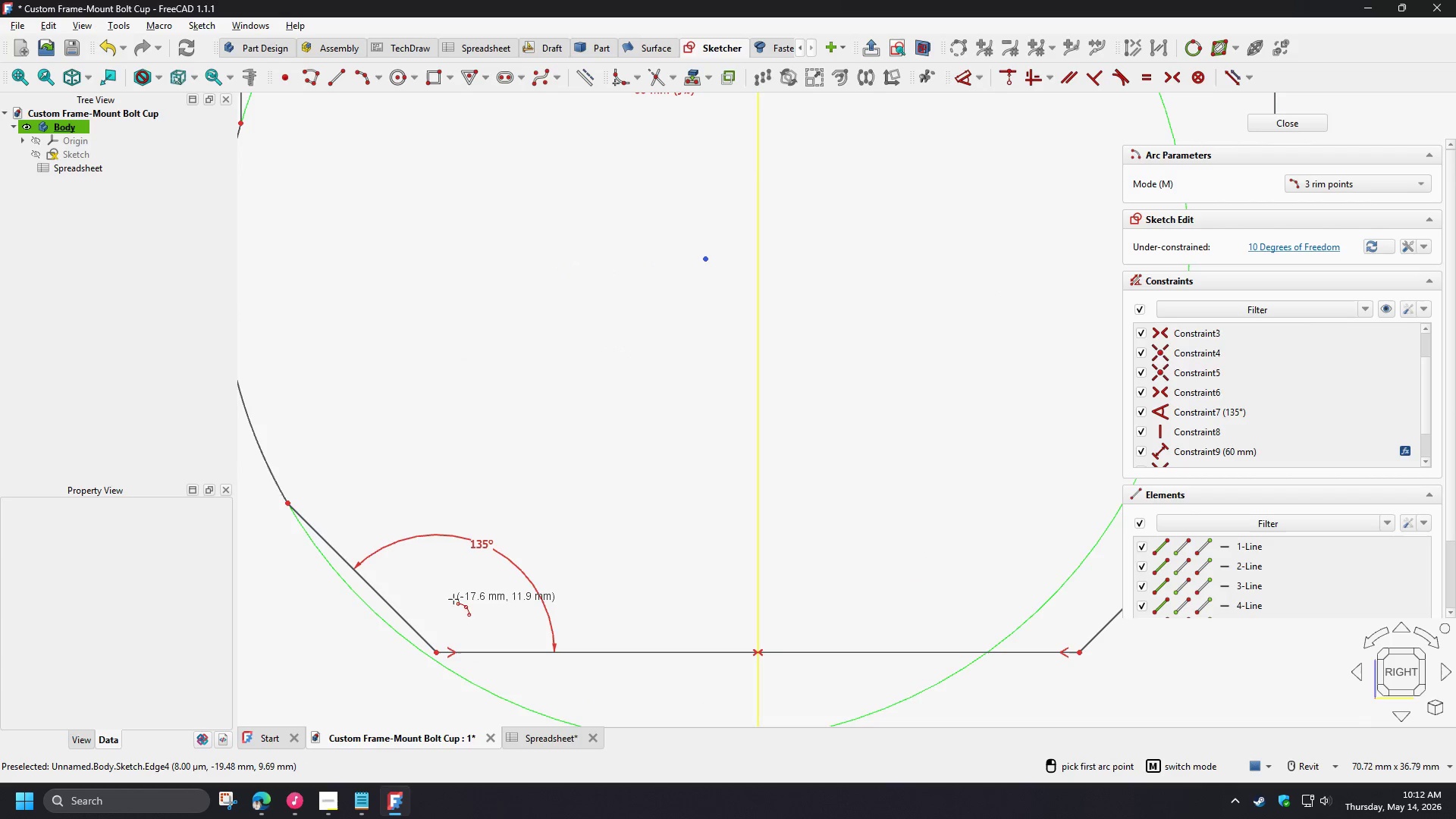 
right_click([468, 590])
 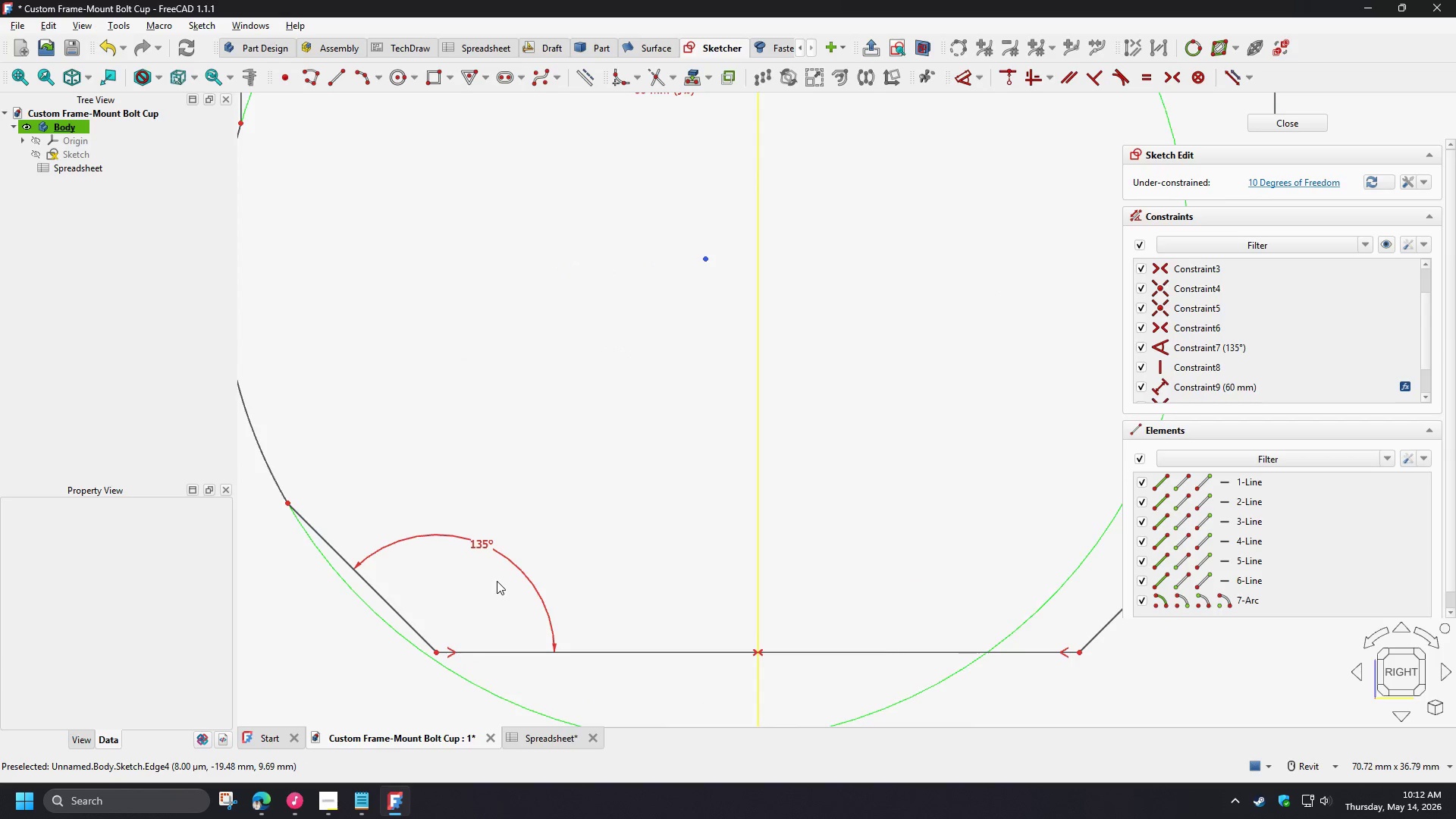 
scroll: coordinate [497, 581], scroll_direction: down, amount: 1.0
 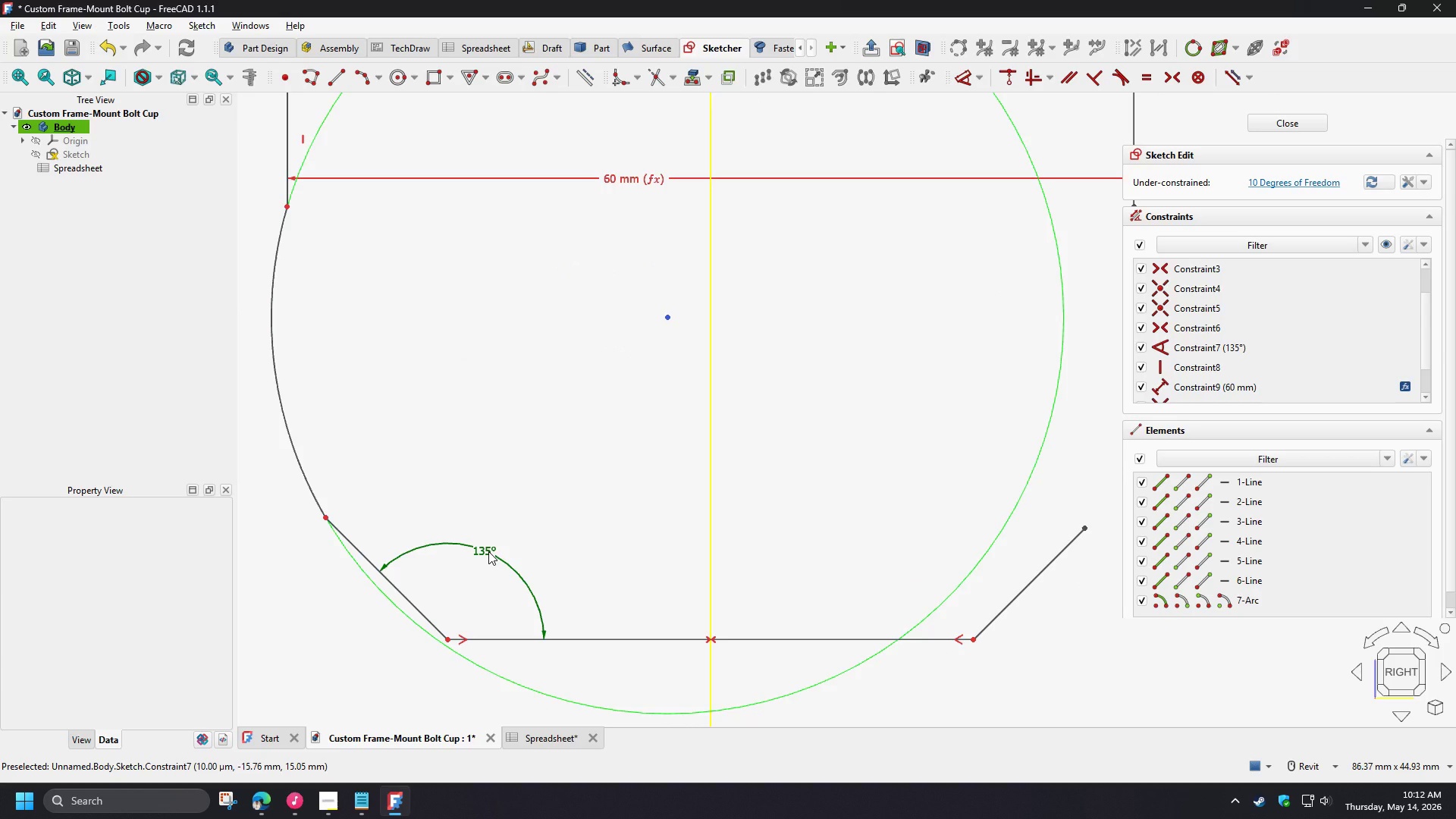 
left_click([488, 551])
 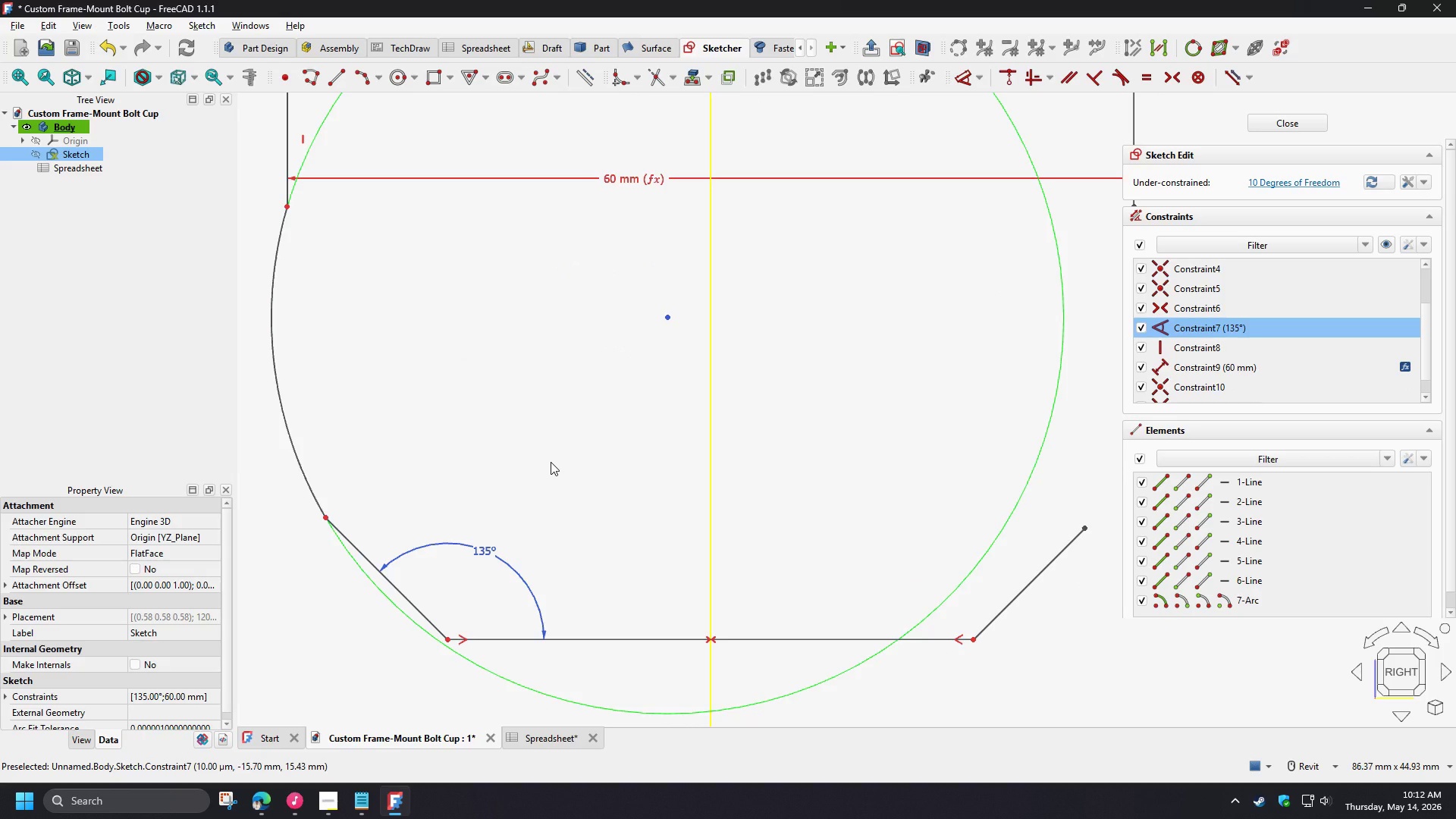 
wait(15.89)
 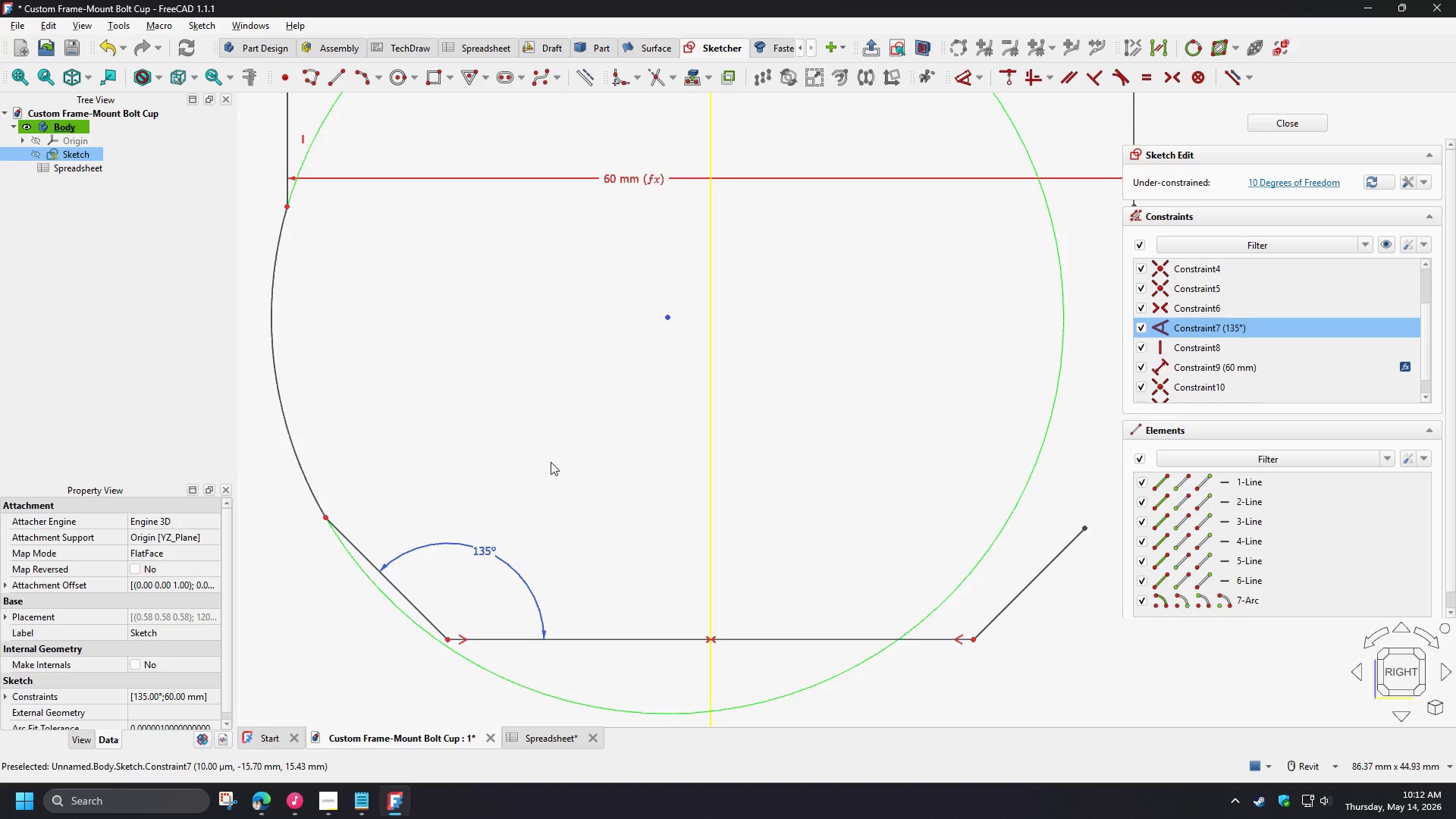 
key(Delete)
 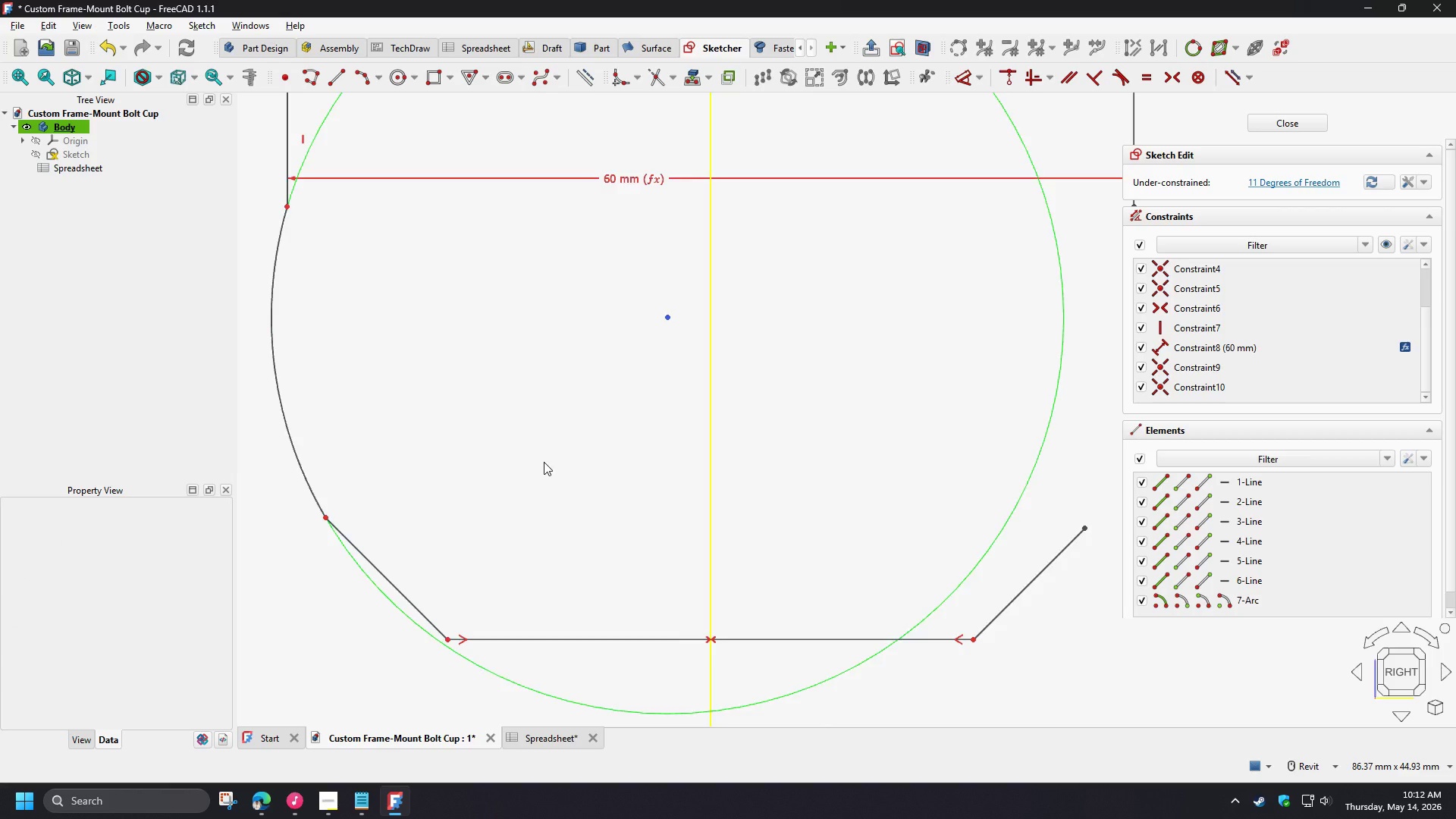 
scroll: coordinate [544, 462], scroll_direction: down, amount: 3.0
 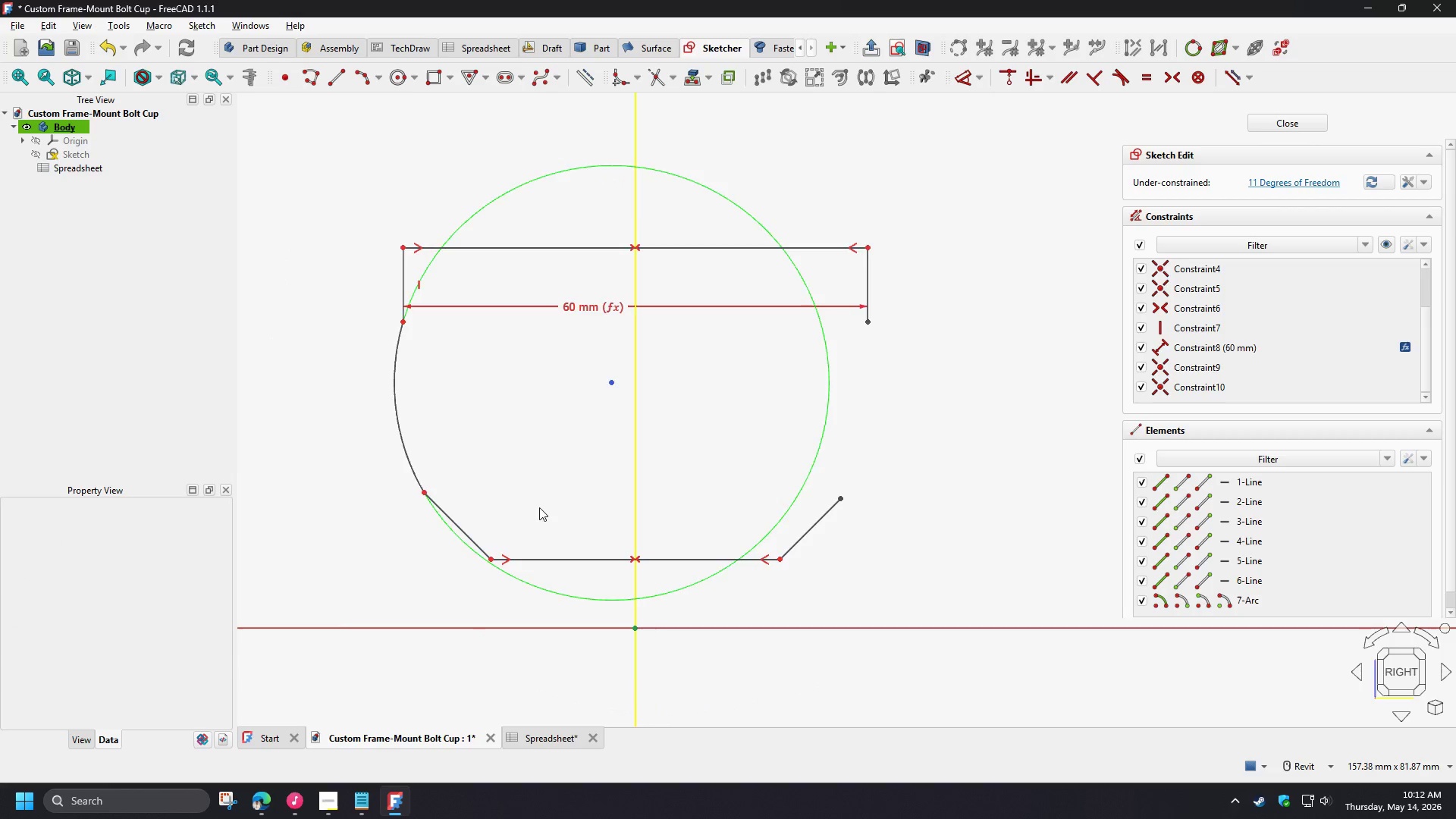 
scroll: coordinate [537, 508], scroll_direction: up, amount: 2.0
 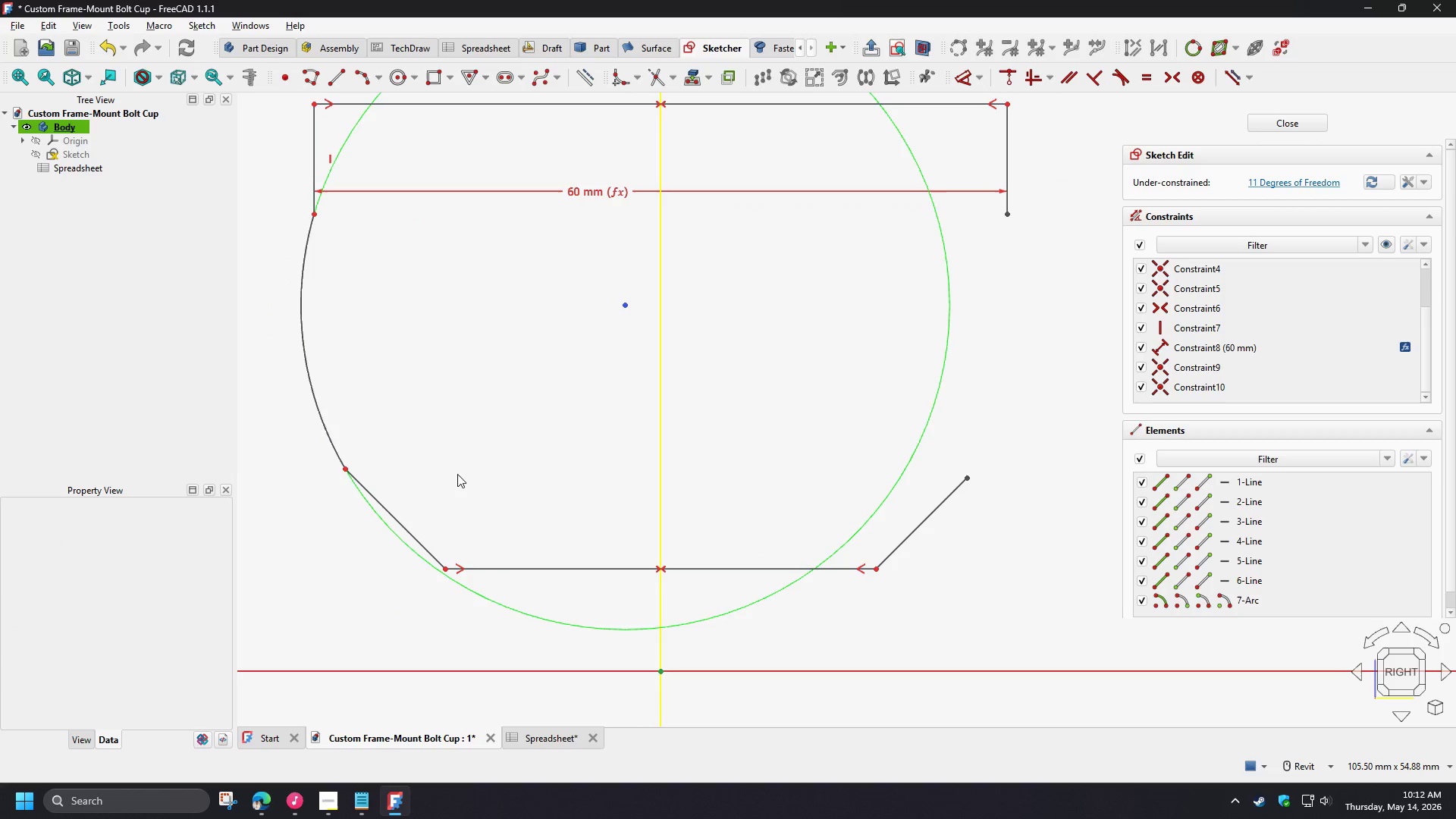 
left_click([397, 520])
 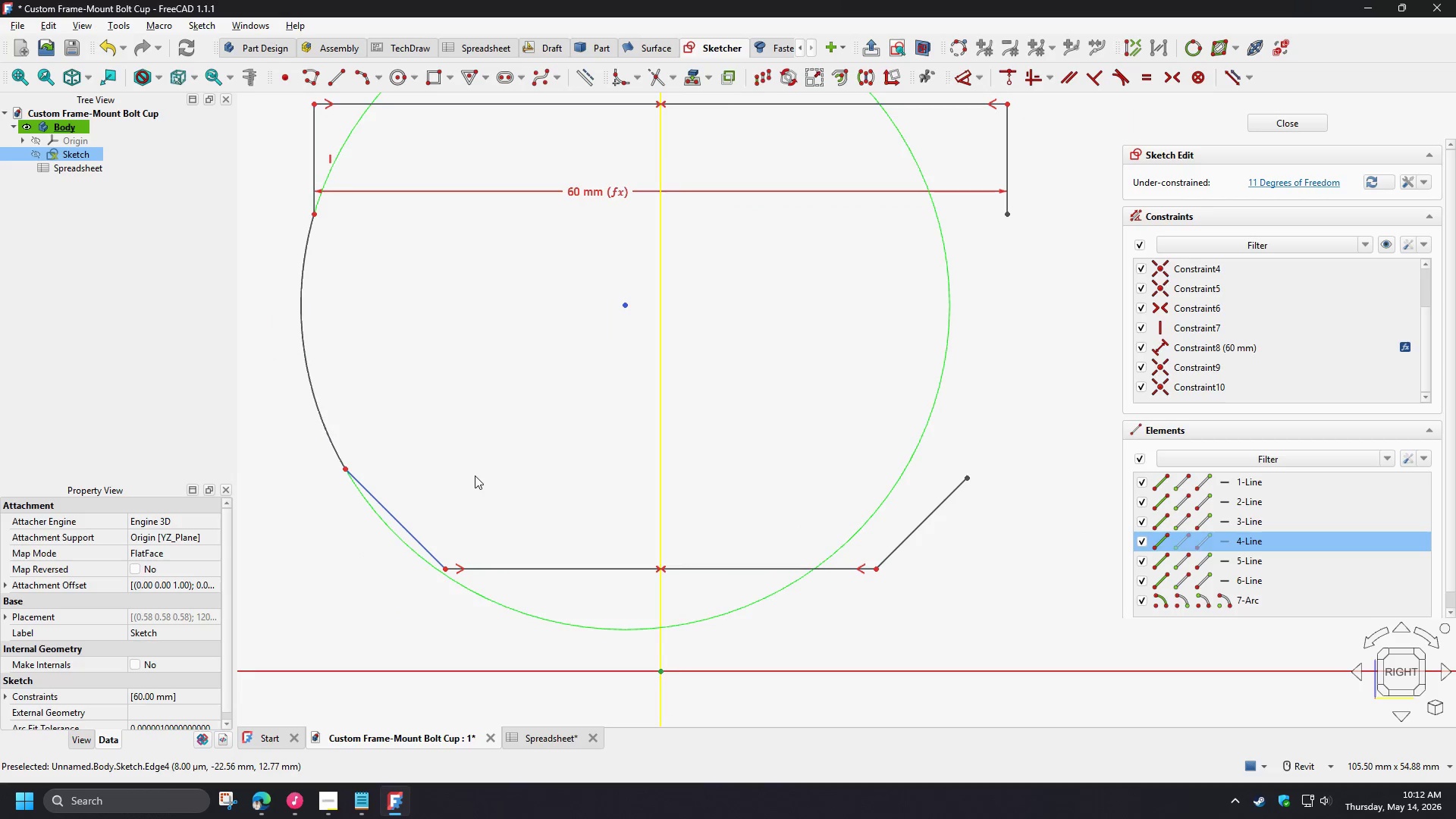 
key(Delete)
 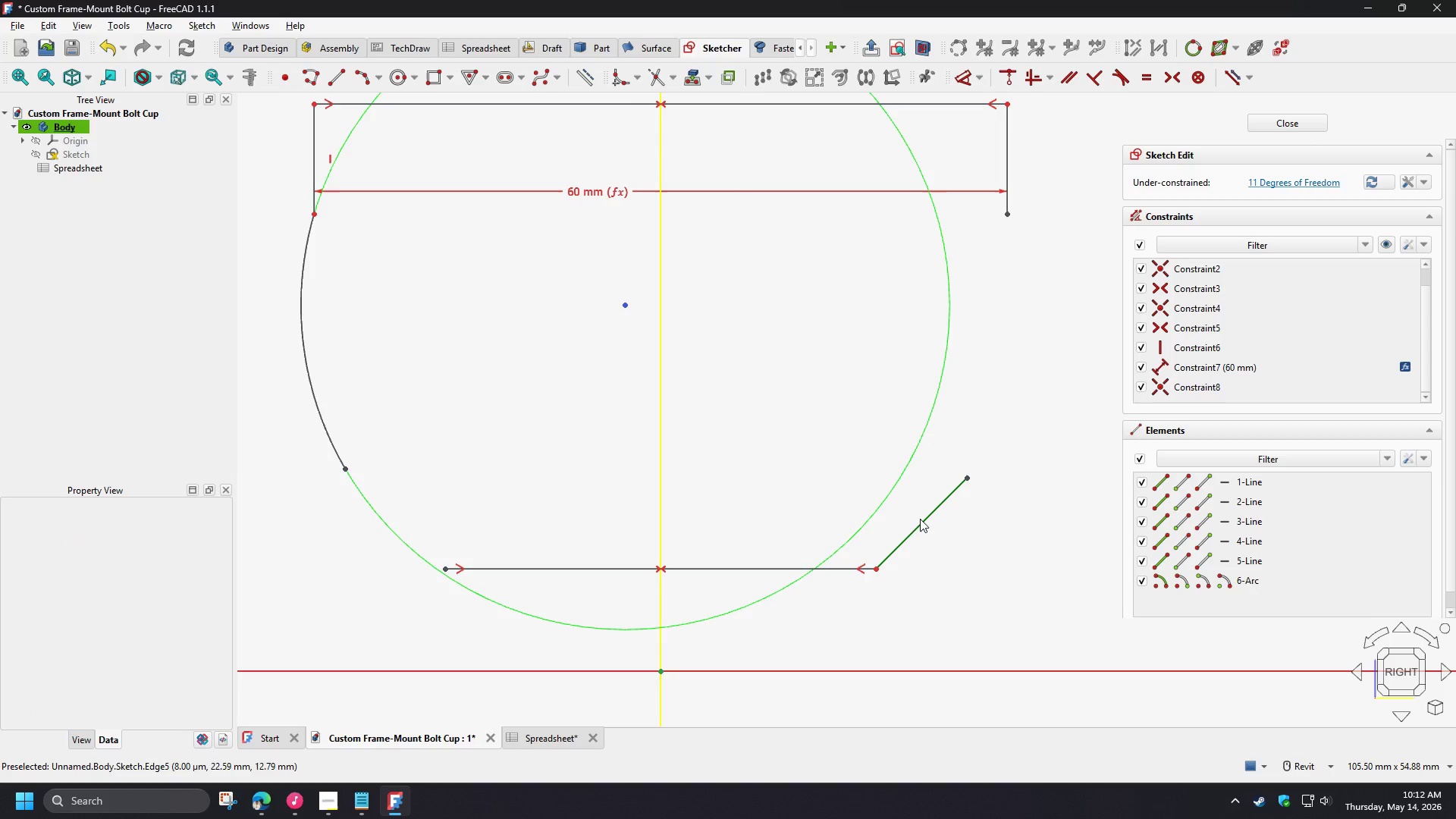 
left_click([921, 519])
 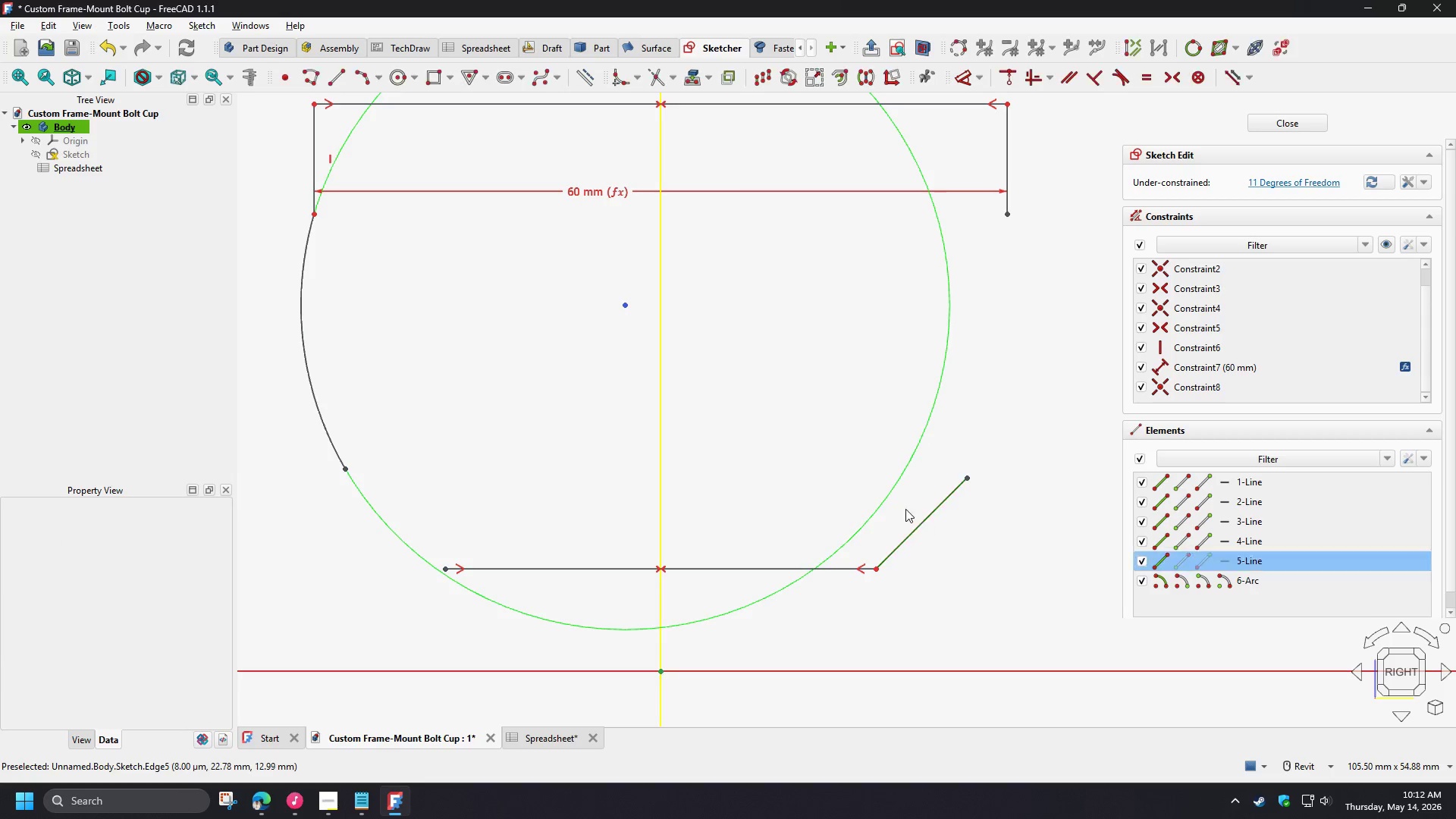 
key(Delete)
 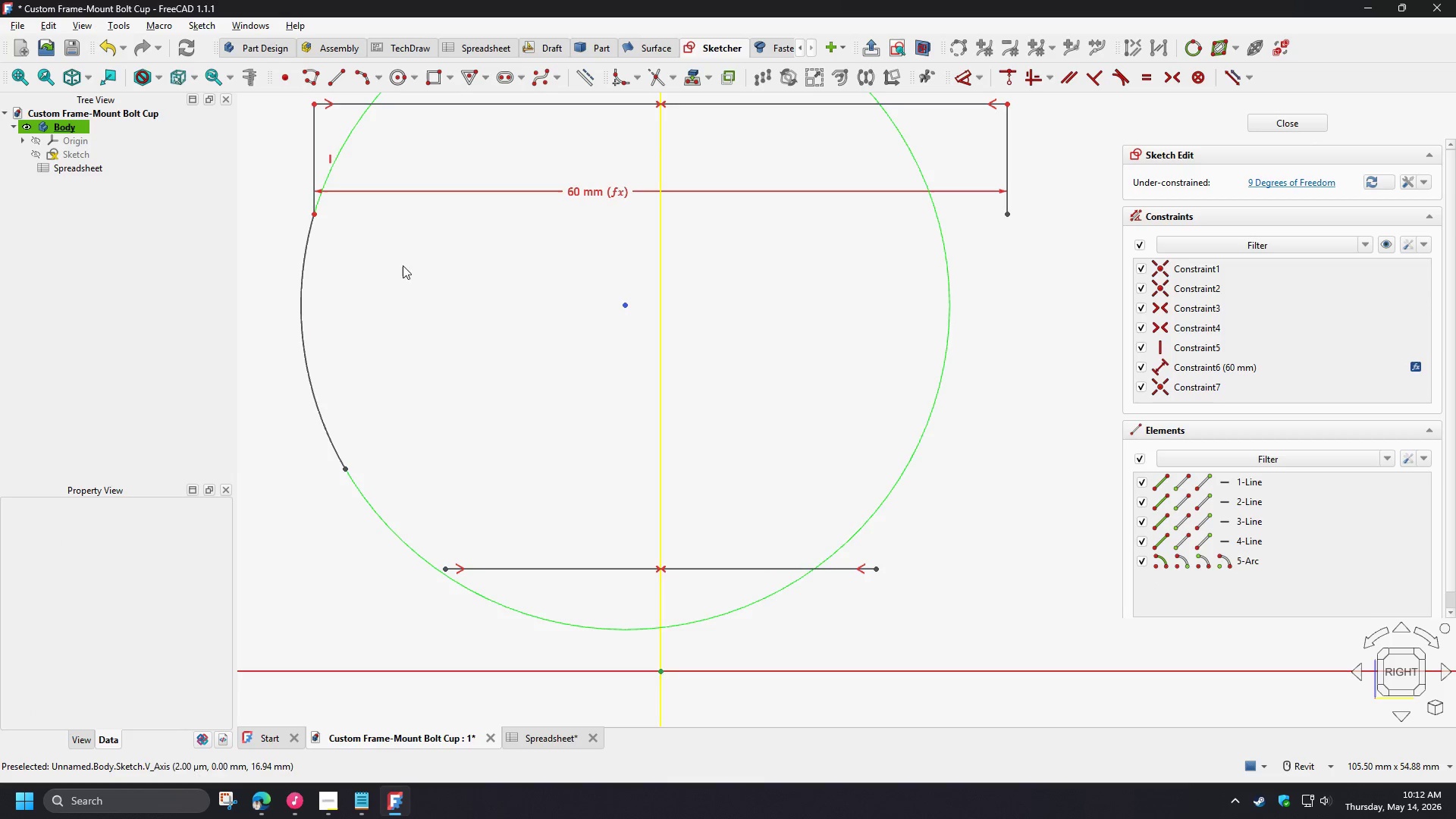 
left_click([361, 80])
 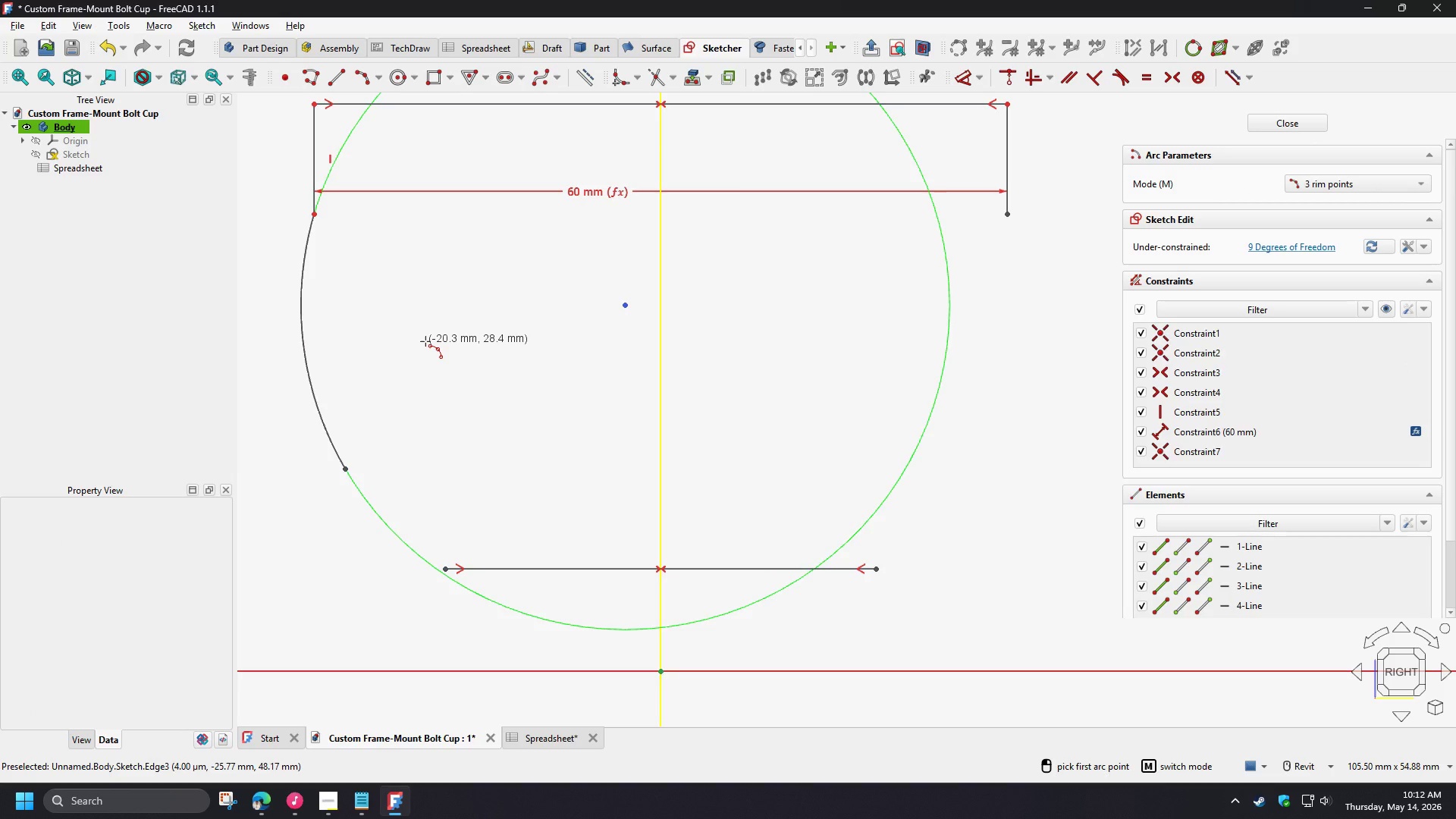 
right_click([402, 403])
 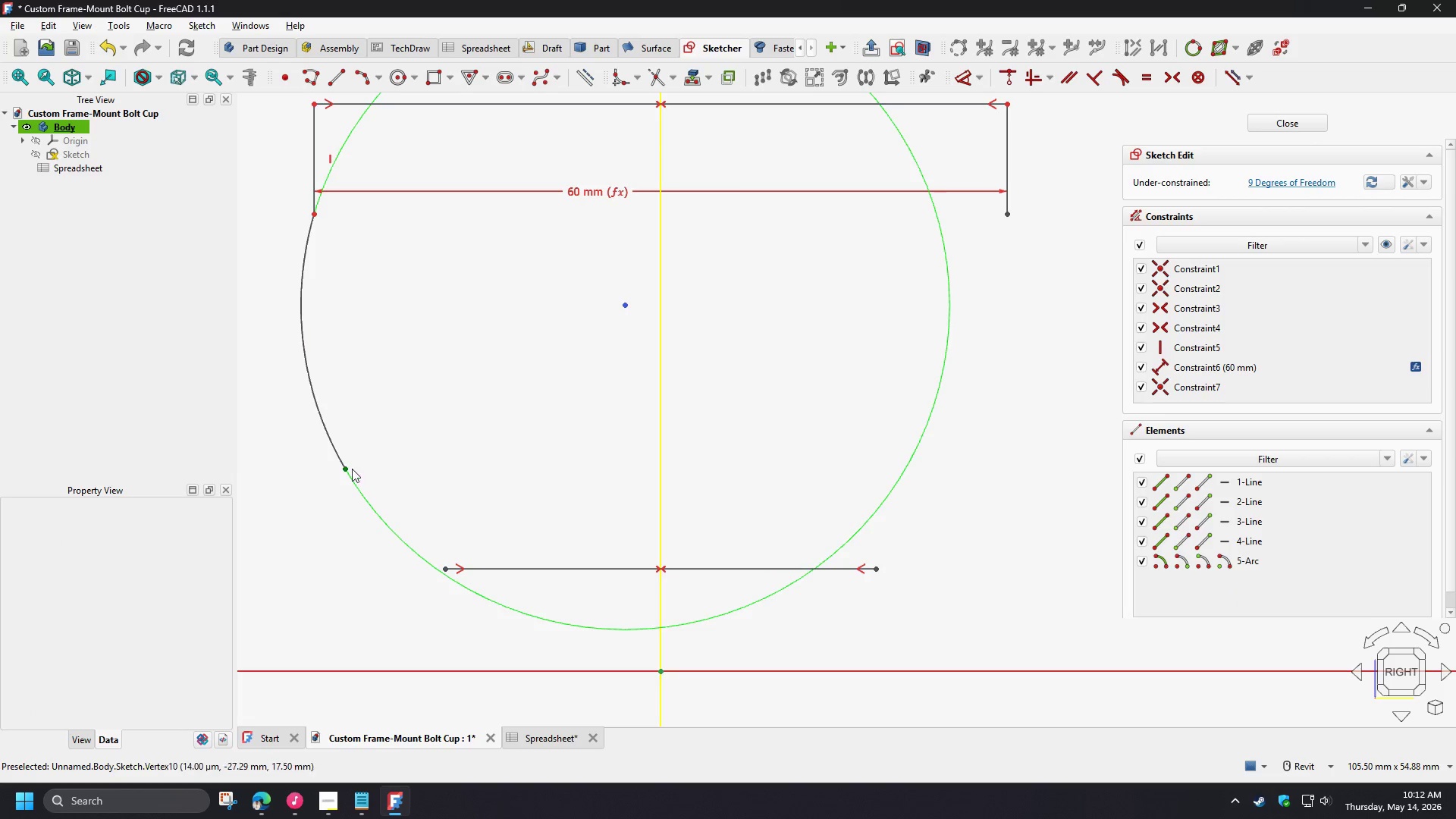 
left_click([347, 469])
 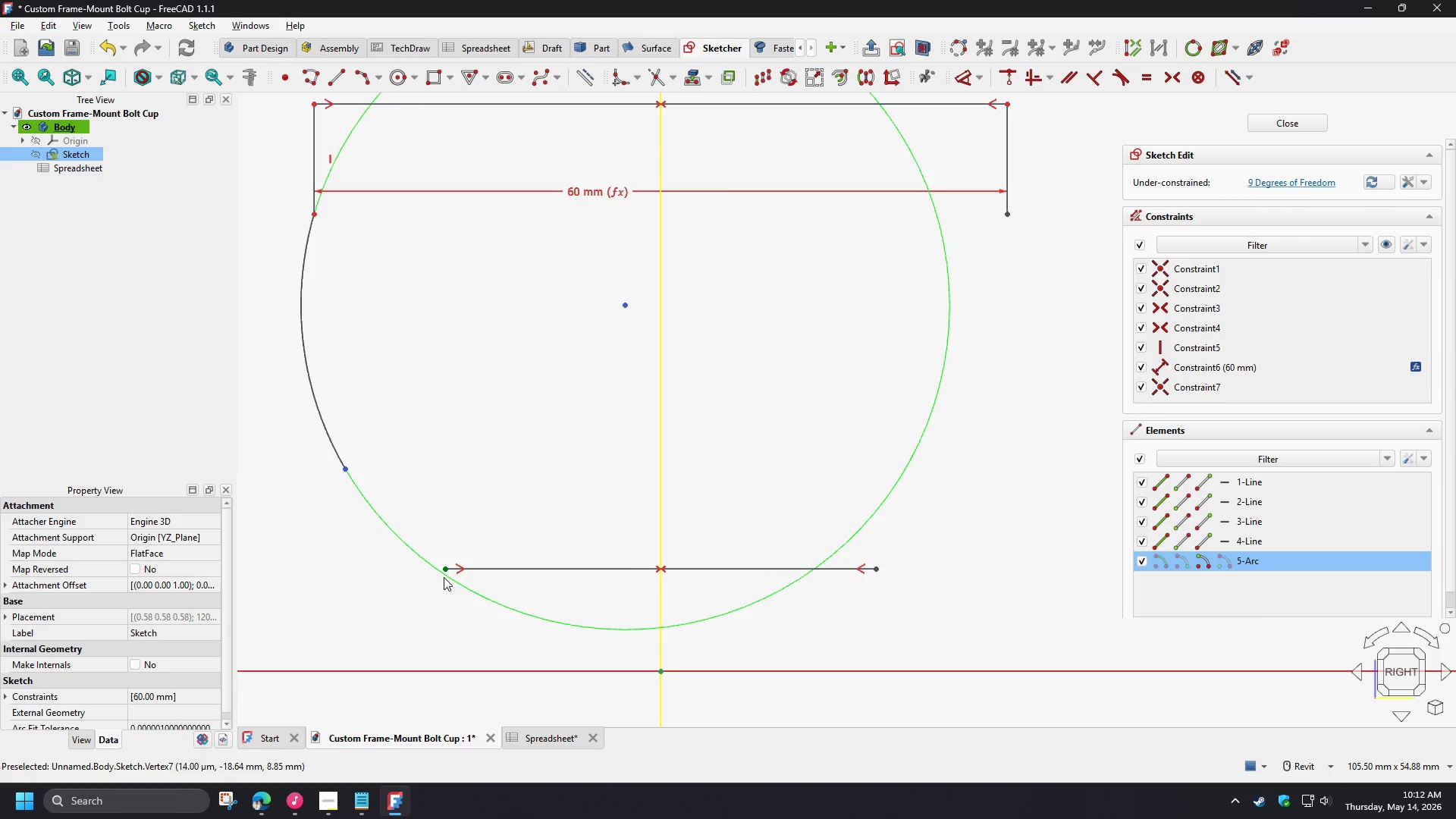 
left_click([444, 569])
 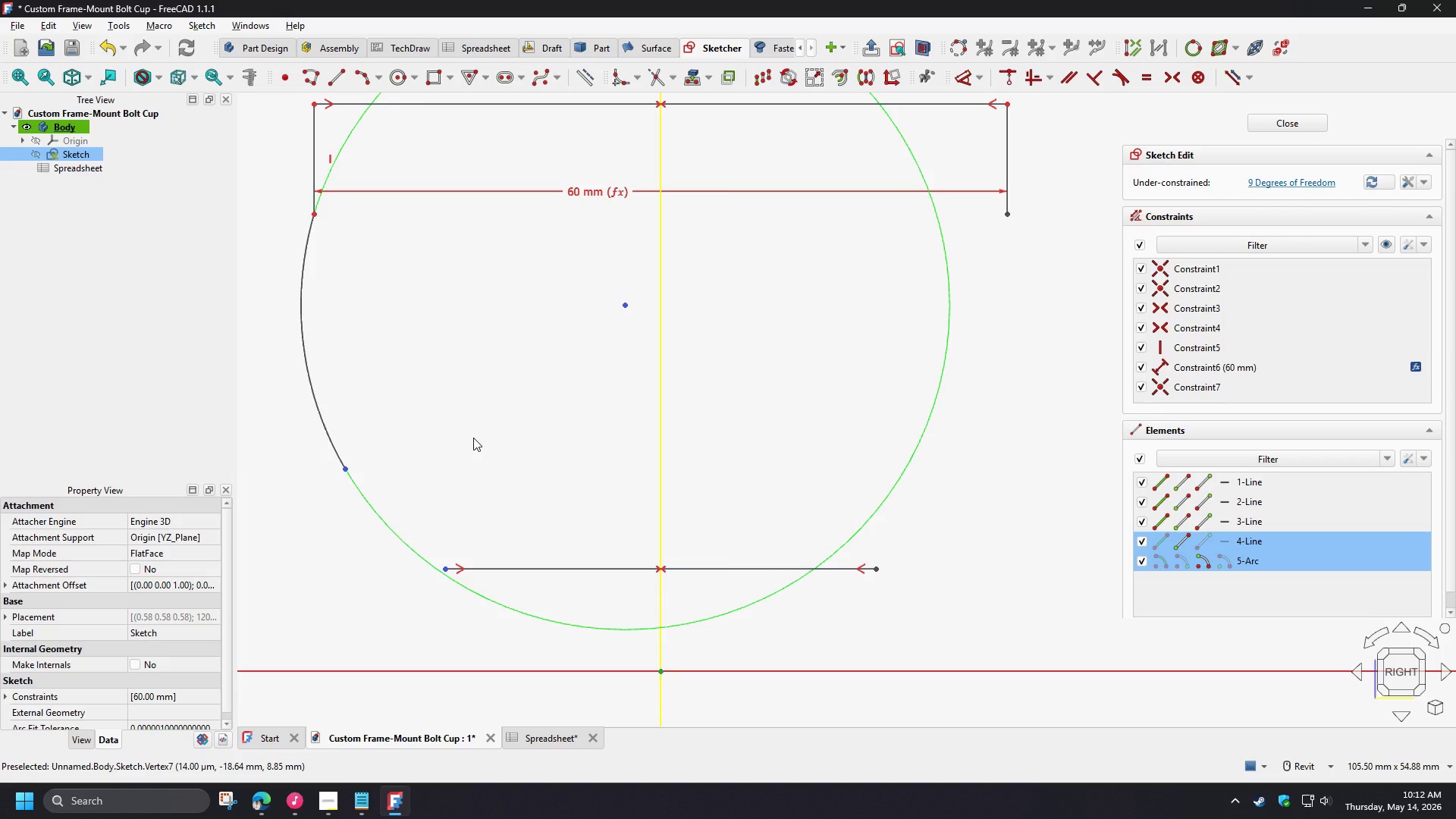 
key(C)
 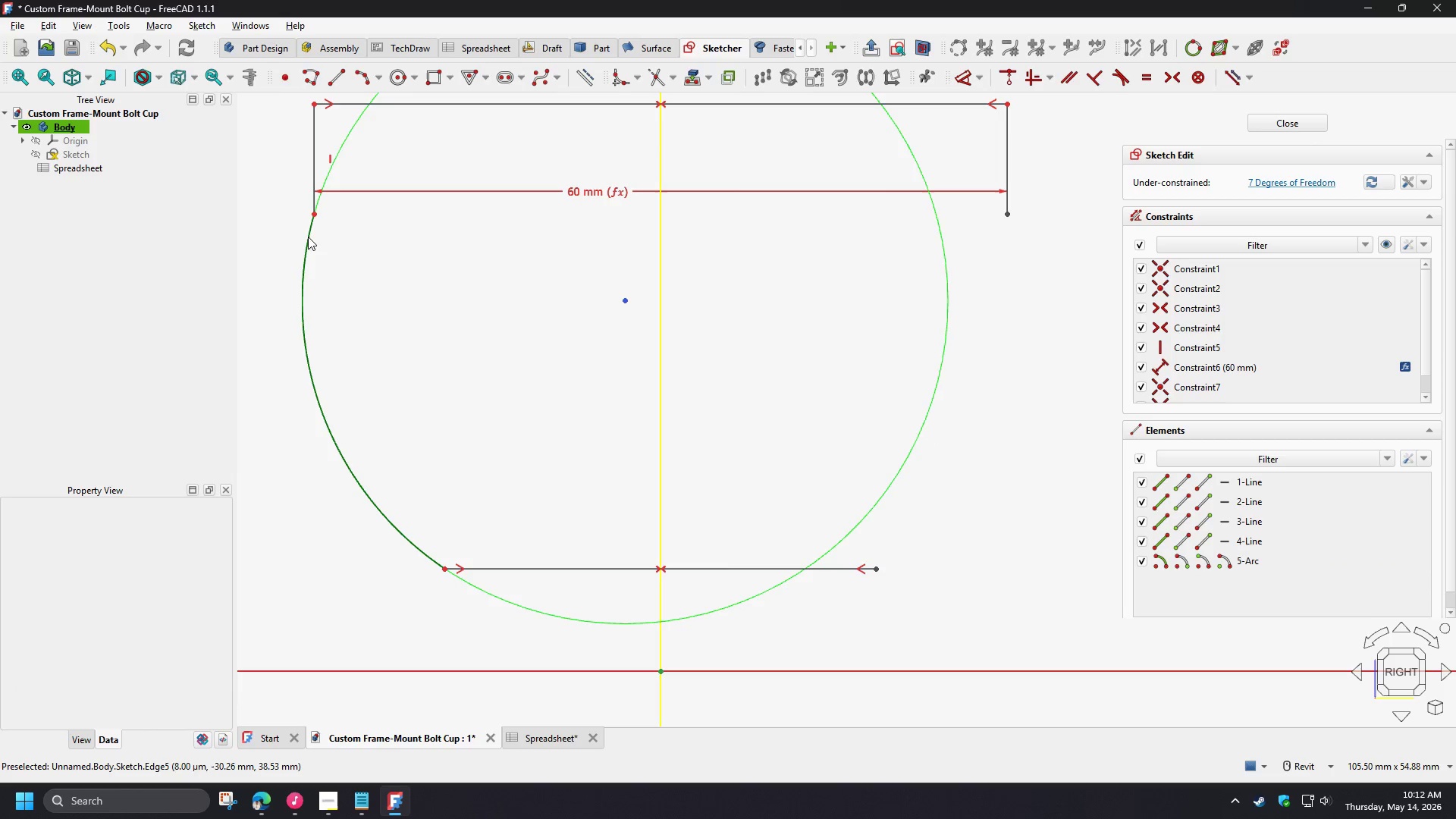 
double_click([314, 165])
 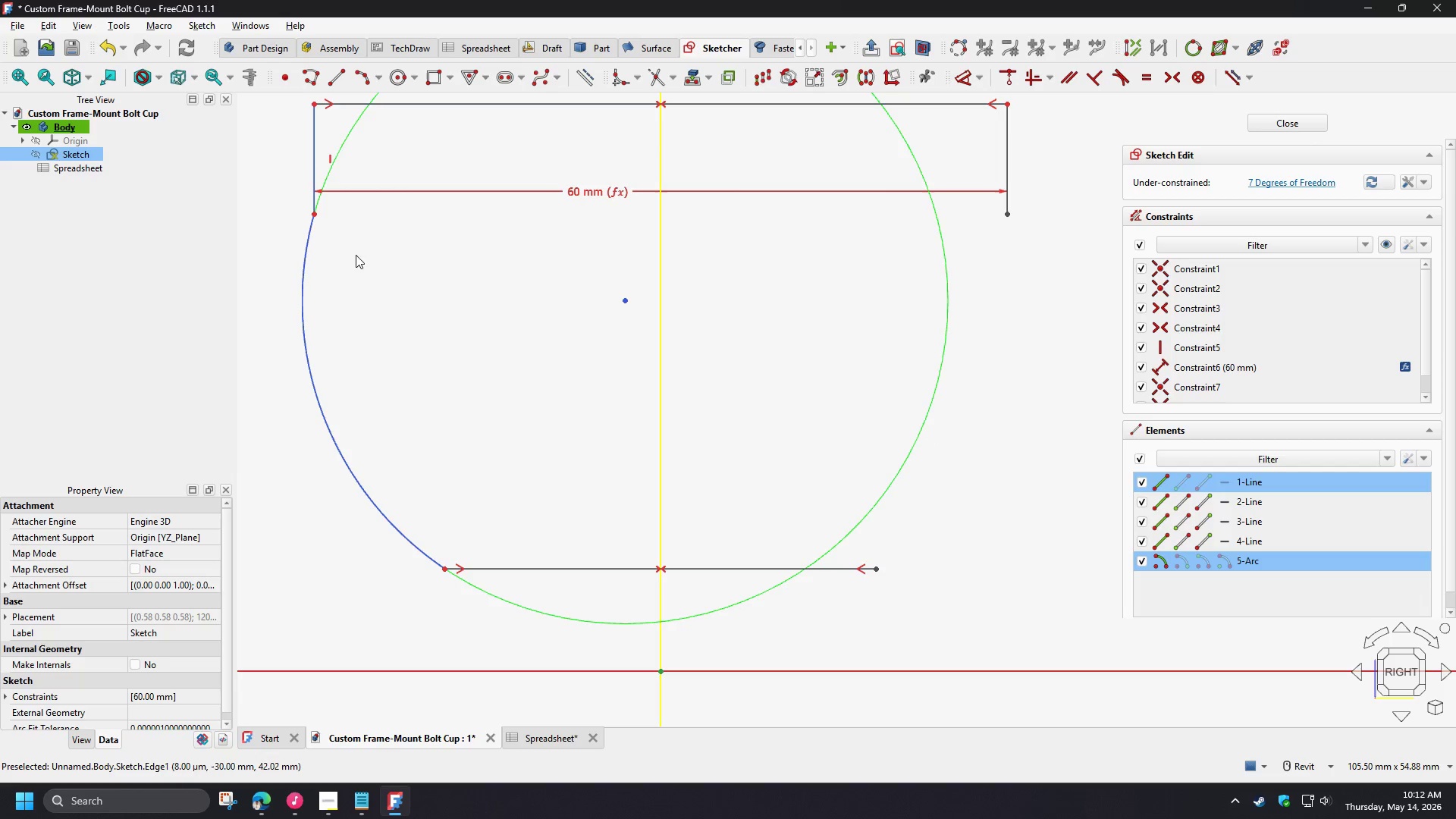 
key(T)
 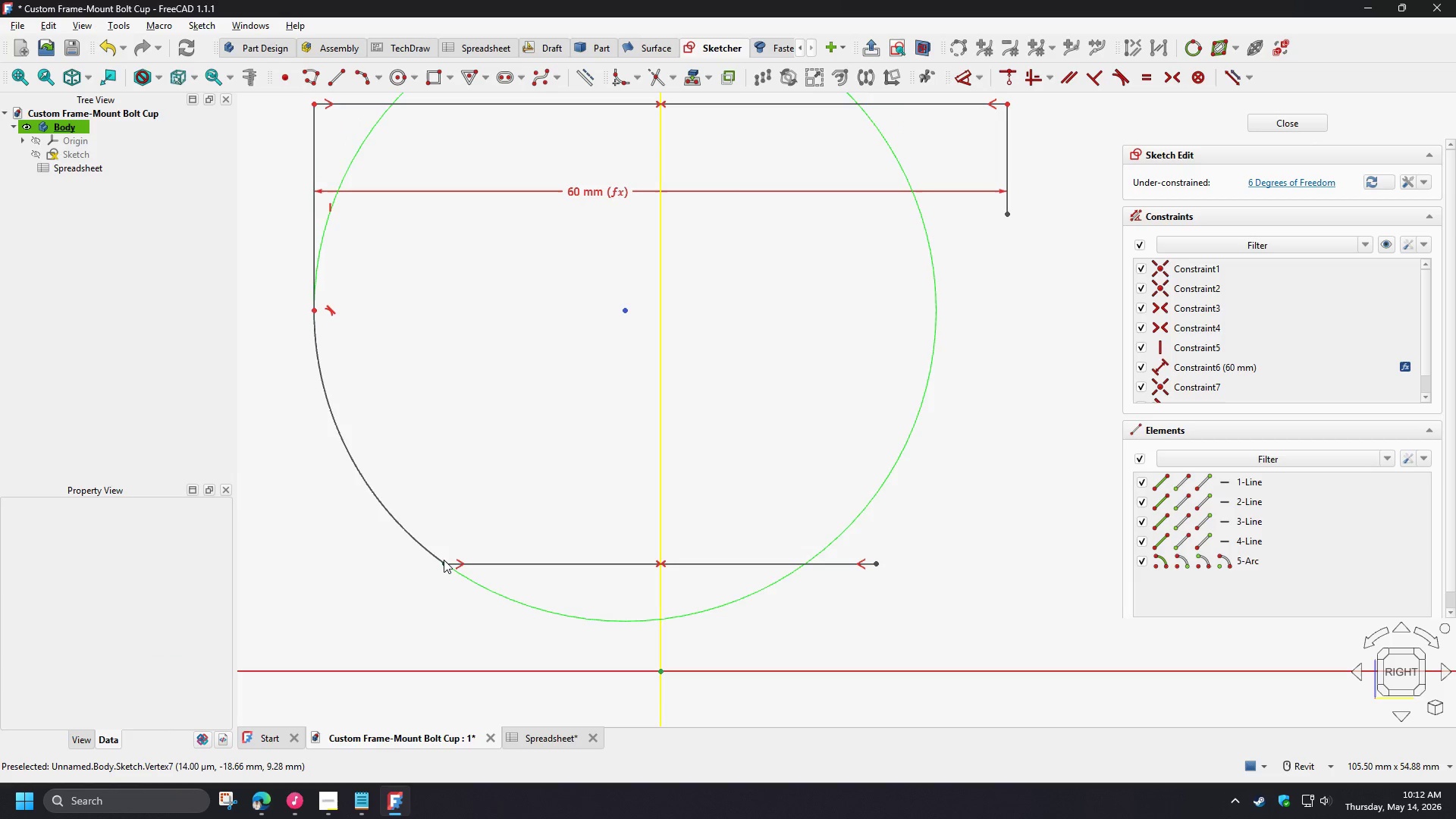 
left_click([432, 554])
 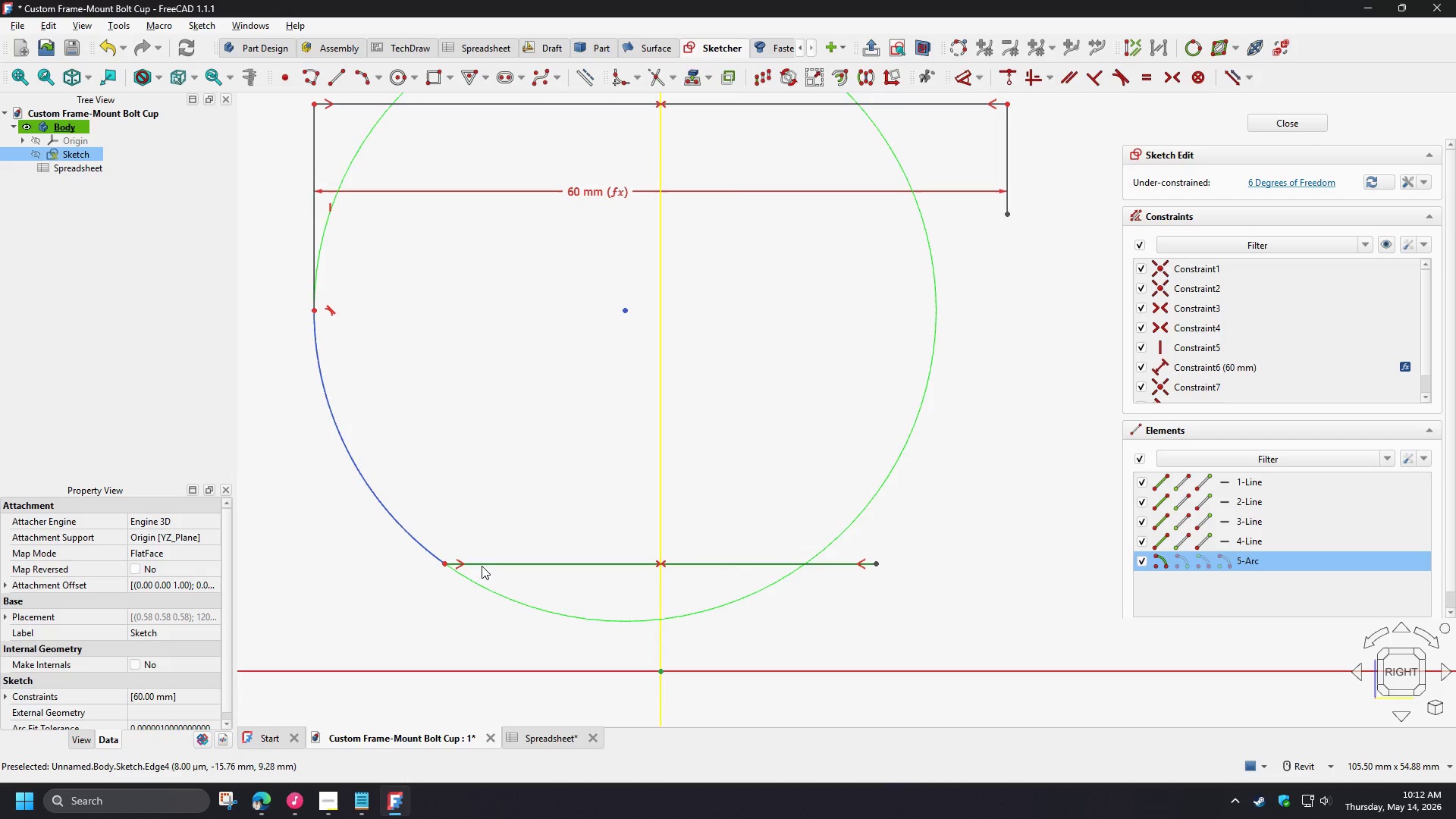 
left_click([486, 563])
 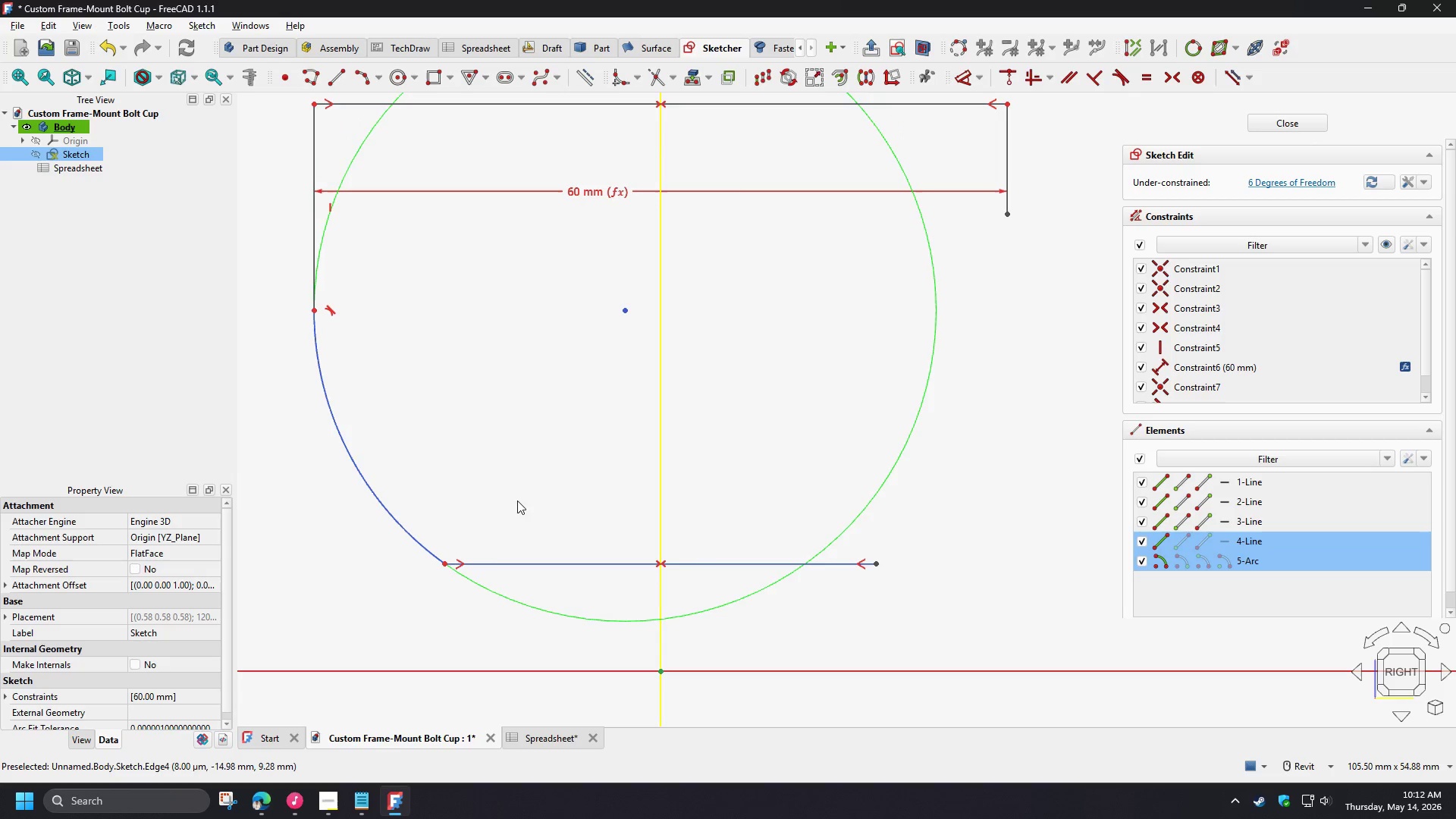 
key(T)
 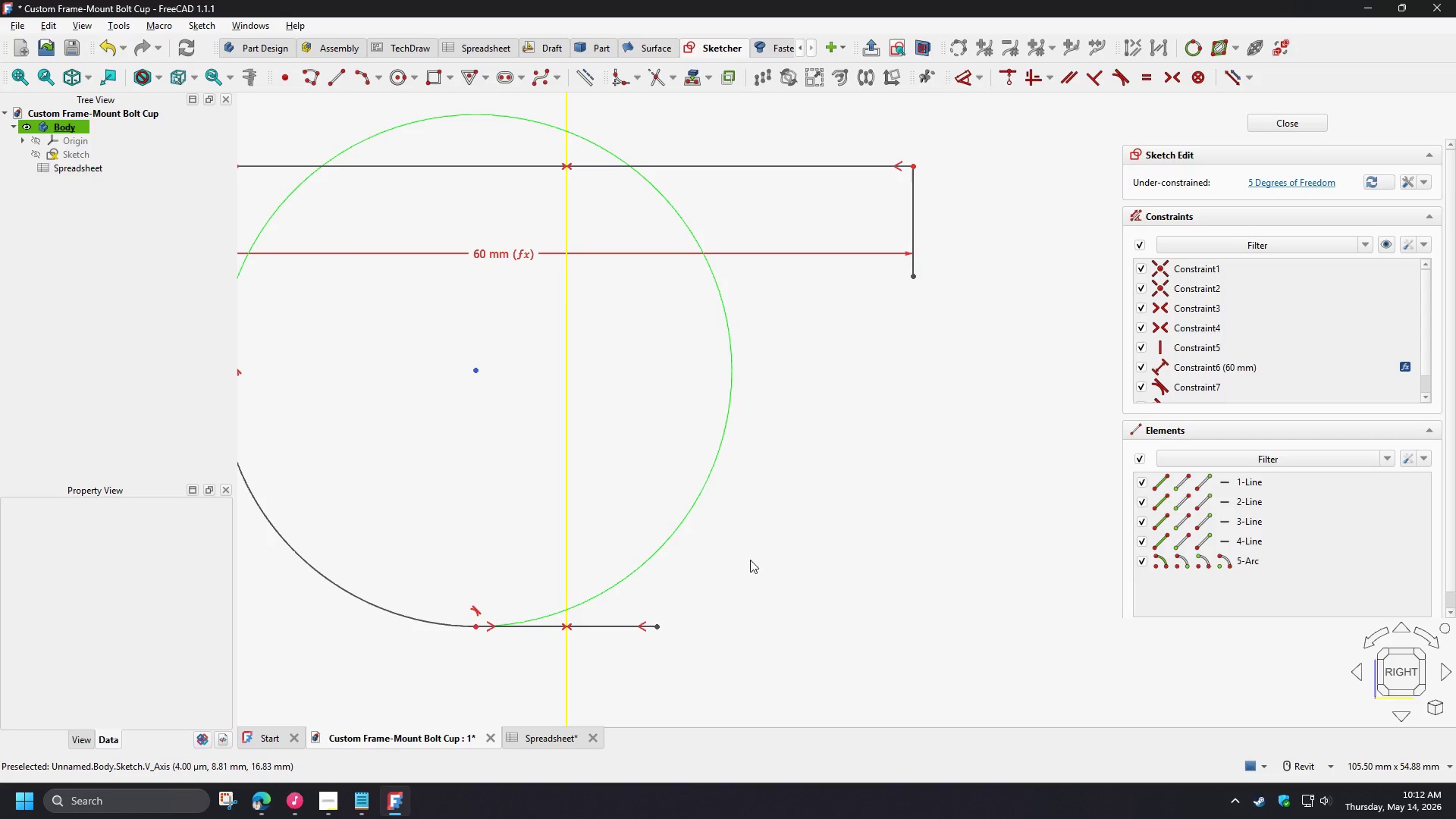 
scroll: coordinate [789, 523], scroll_direction: down, amount: 1.0
 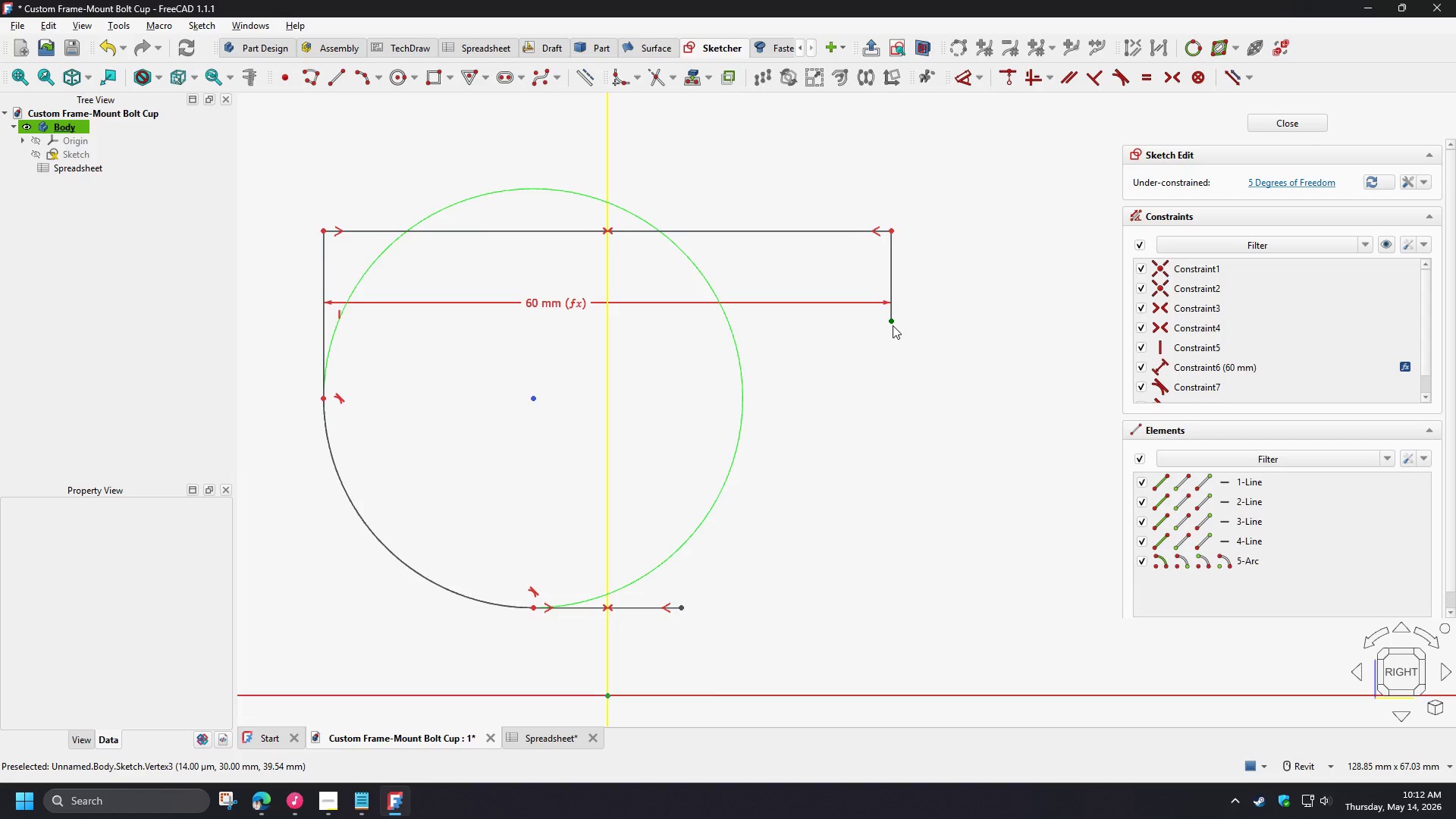 
wait(10.58)
 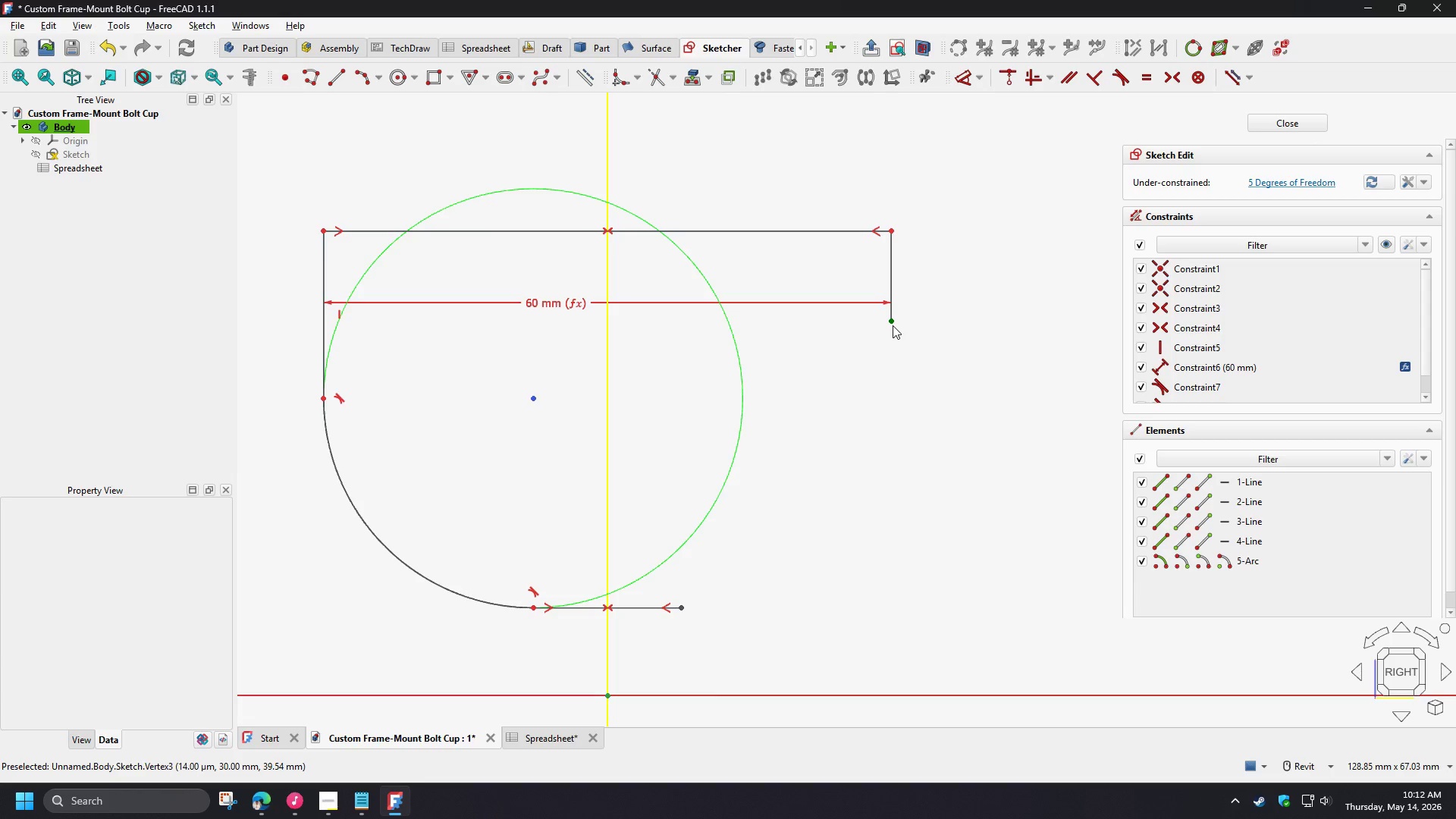 
left_click([890, 323])
 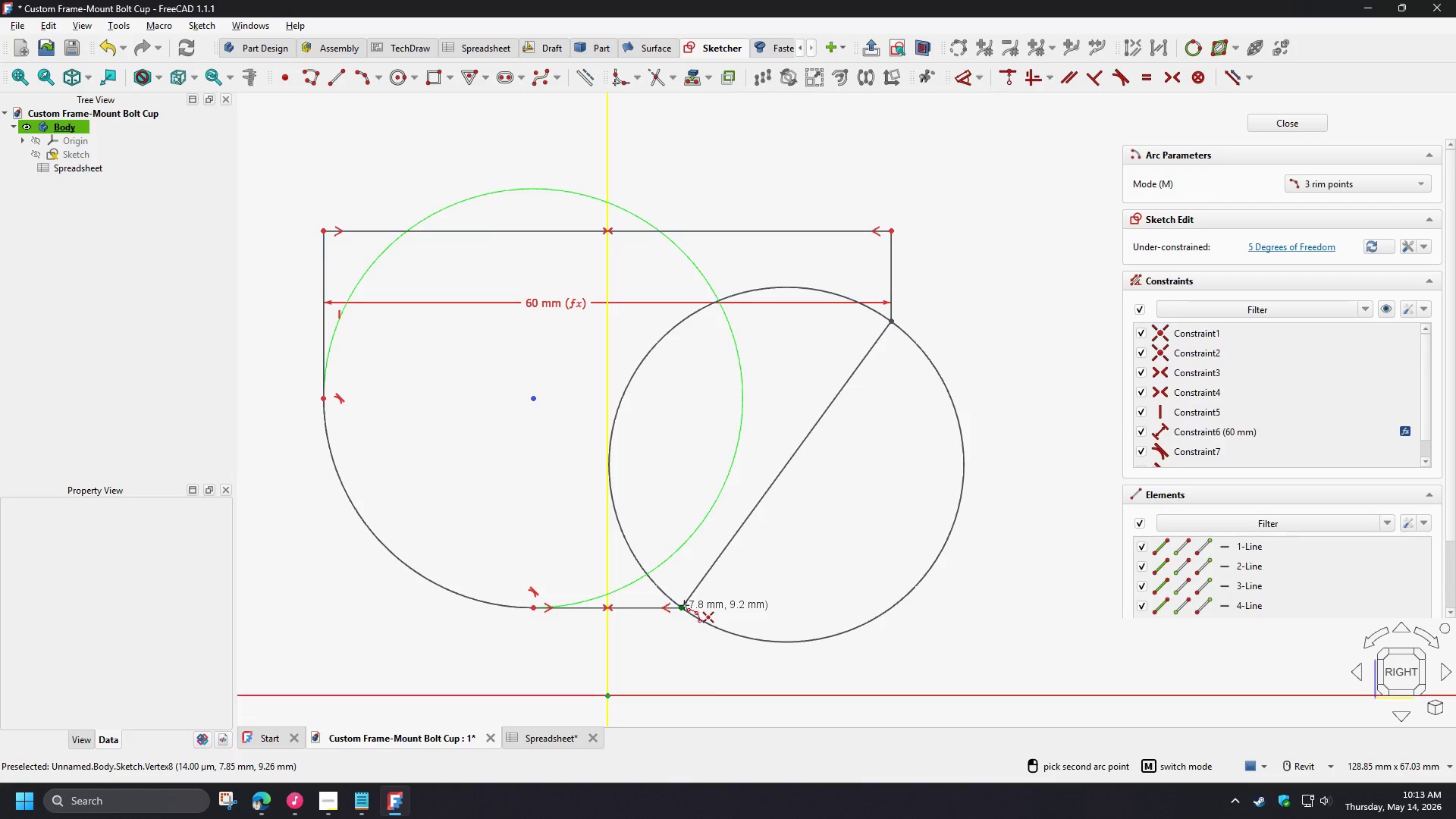 
left_click([682, 606])
 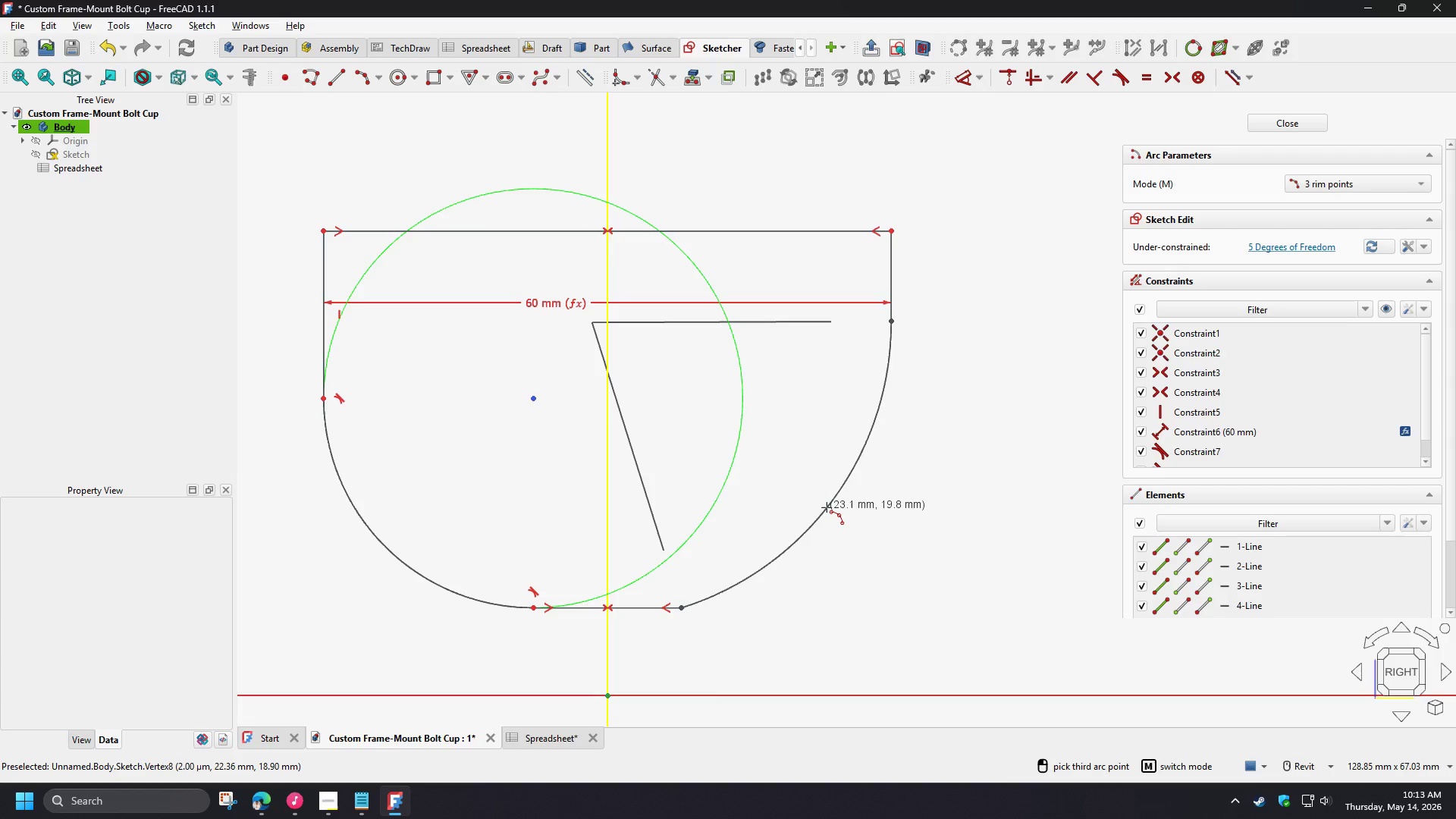 
left_click([827, 507])
 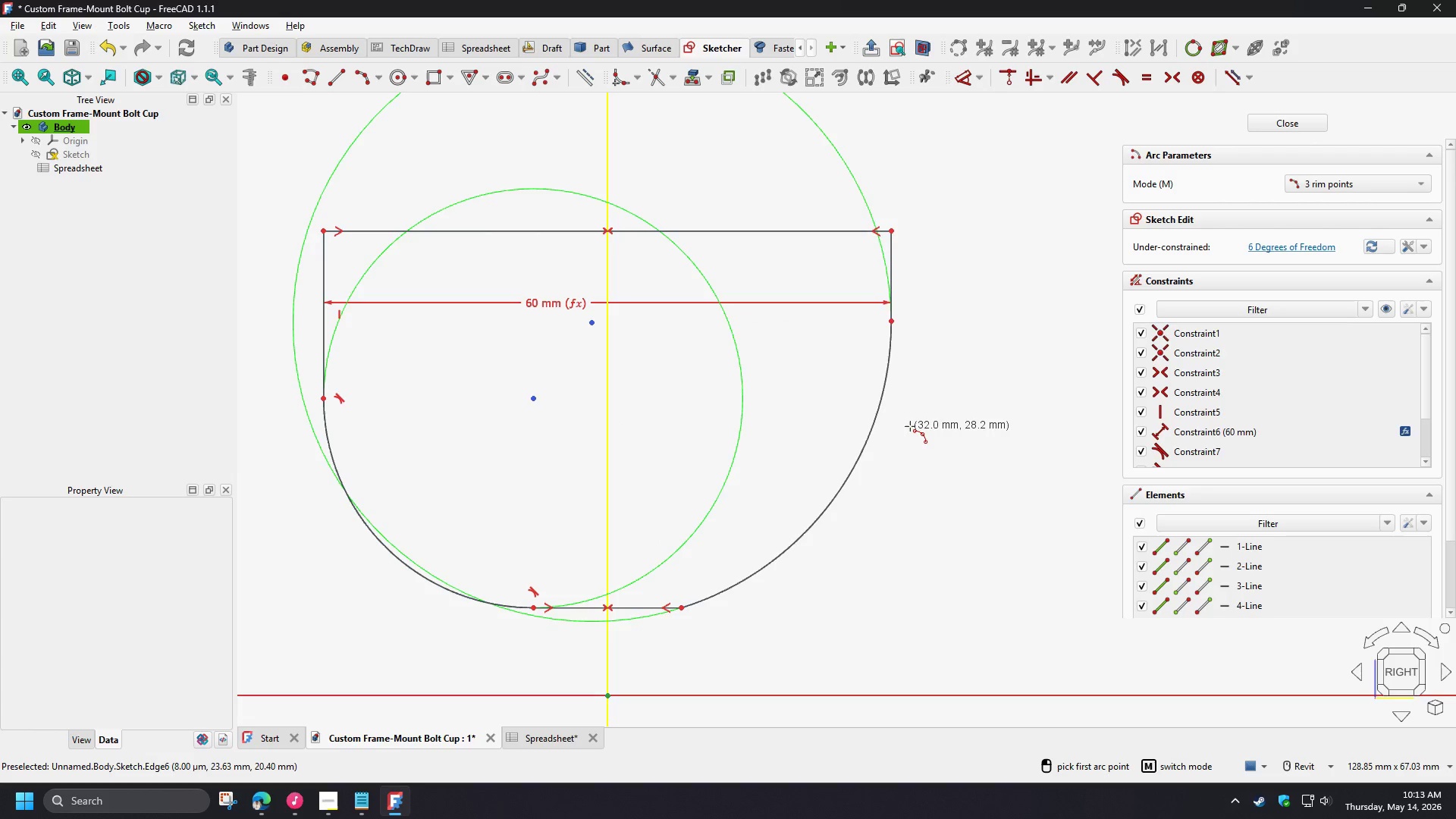 
right_click([910, 426])
 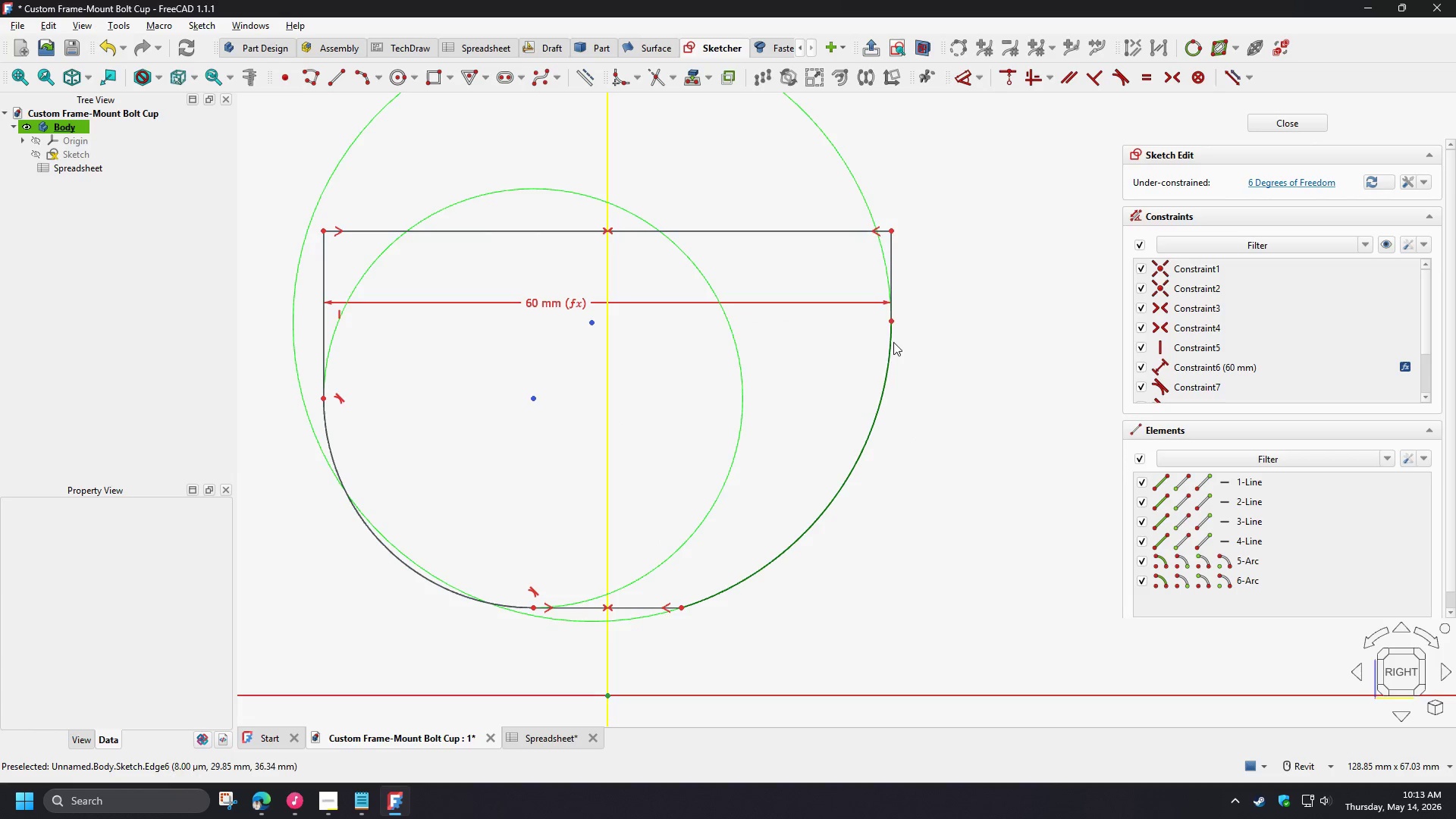 
left_click([893, 349])
 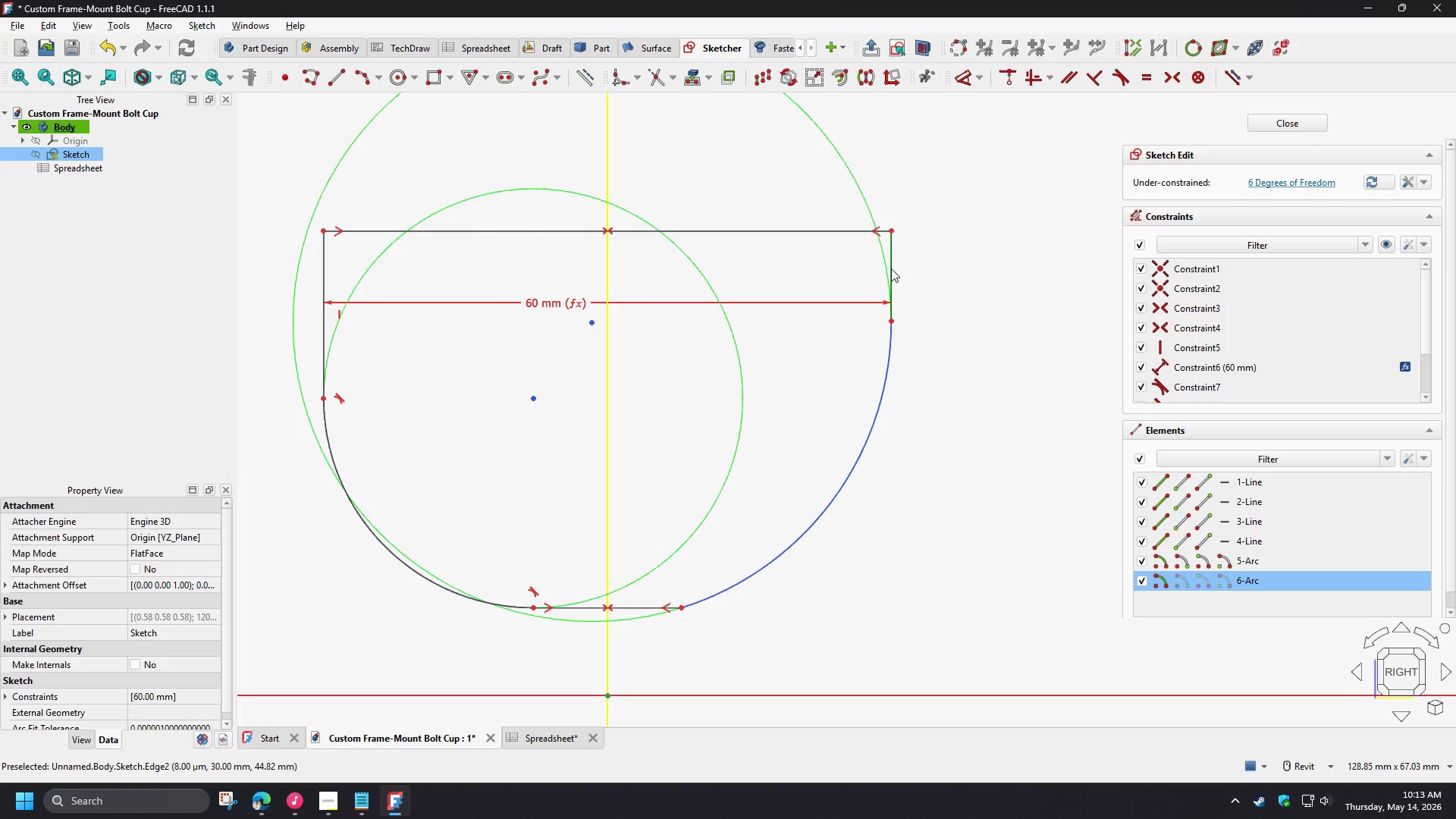 
left_click([891, 268])
 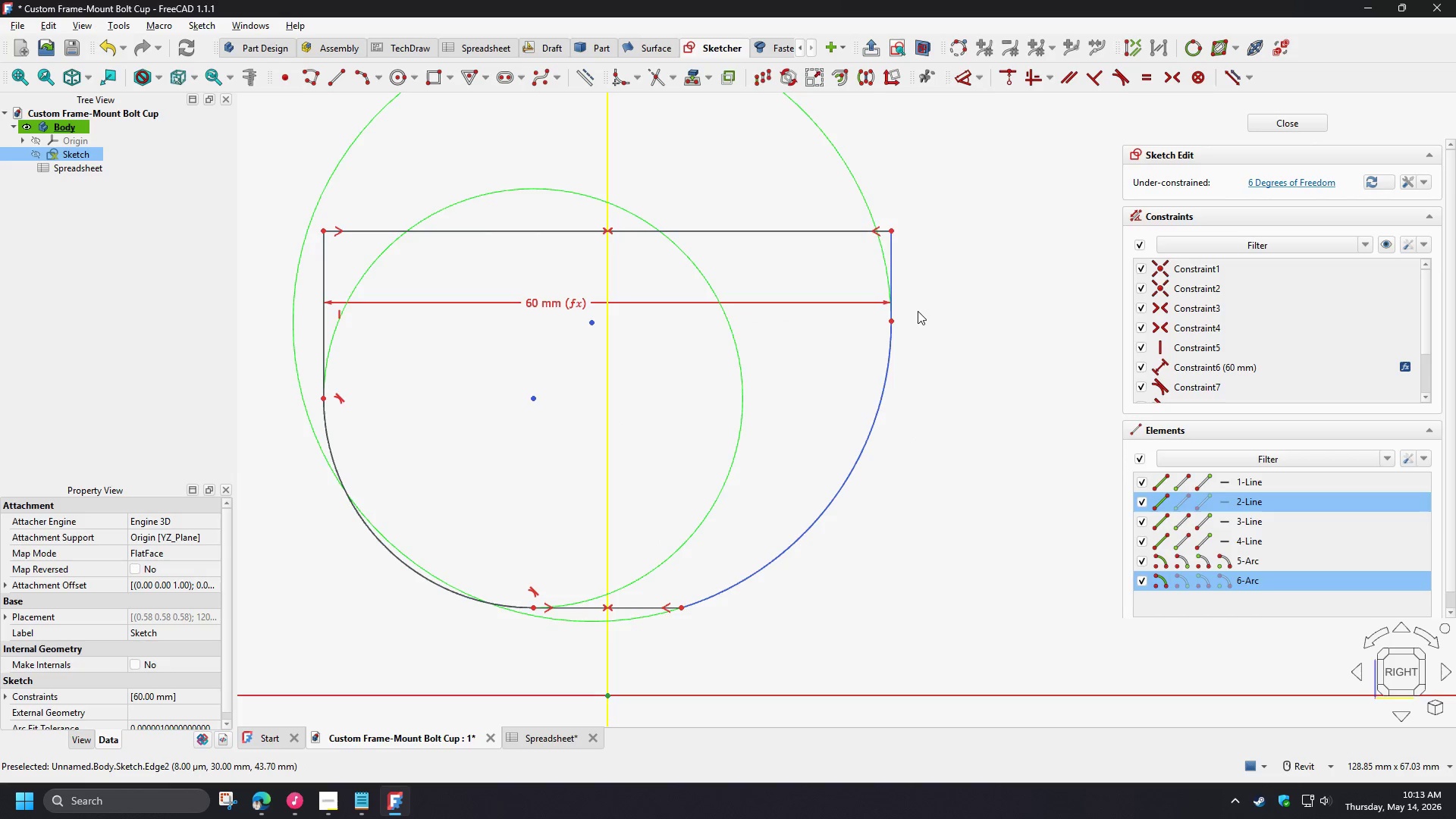 
key(T)
 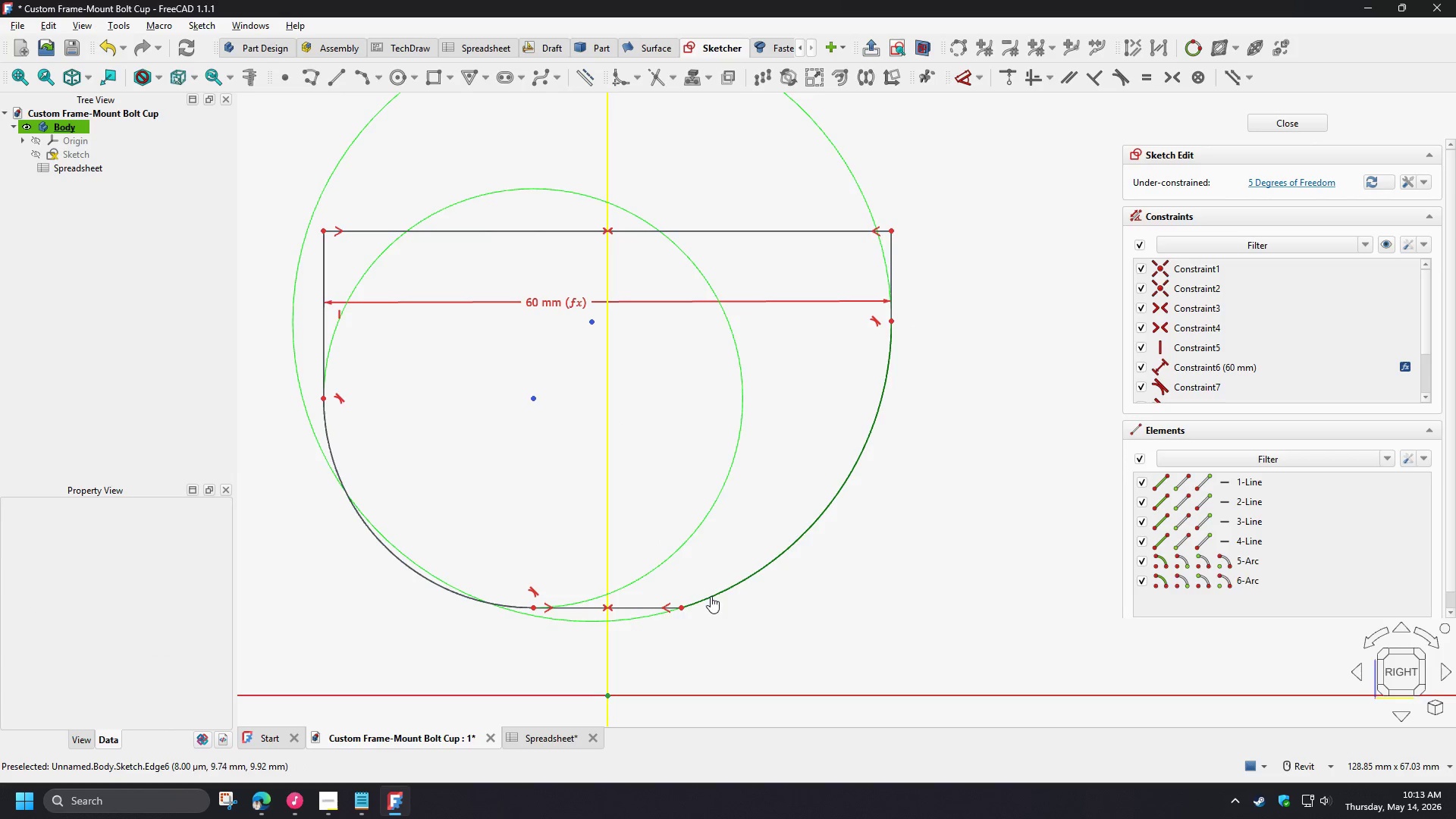 
double_click([648, 608])
 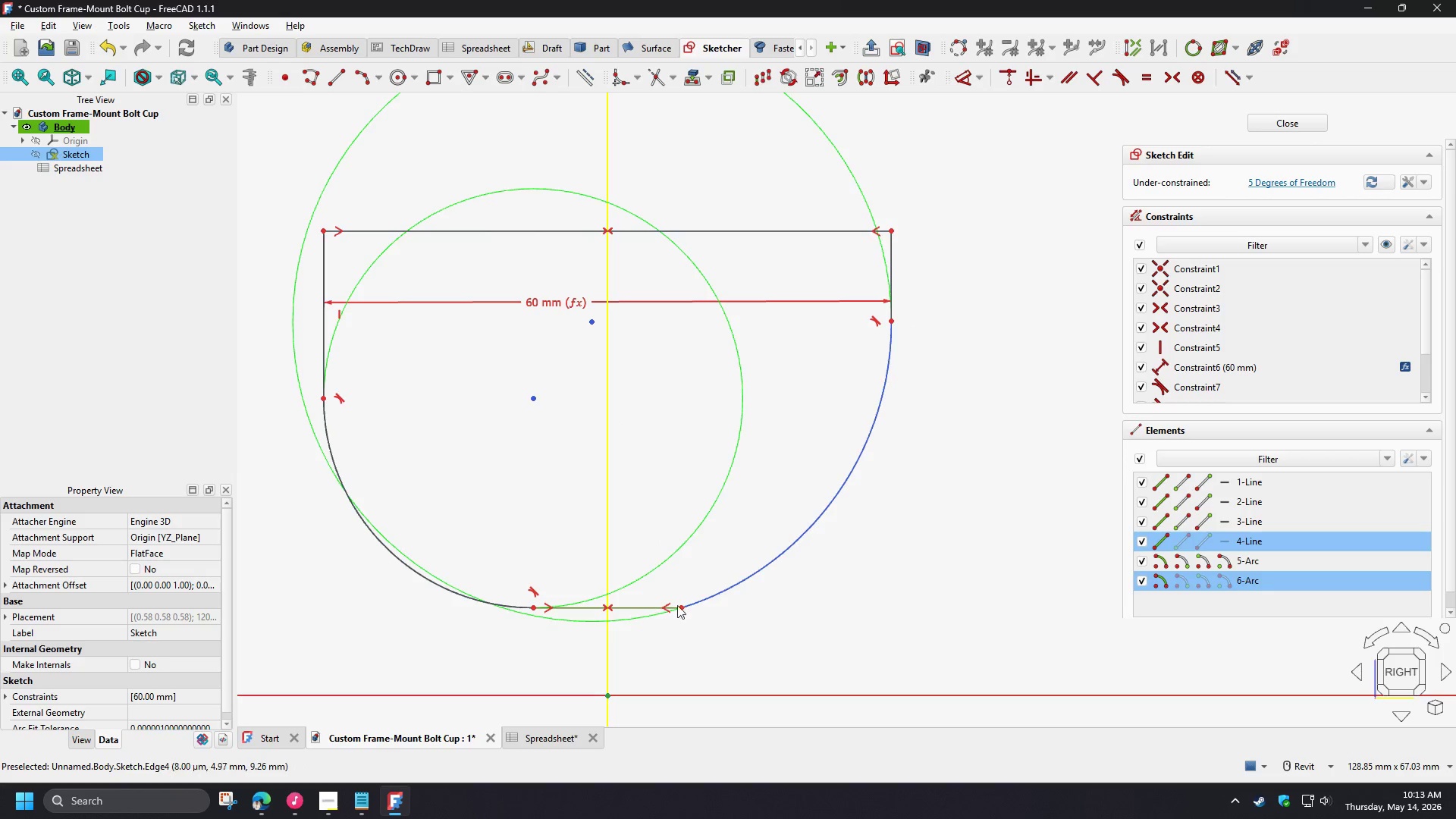 
key(T)
 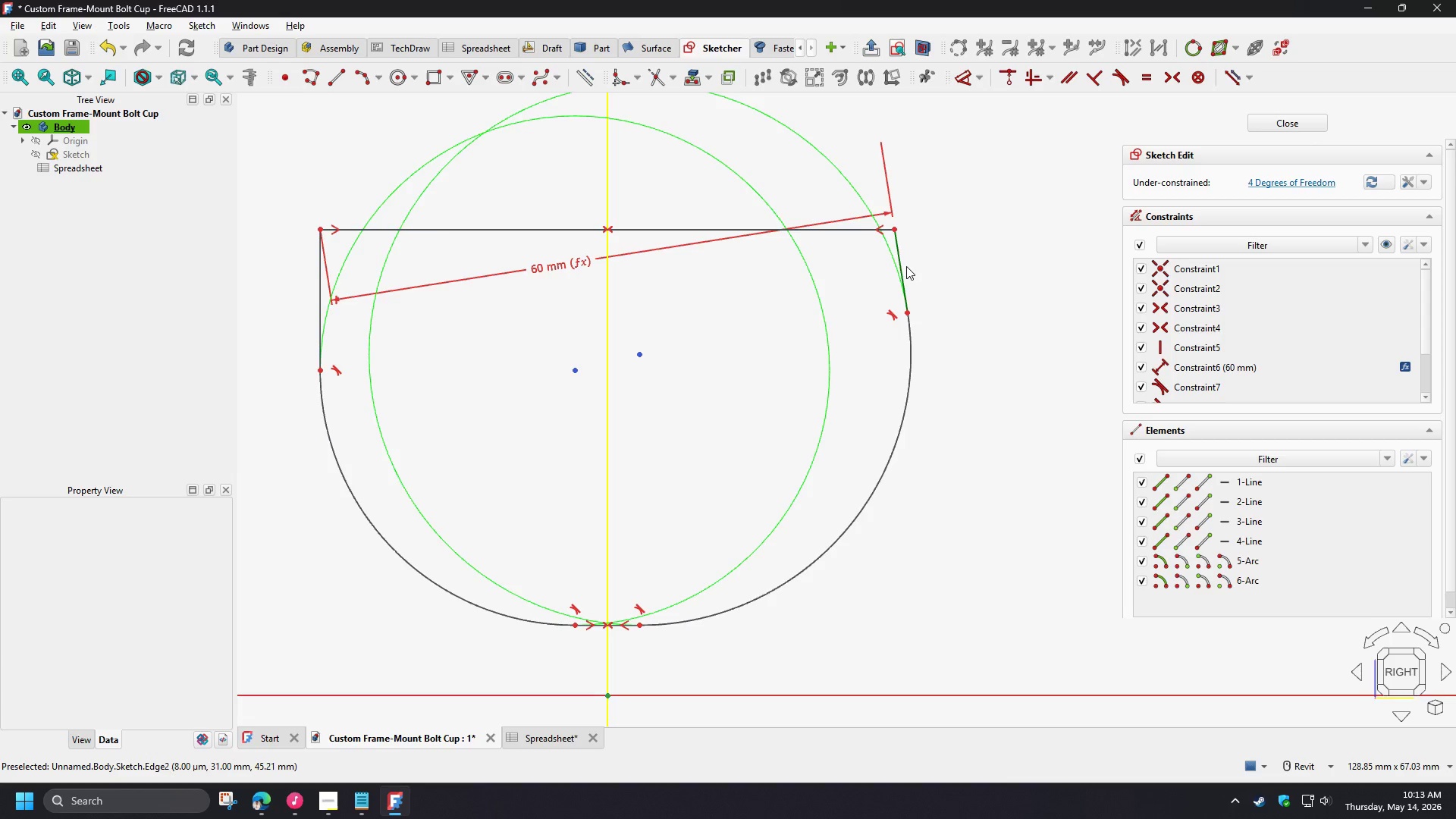 
wait(10.5)
 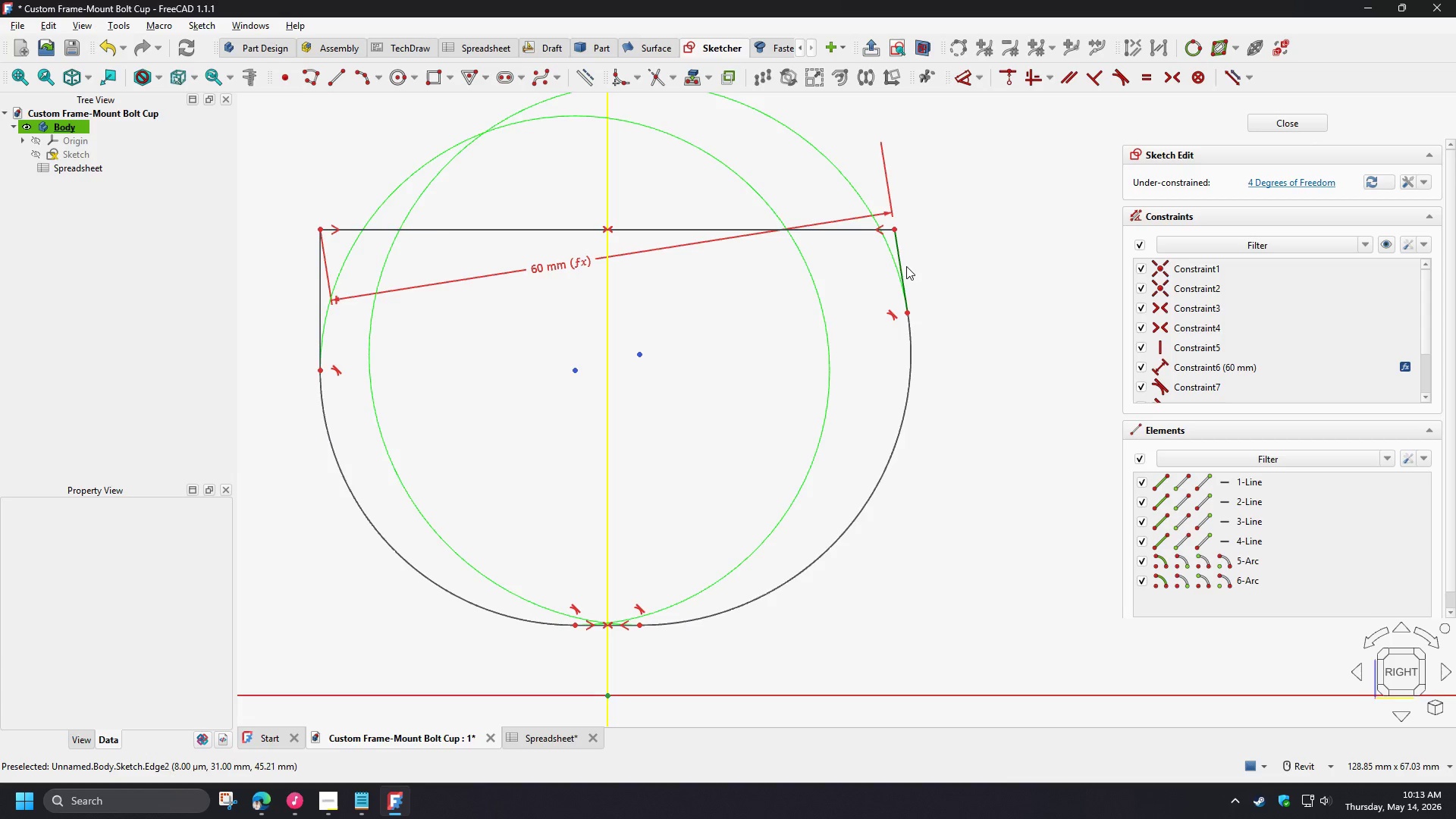 
left_click([851, 231])
 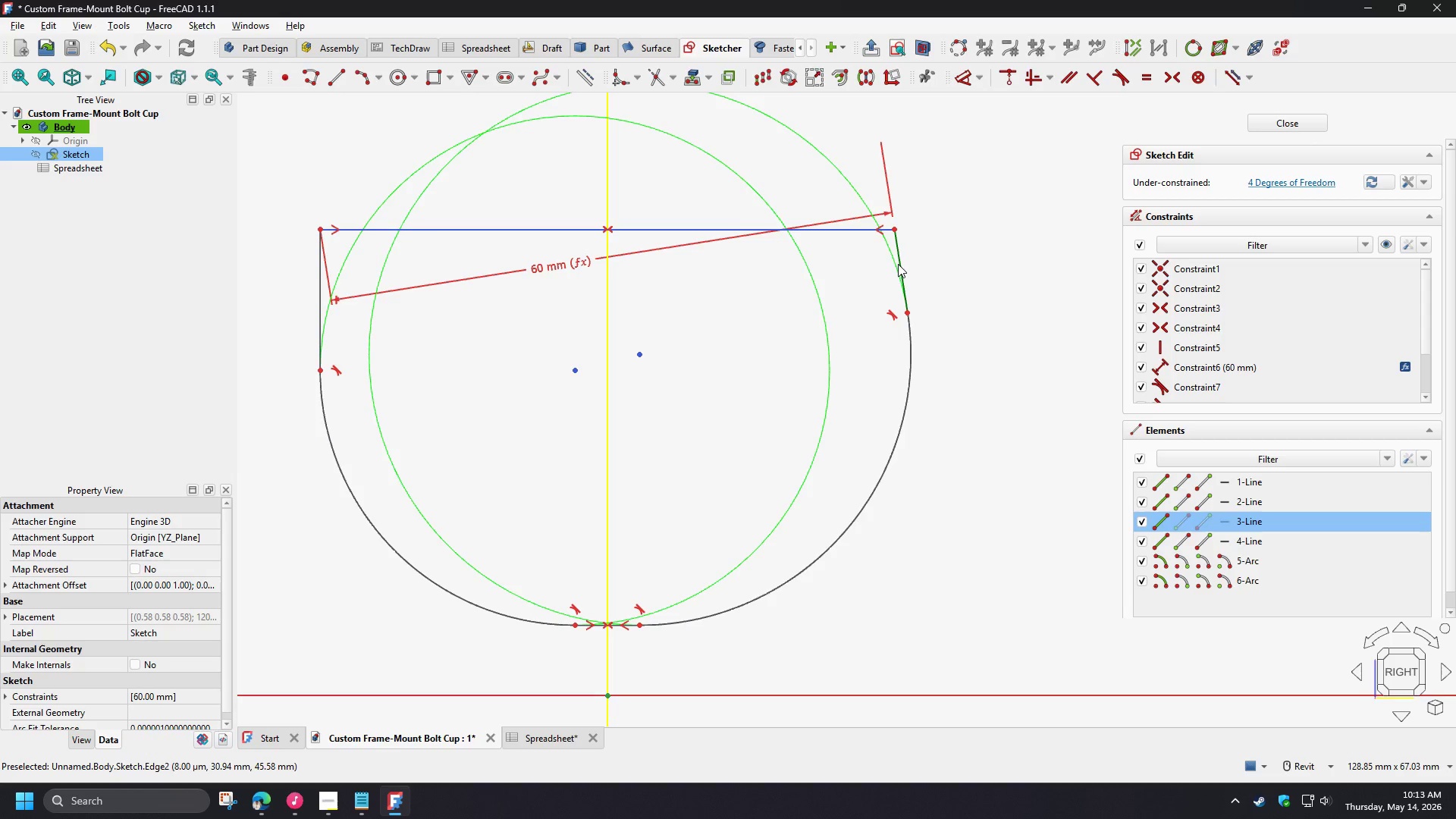 
left_click([898, 264])
 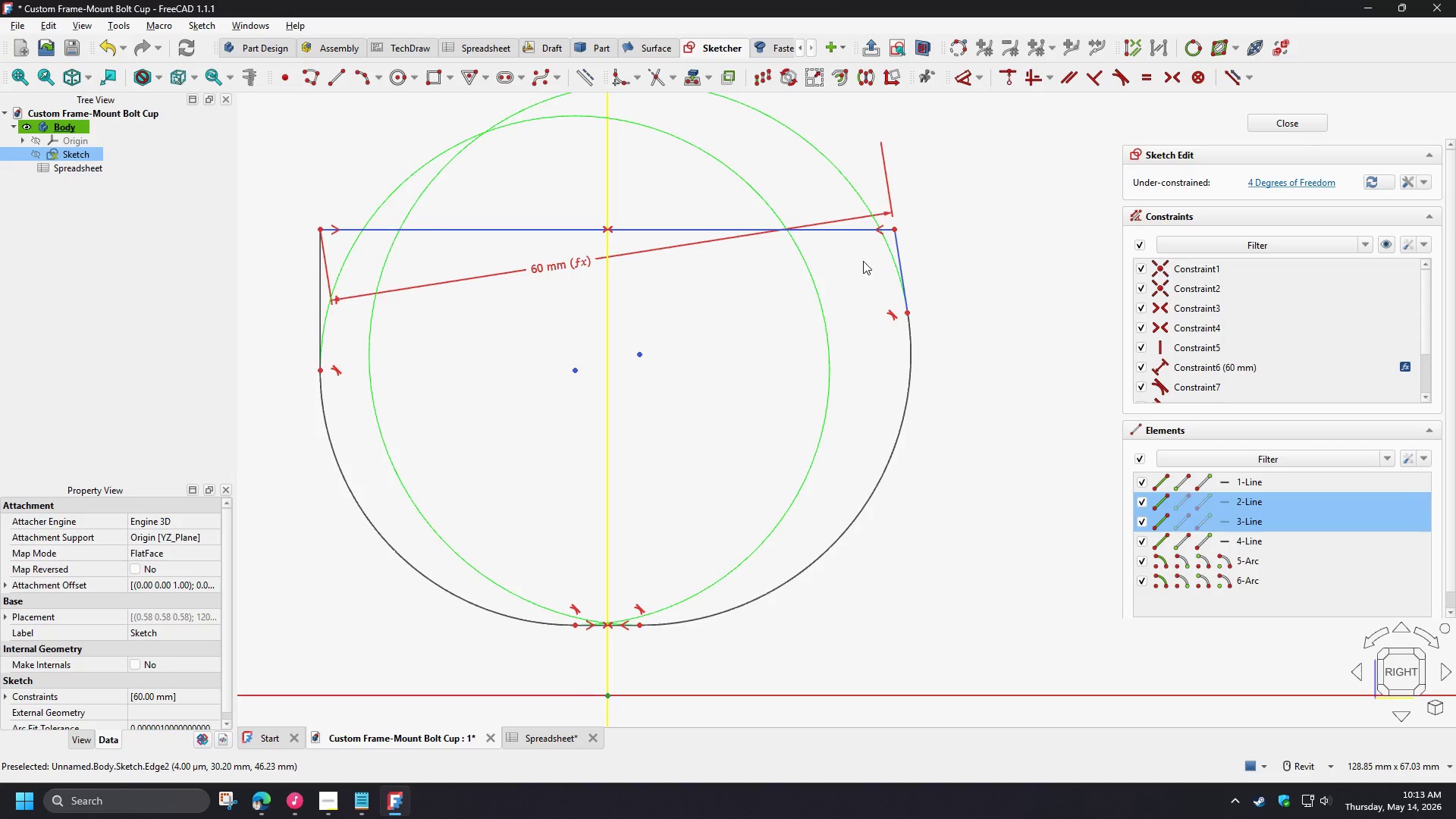 
key(D)
 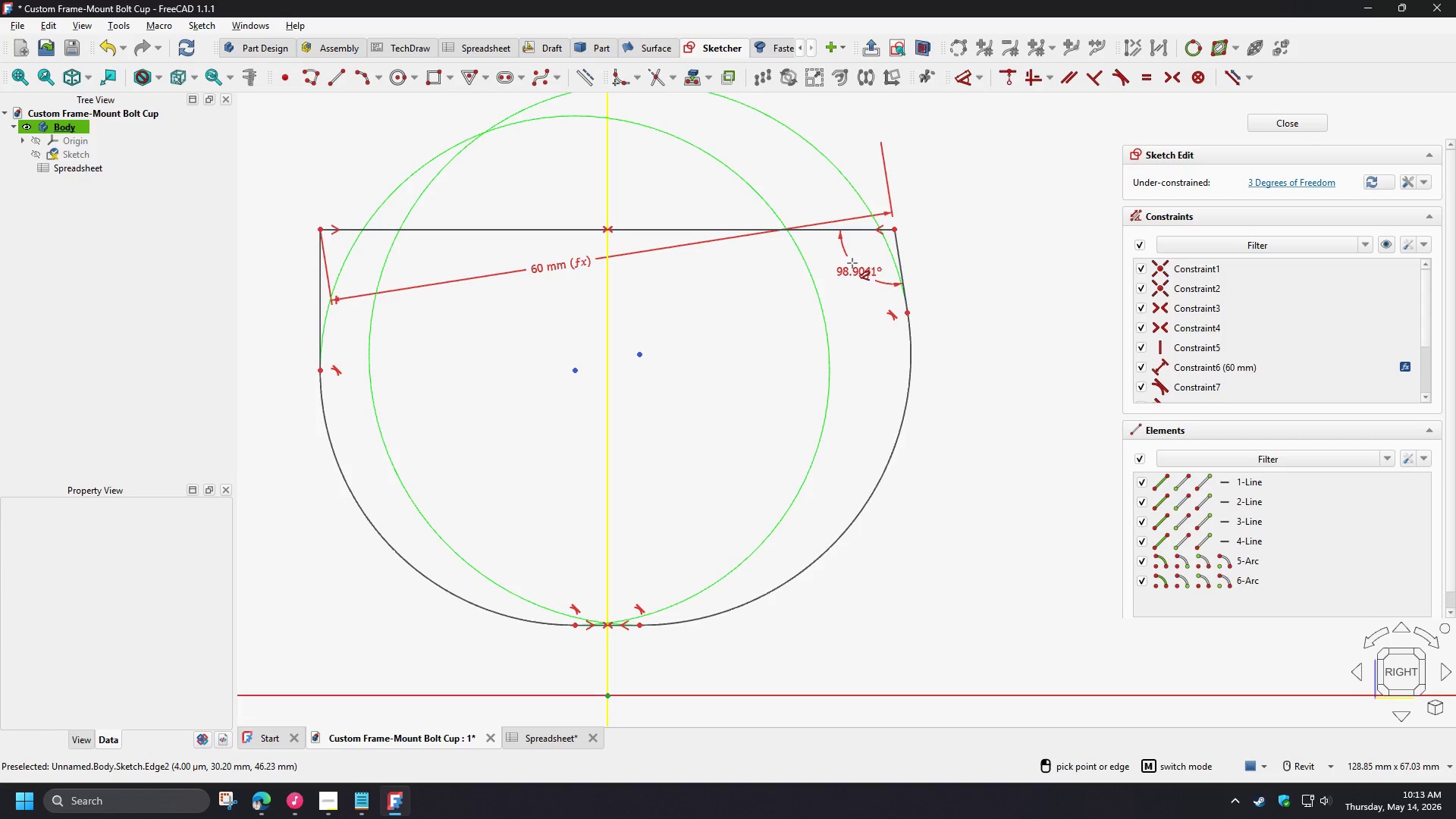 
left_click([852, 264])
 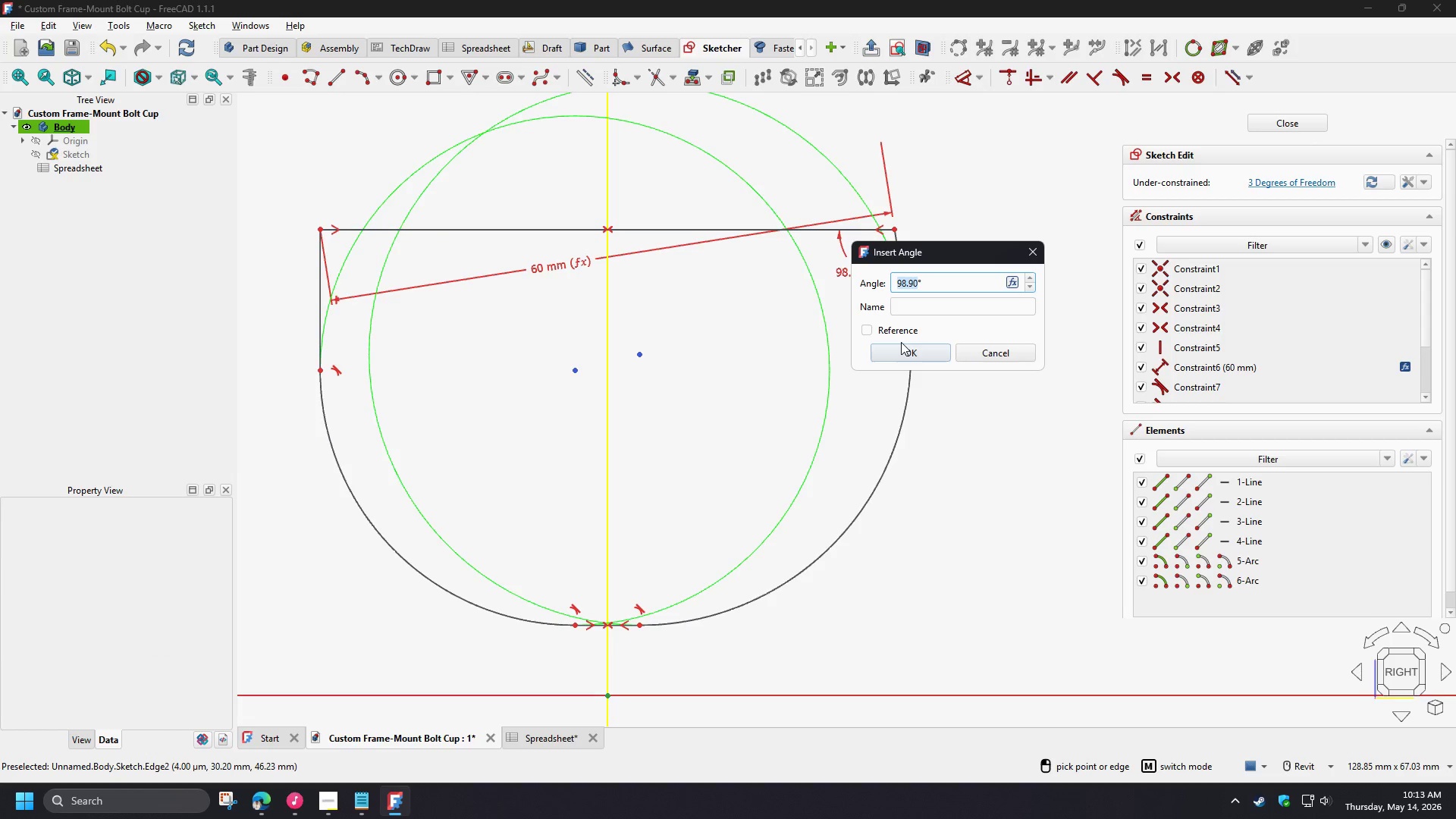 
key(Numpad9)
 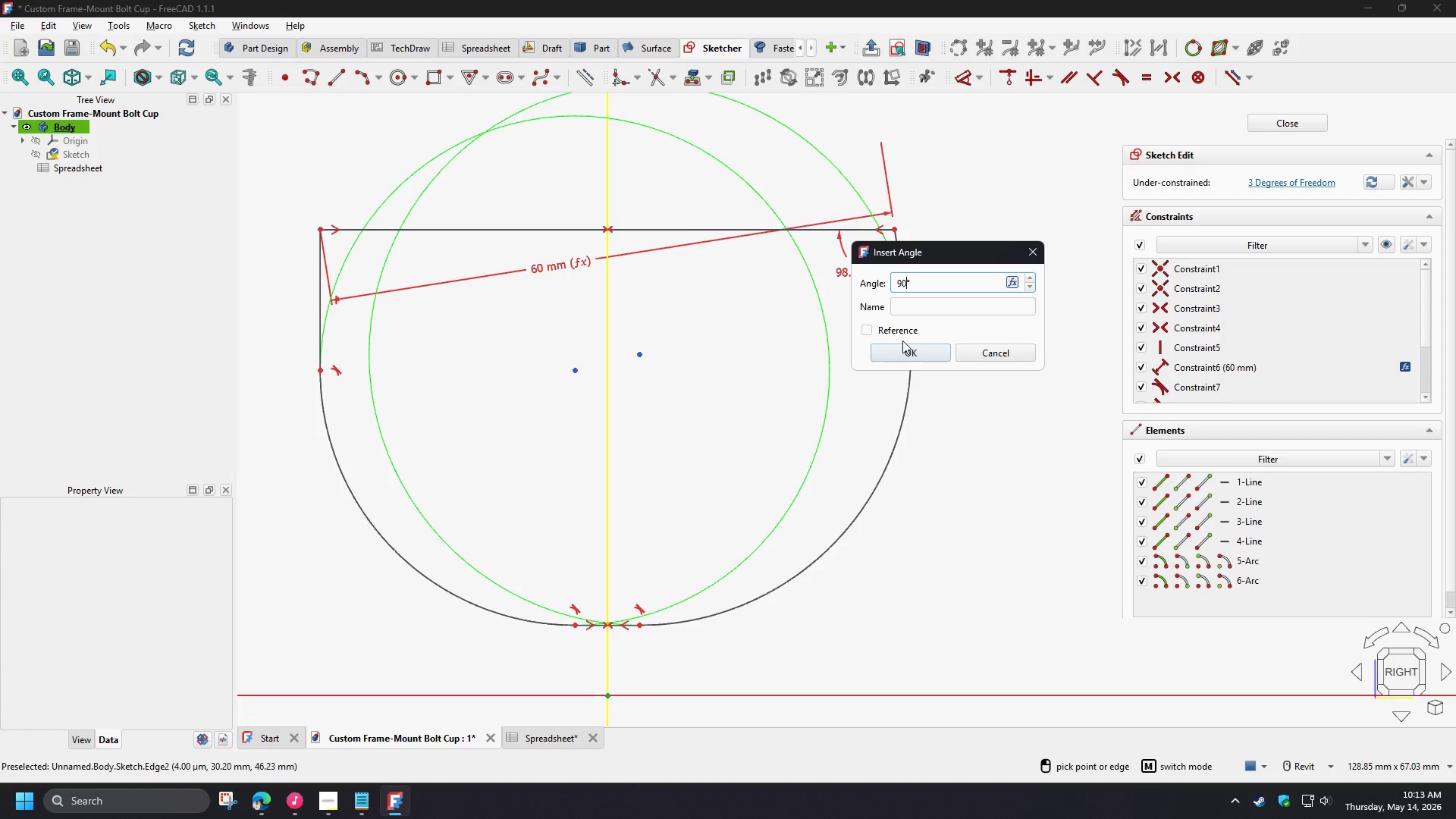 
key(Numpad0)
 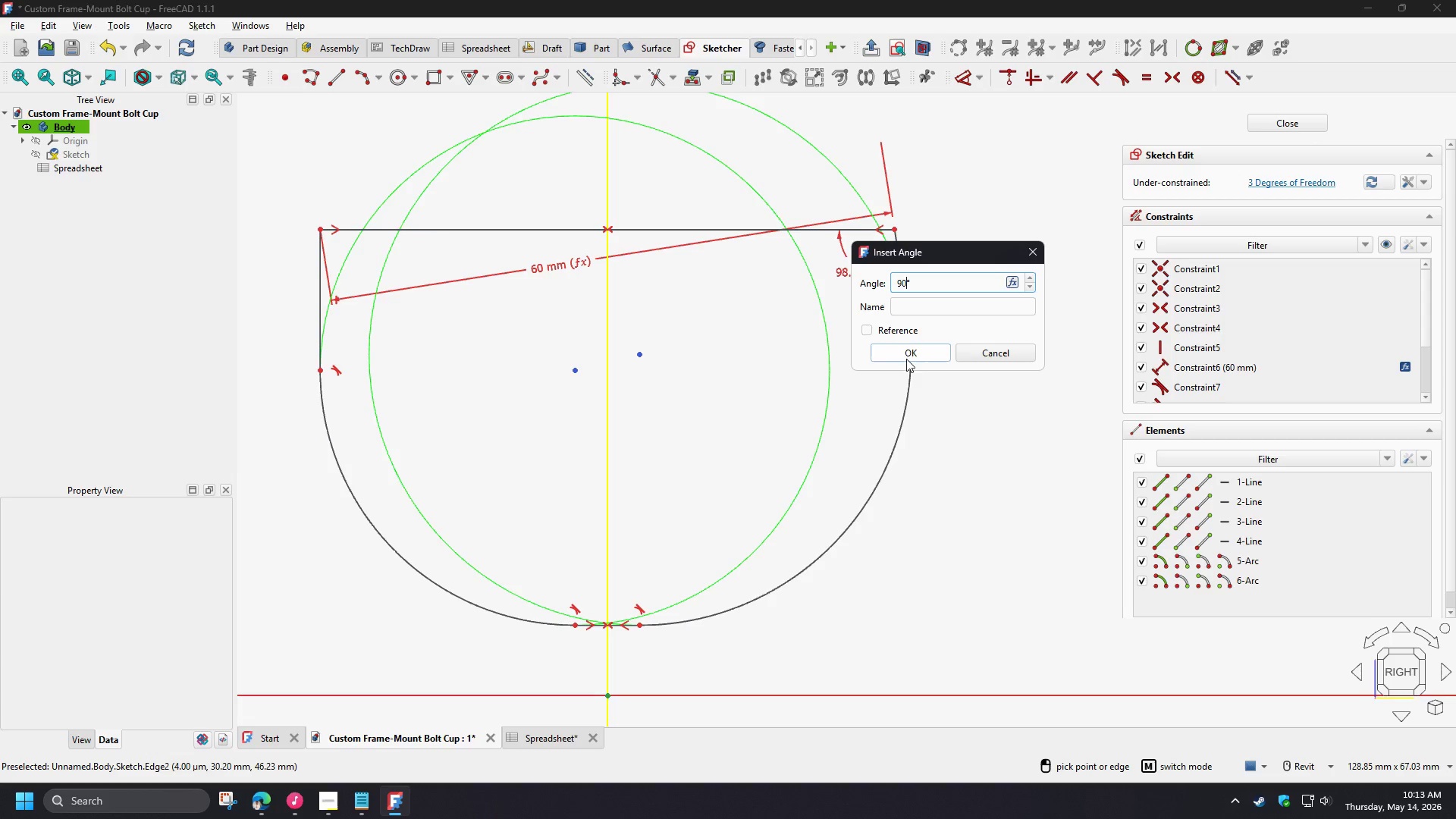 
left_click([903, 350])
 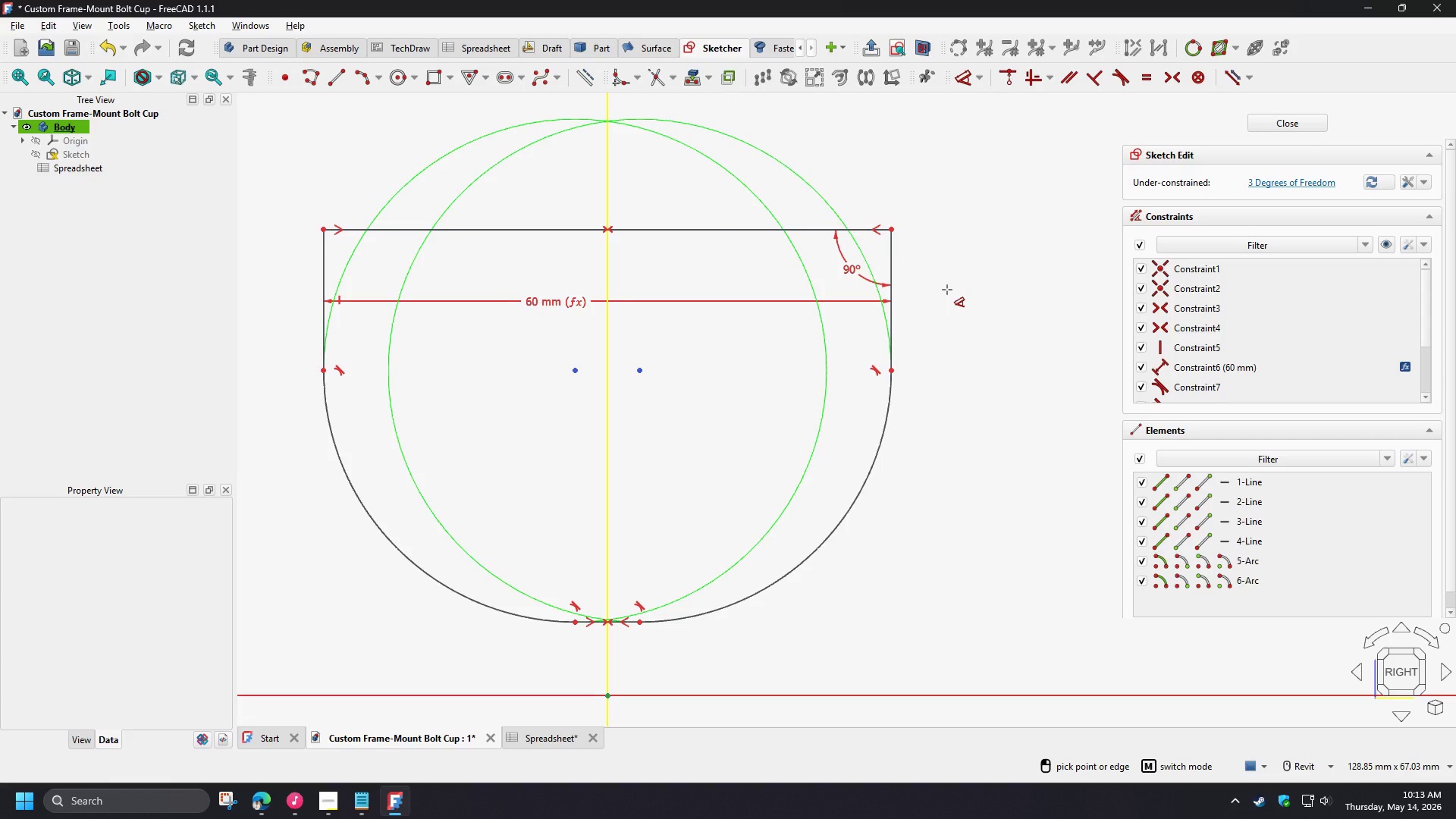 
right_click([947, 290])
 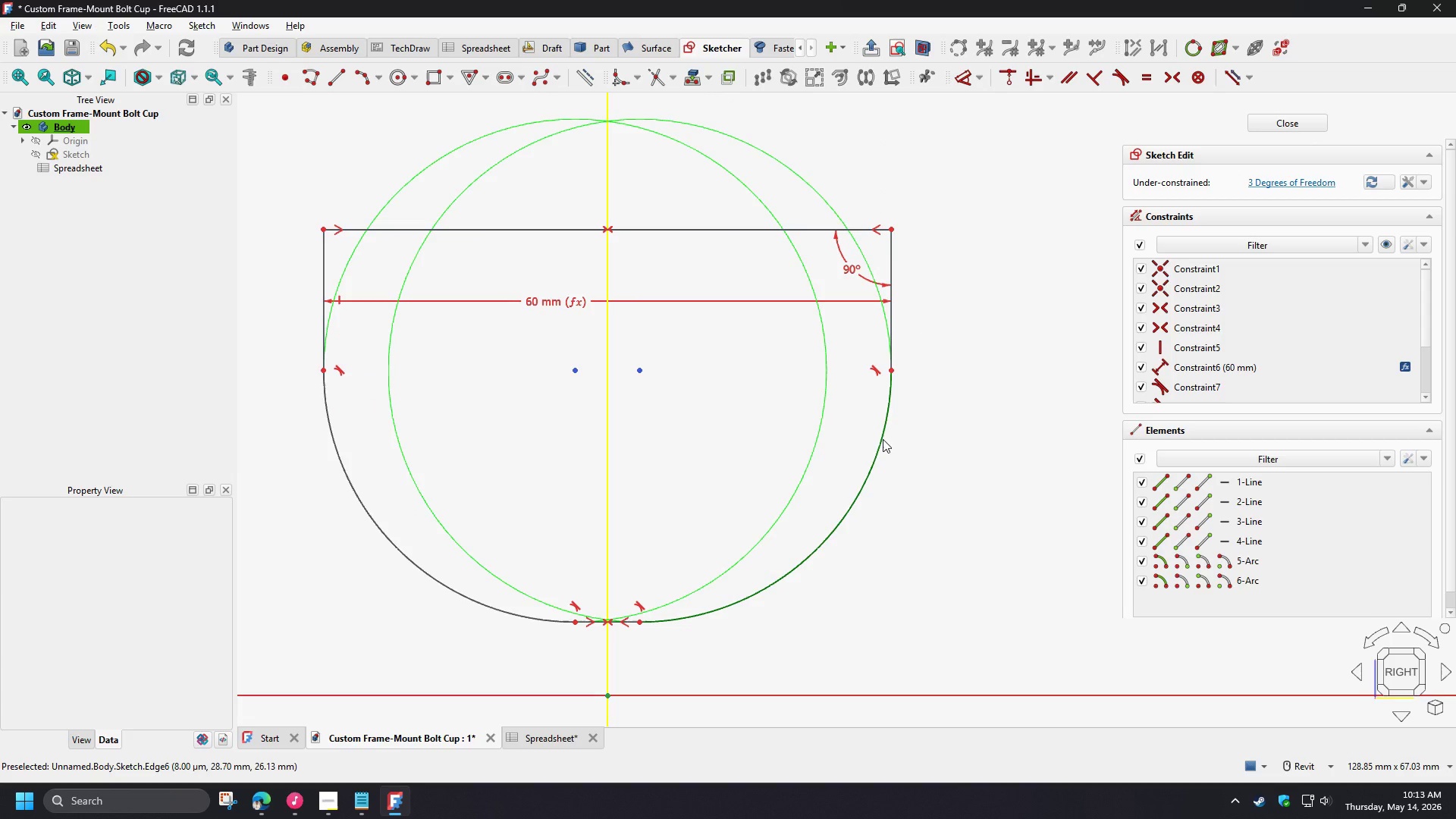 
left_click_drag(start_coordinate=[894, 372], to_coordinate=[876, 563])
 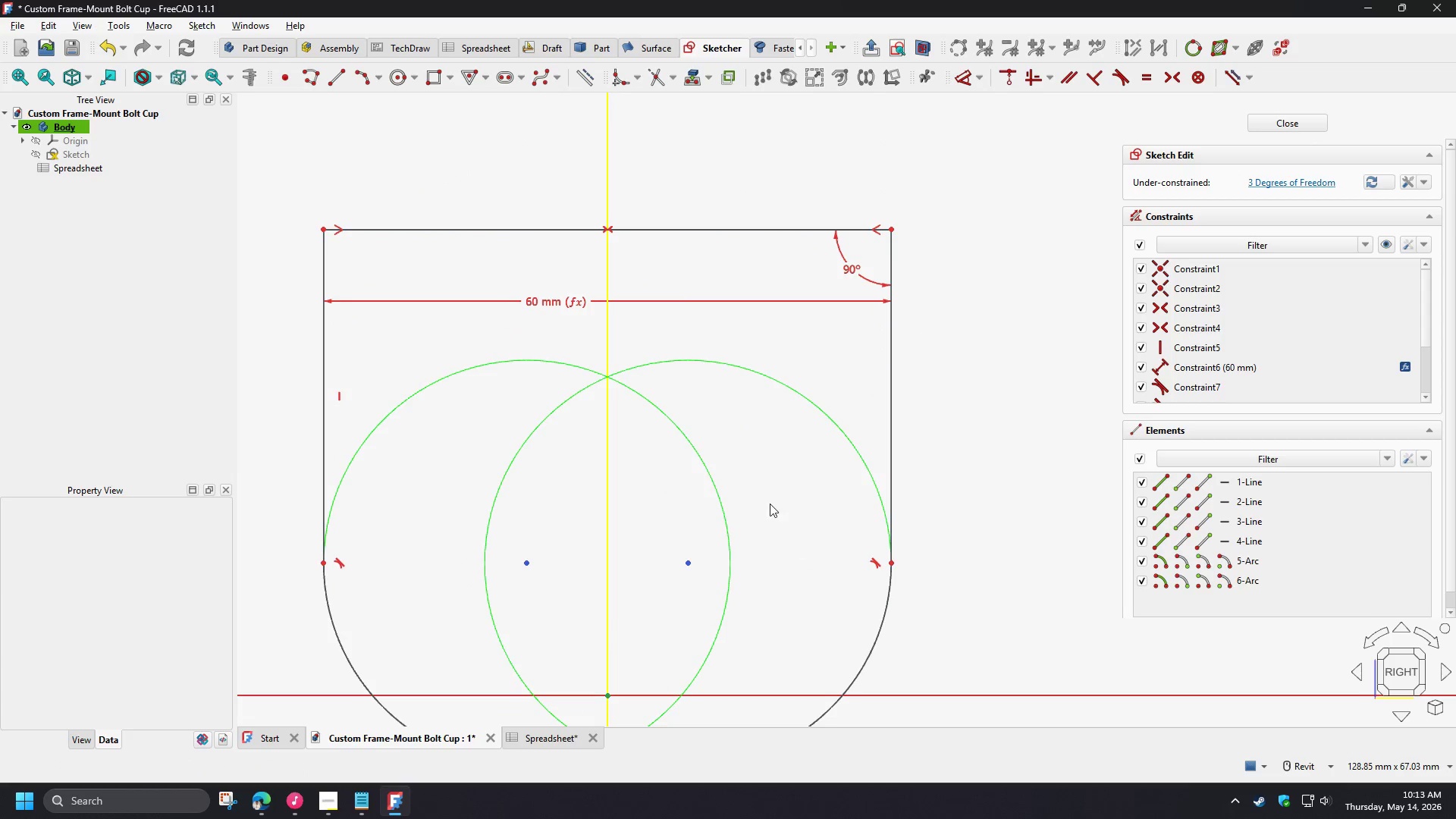 
scroll: coordinate [770, 500], scroll_direction: down, amount: 3.0
 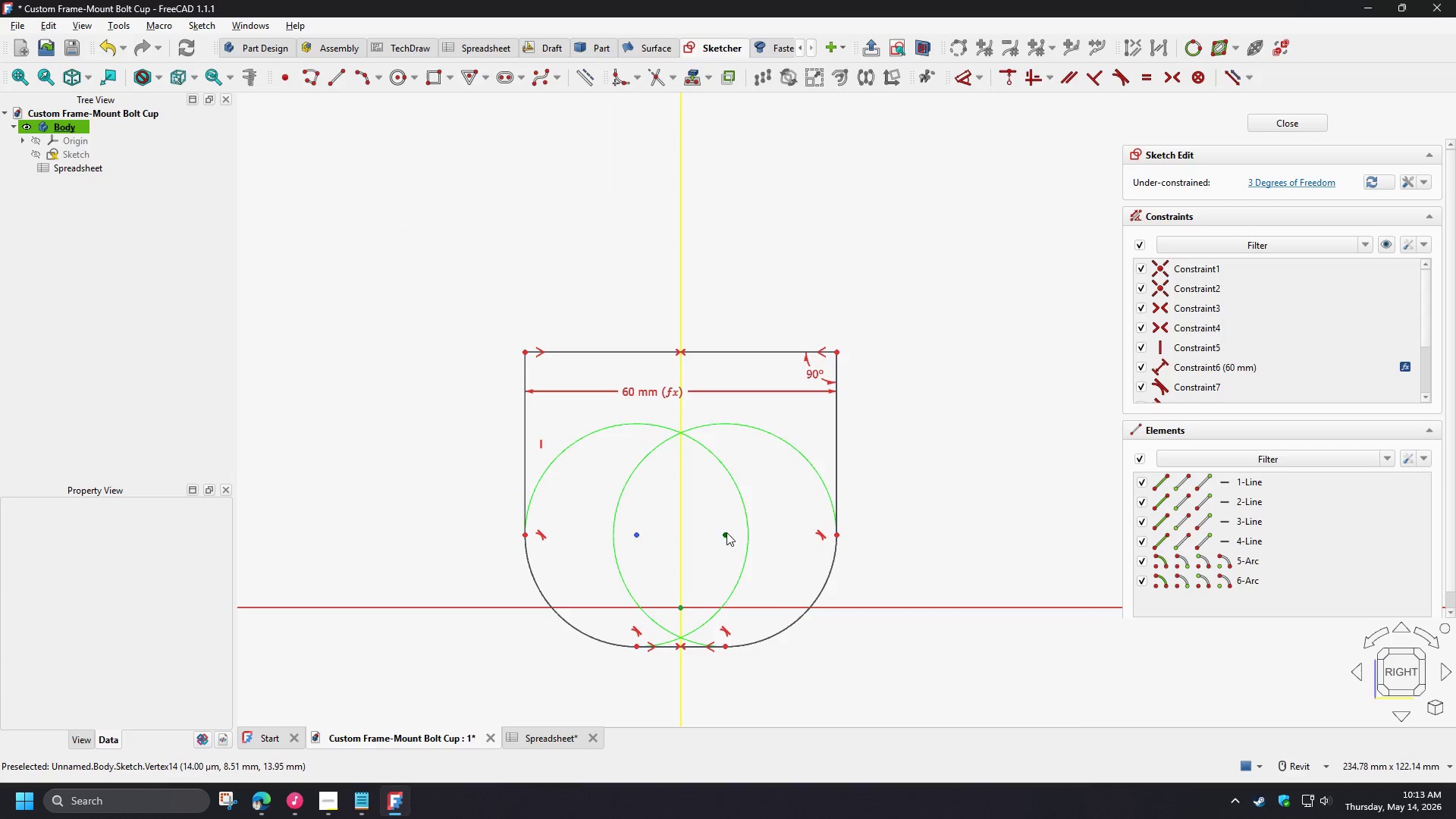 
left_click_drag(start_coordinate=[724, 533], to_coordinate=[777, 472])
 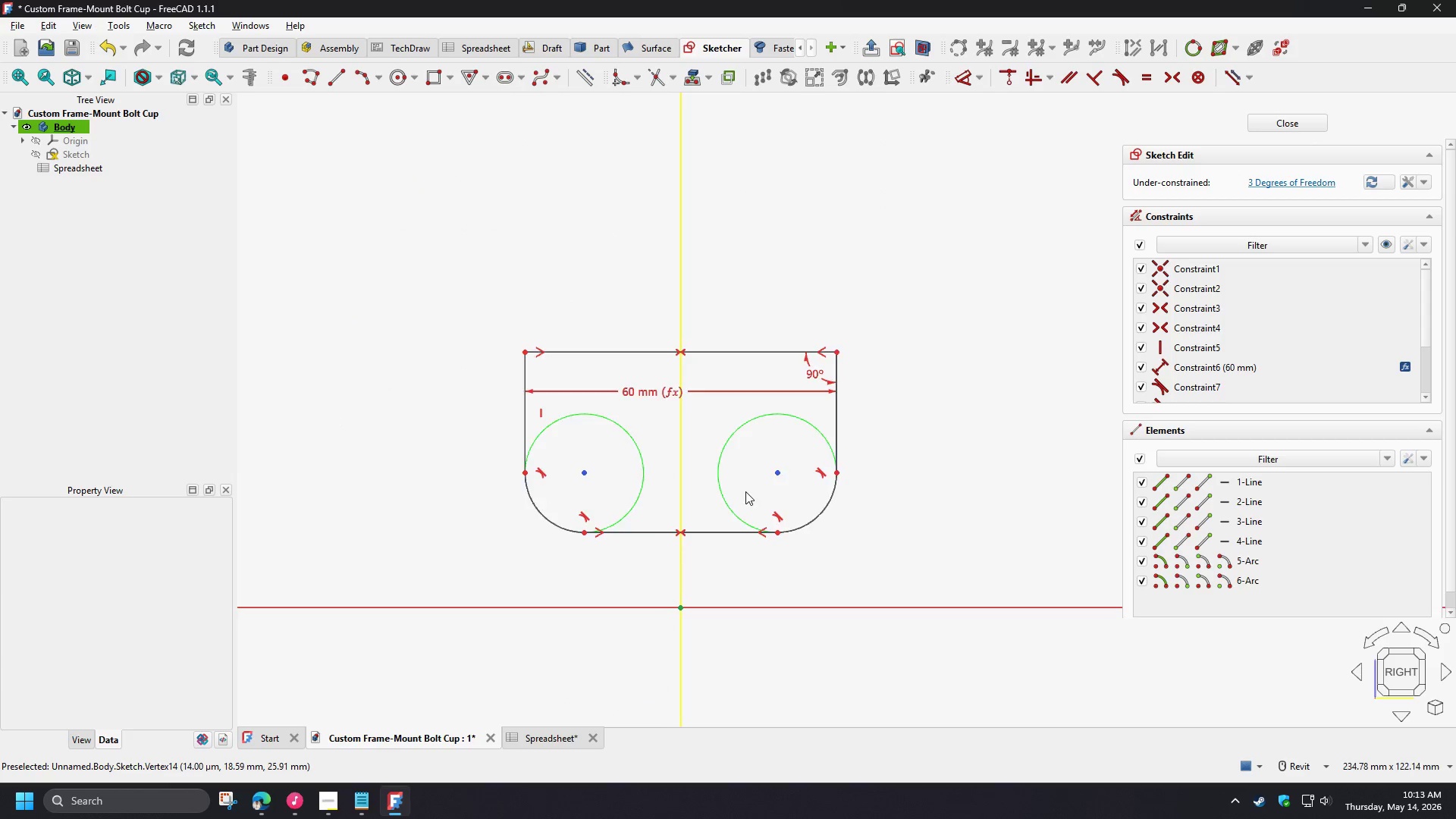 
scroll: coordinate [745, 487], scroll_direction: up, amount: 3.0
 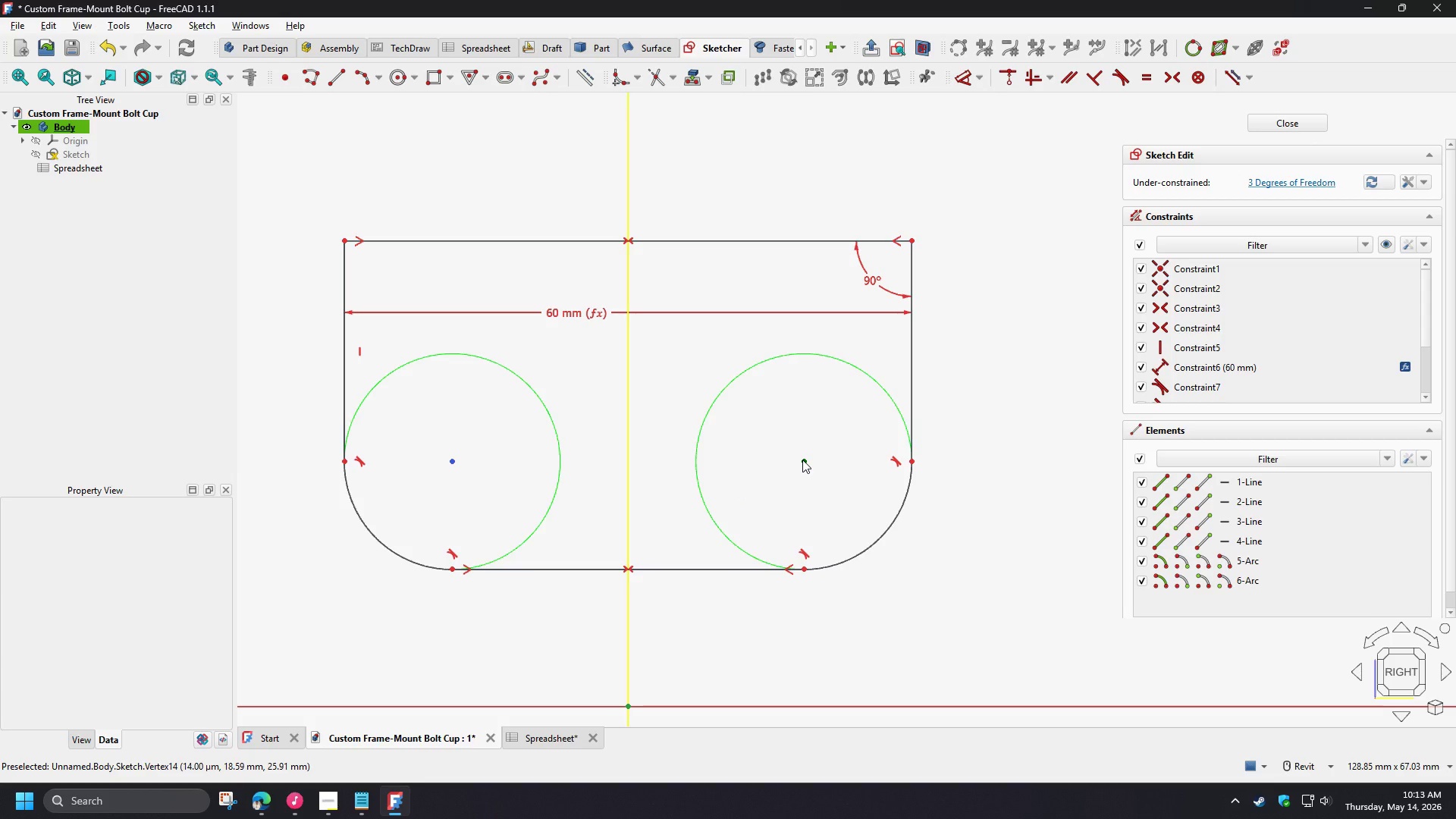 
left_click_drag(start_coordinate=[804, 460], to_coordinate=[816, 473])
 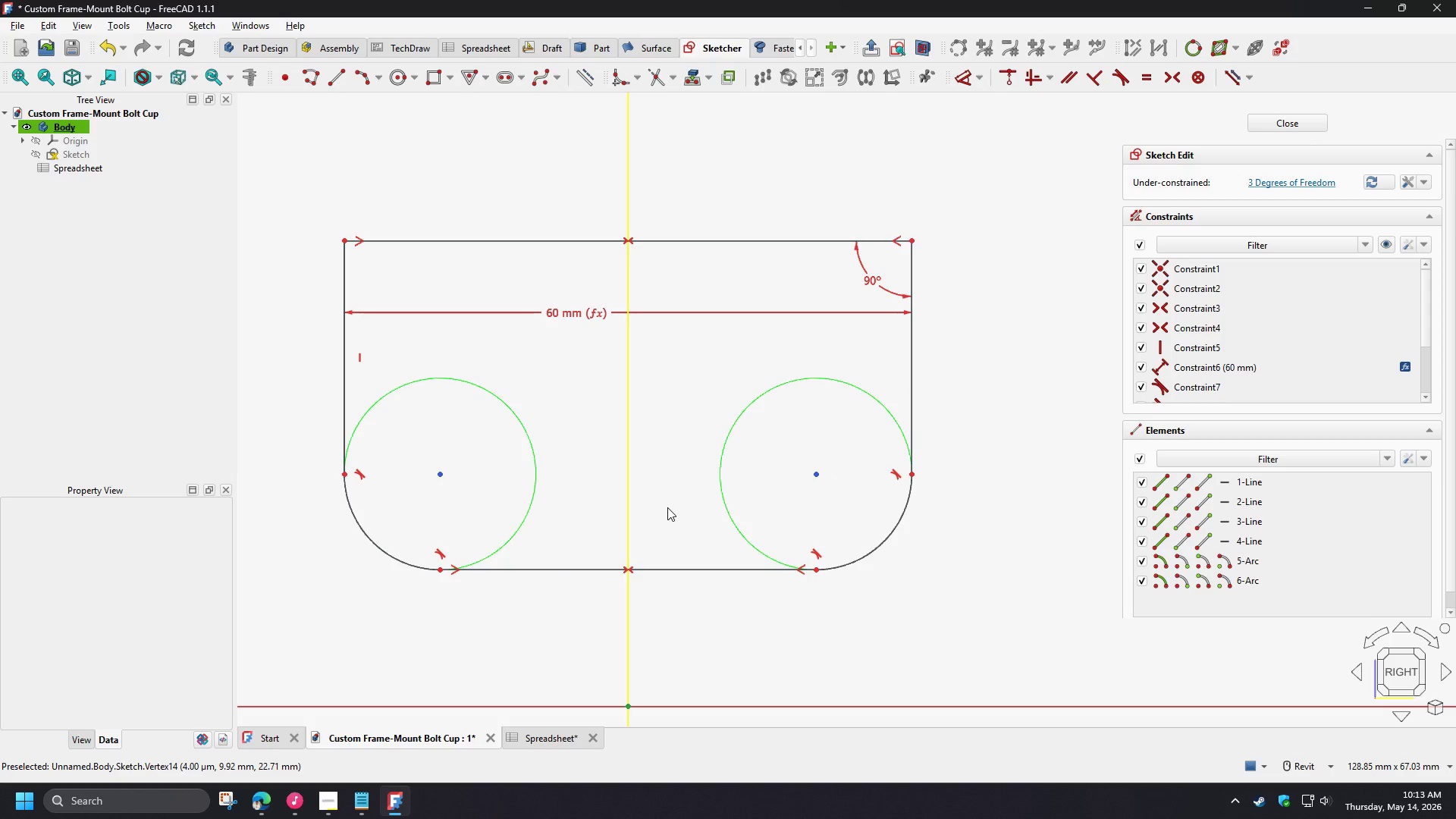 
left_click([667, 507])
 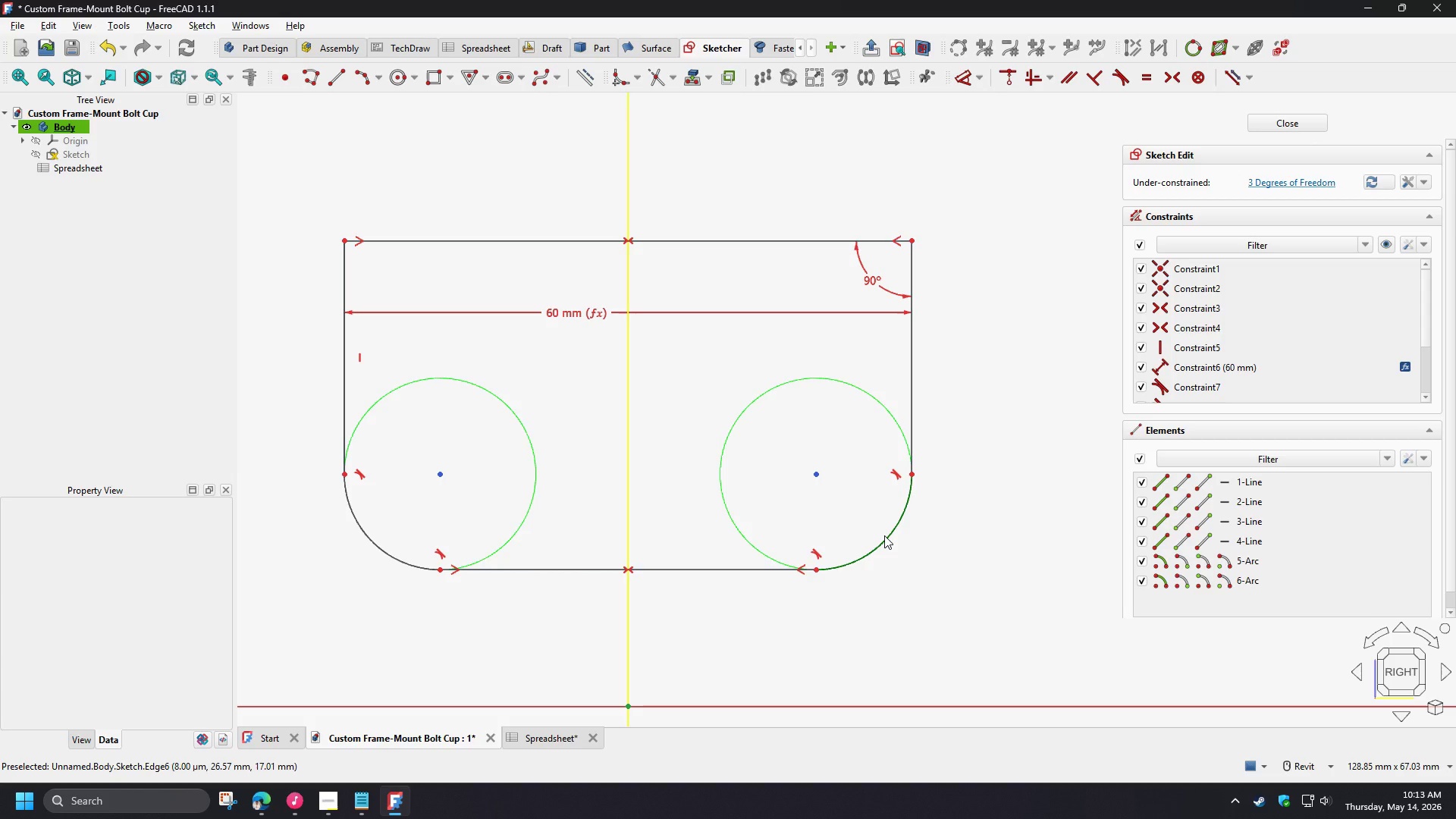 
left_click([889, 538])
 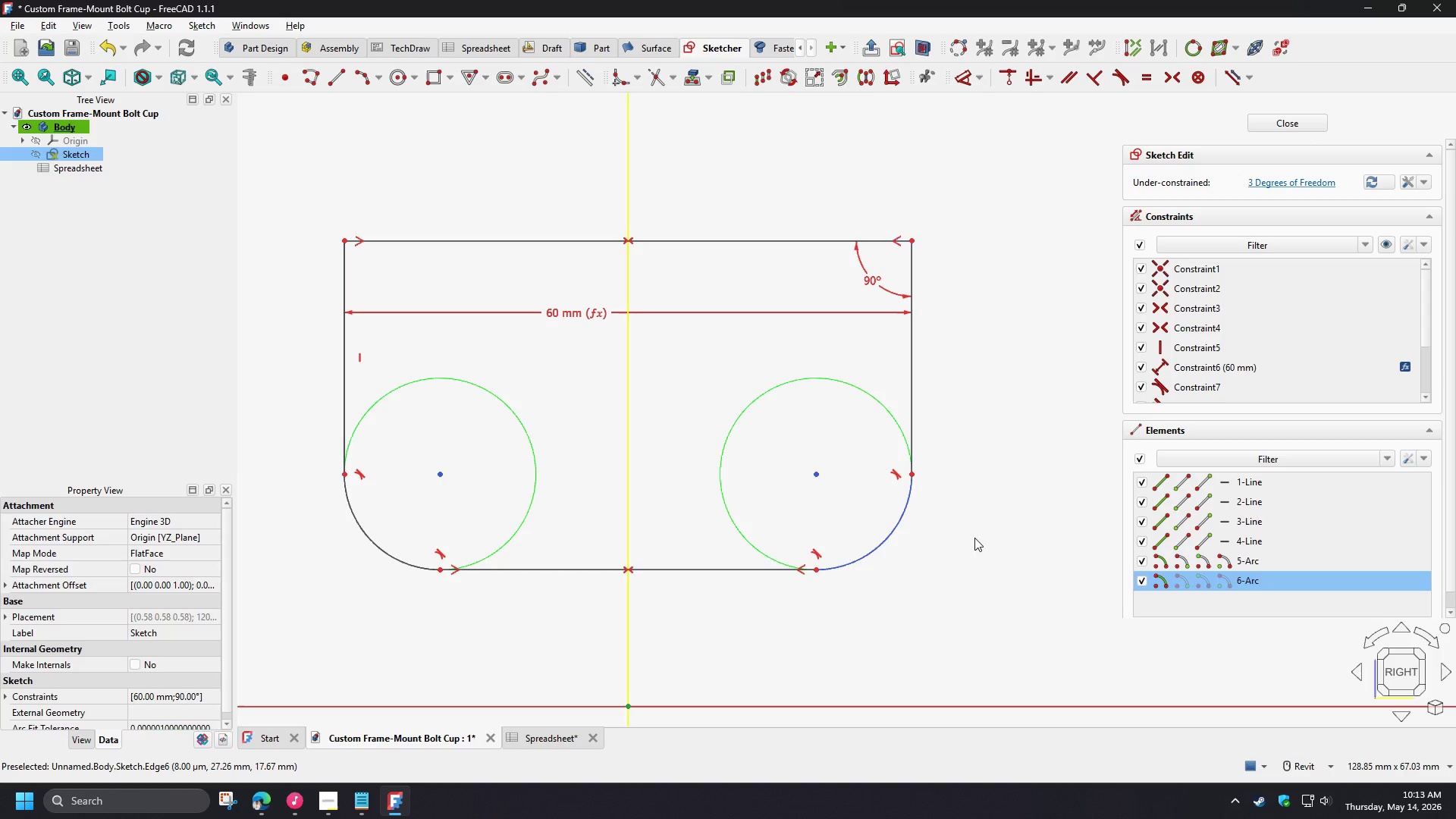 
key(D)
 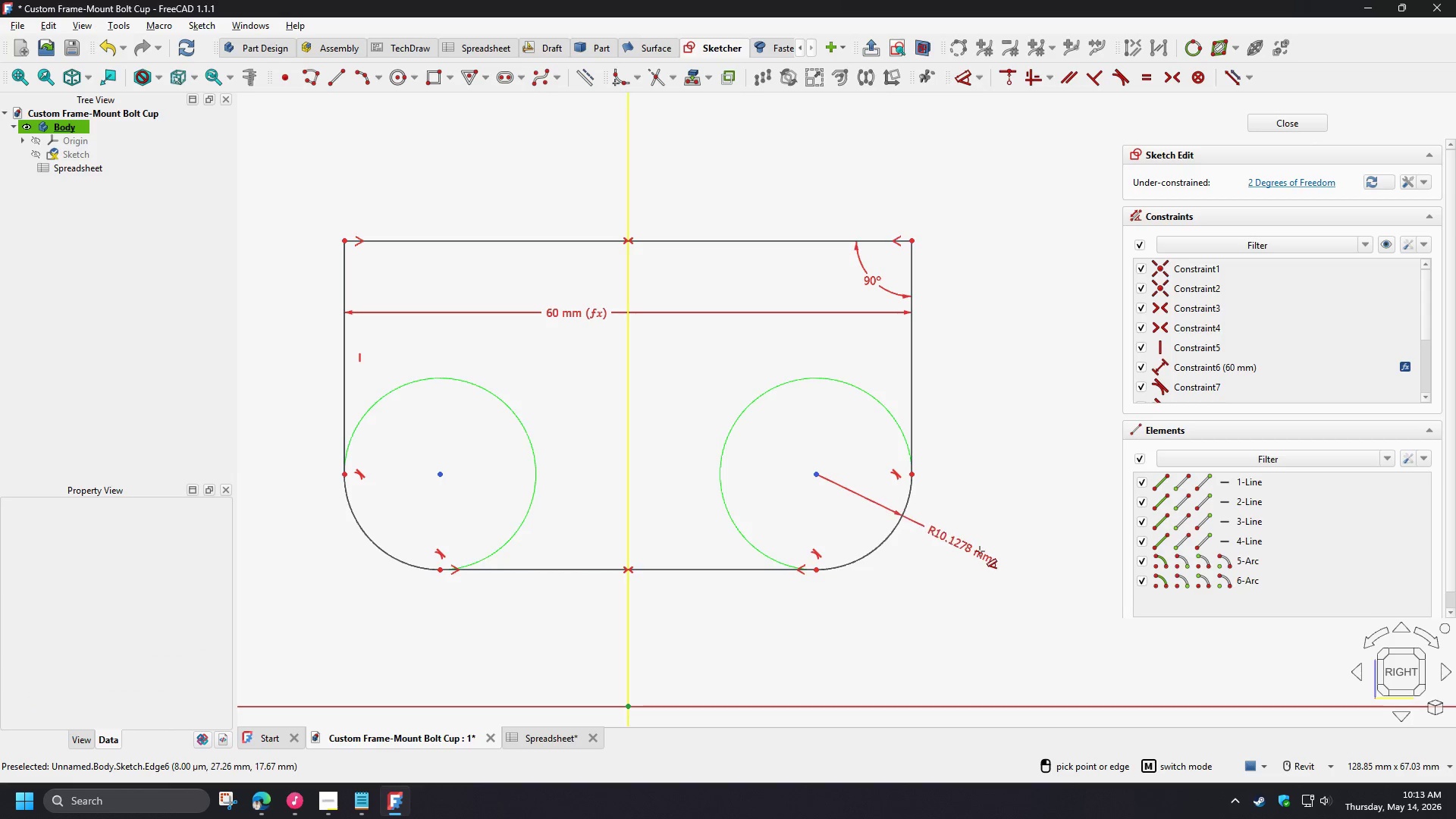 
left_click([987, 551])
 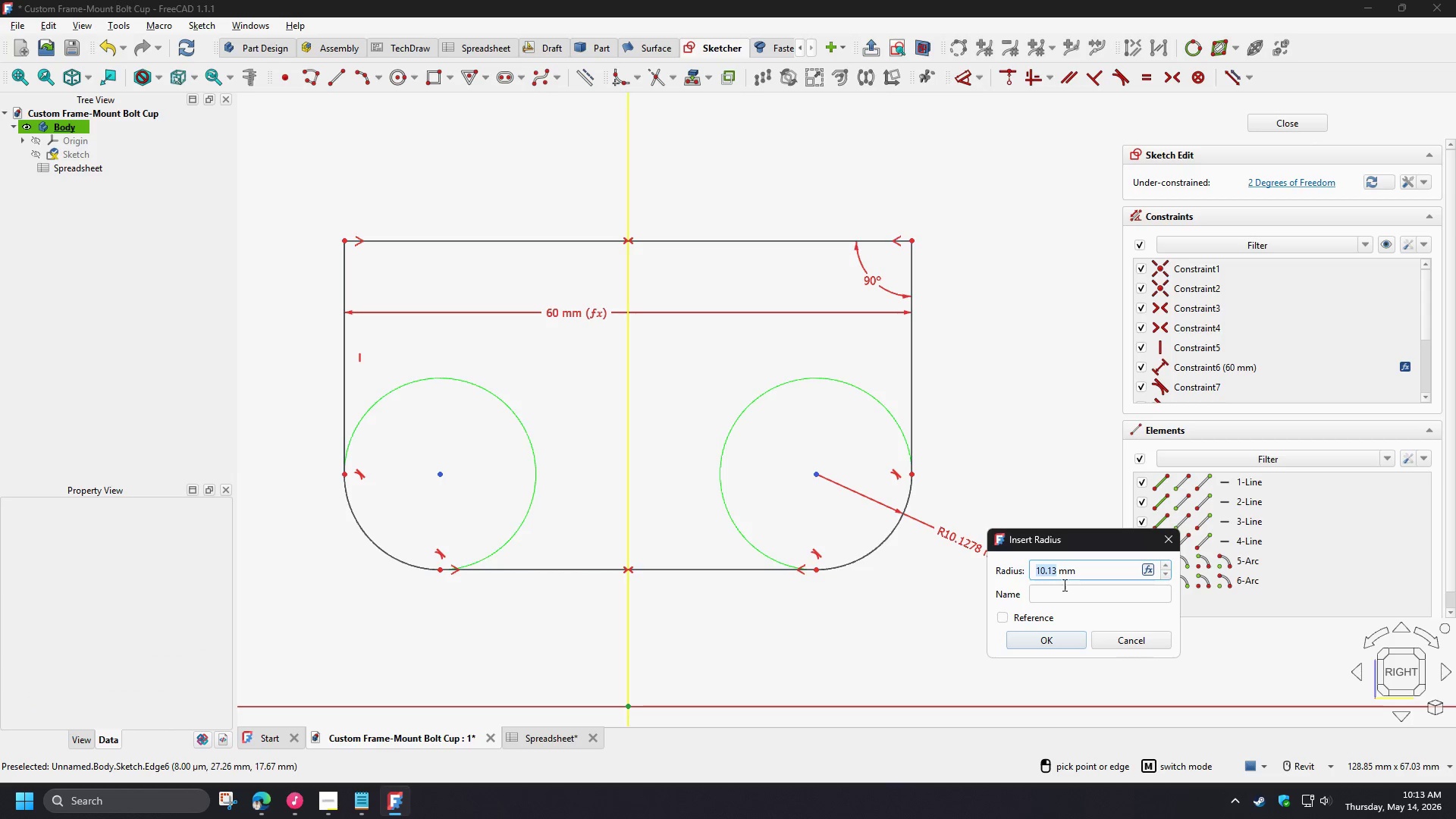 
mouse_move([1103, 594])
 